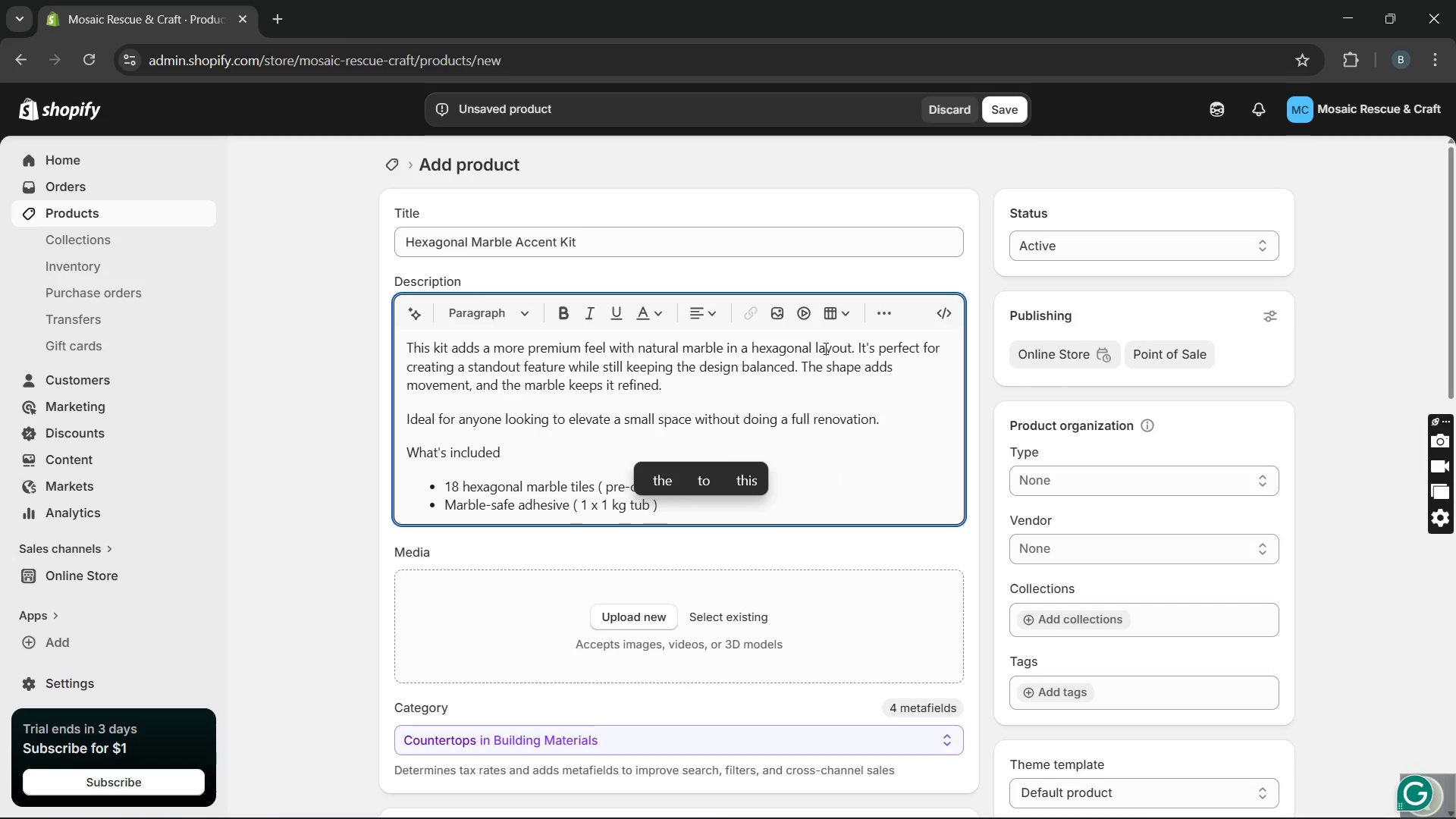 
key(ArrowRight)
 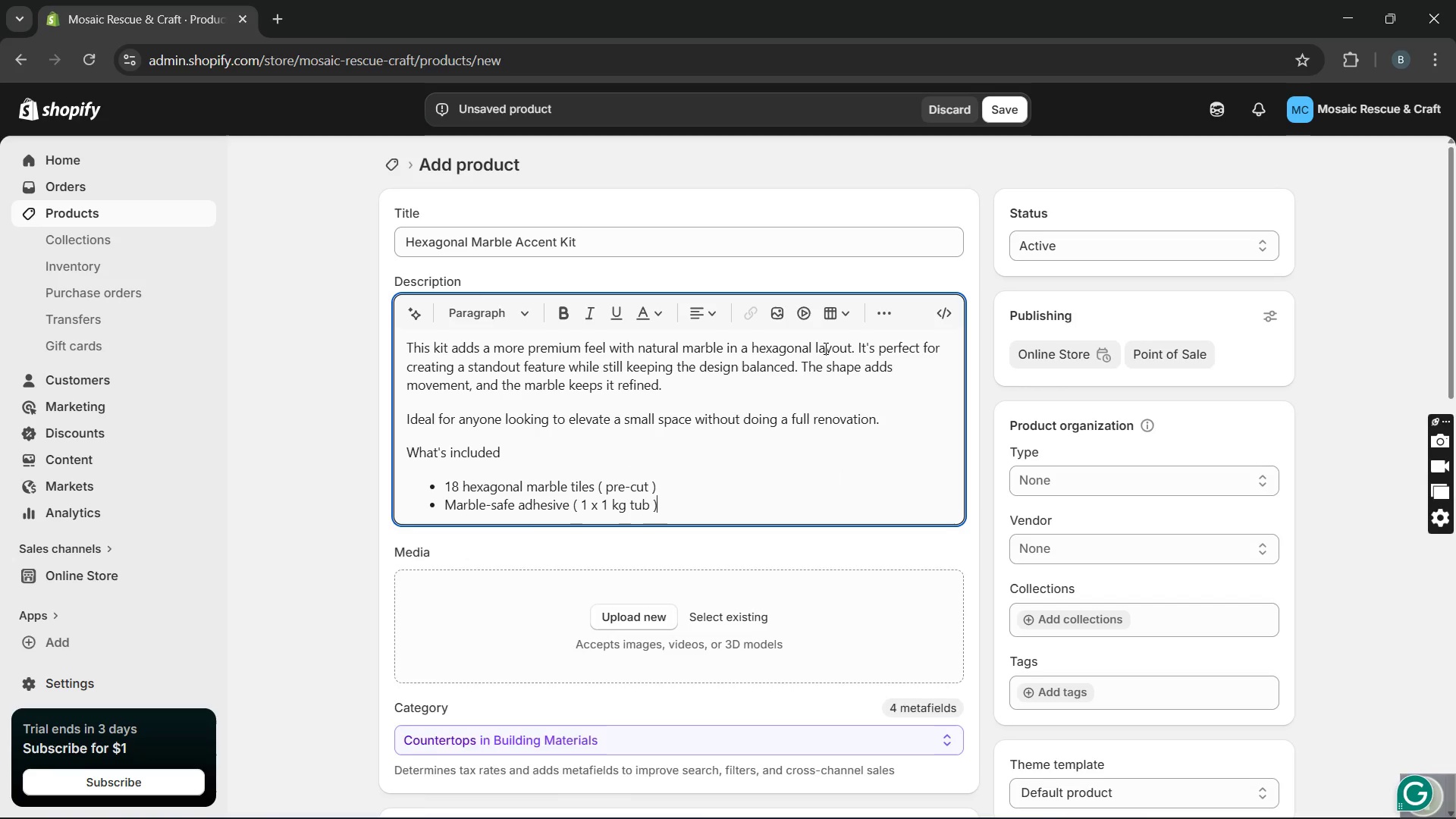 
key(Enter)
 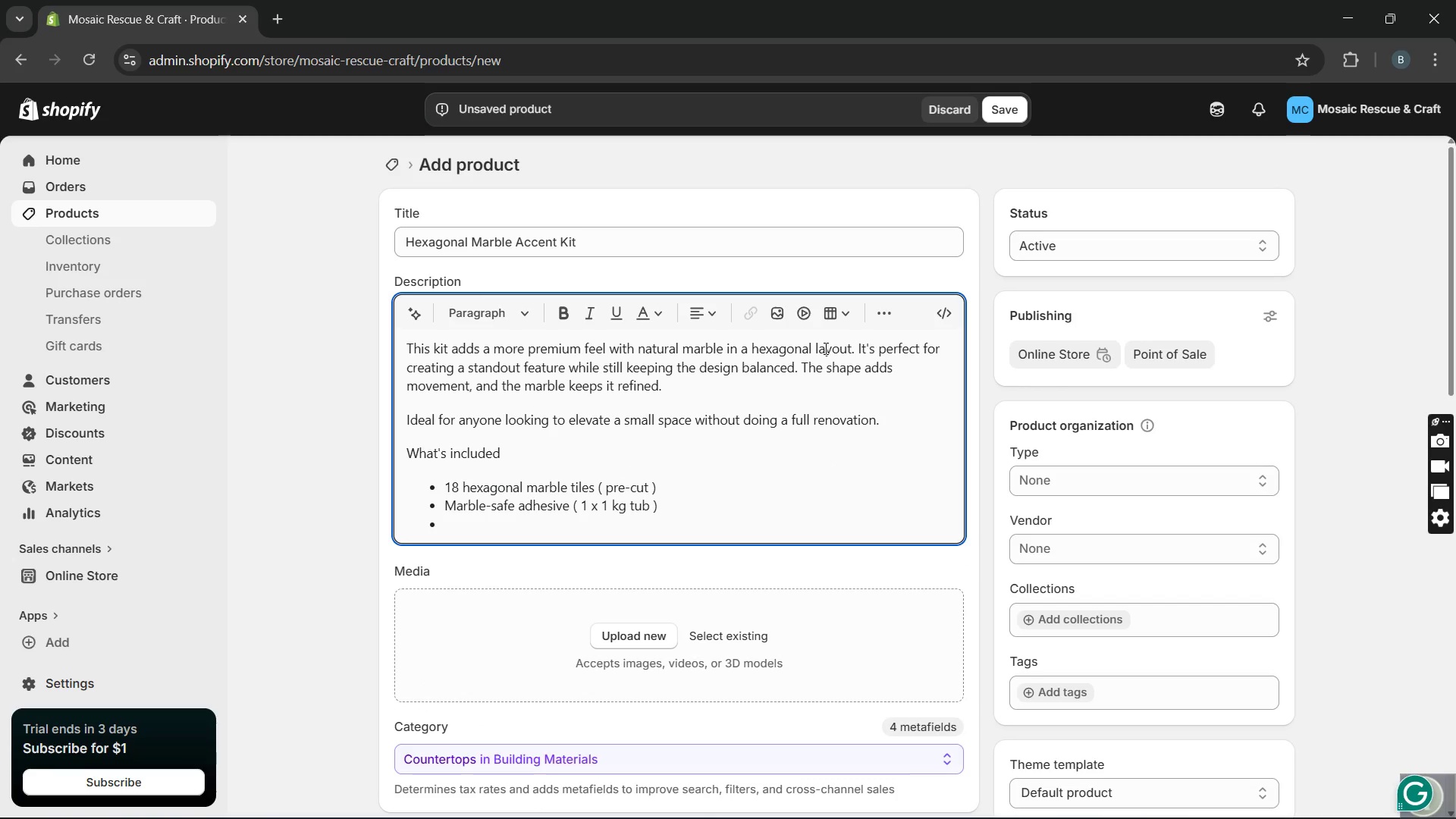 
type(Grout pen ())
 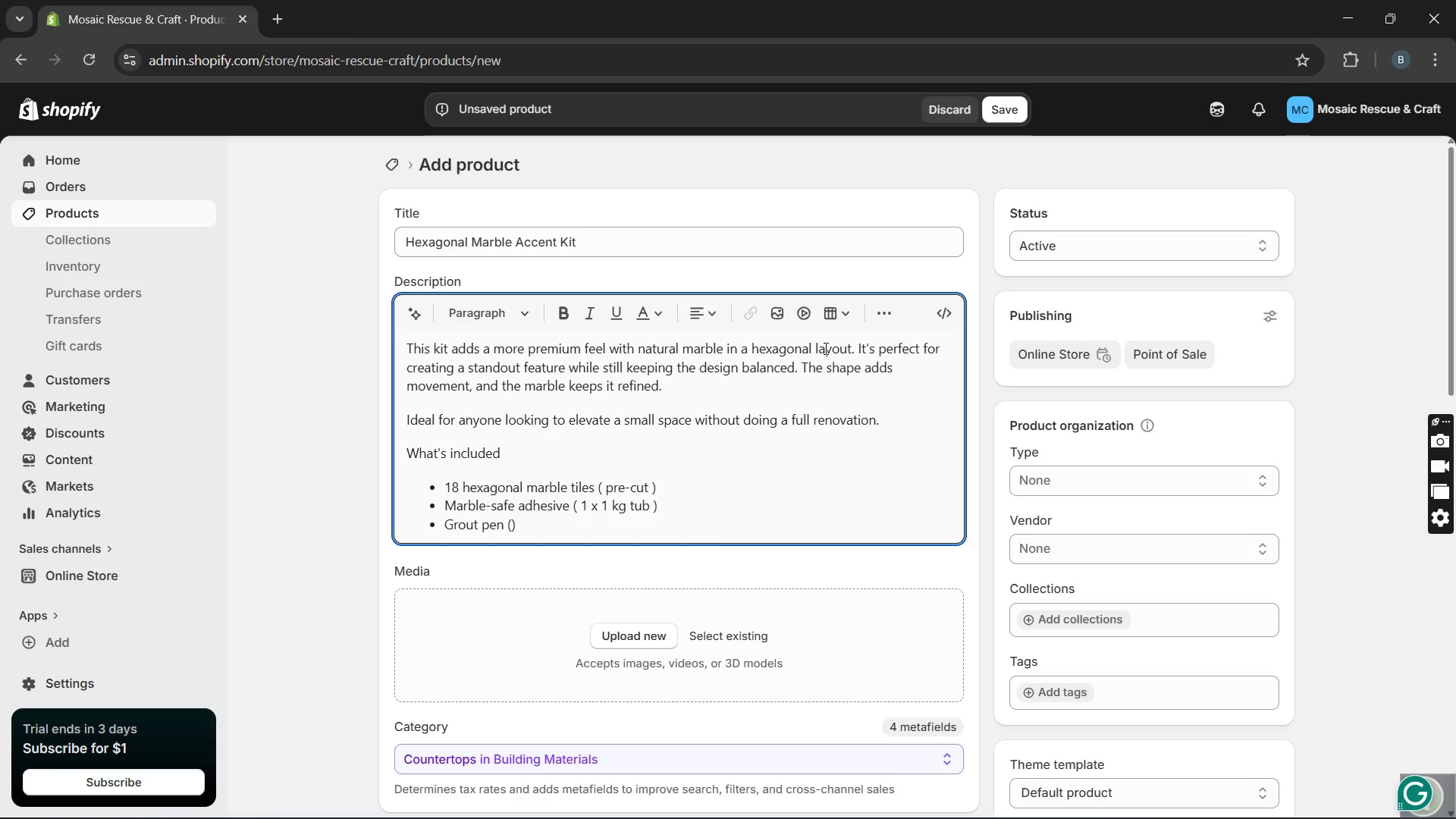 
key(ArrowLeft)
 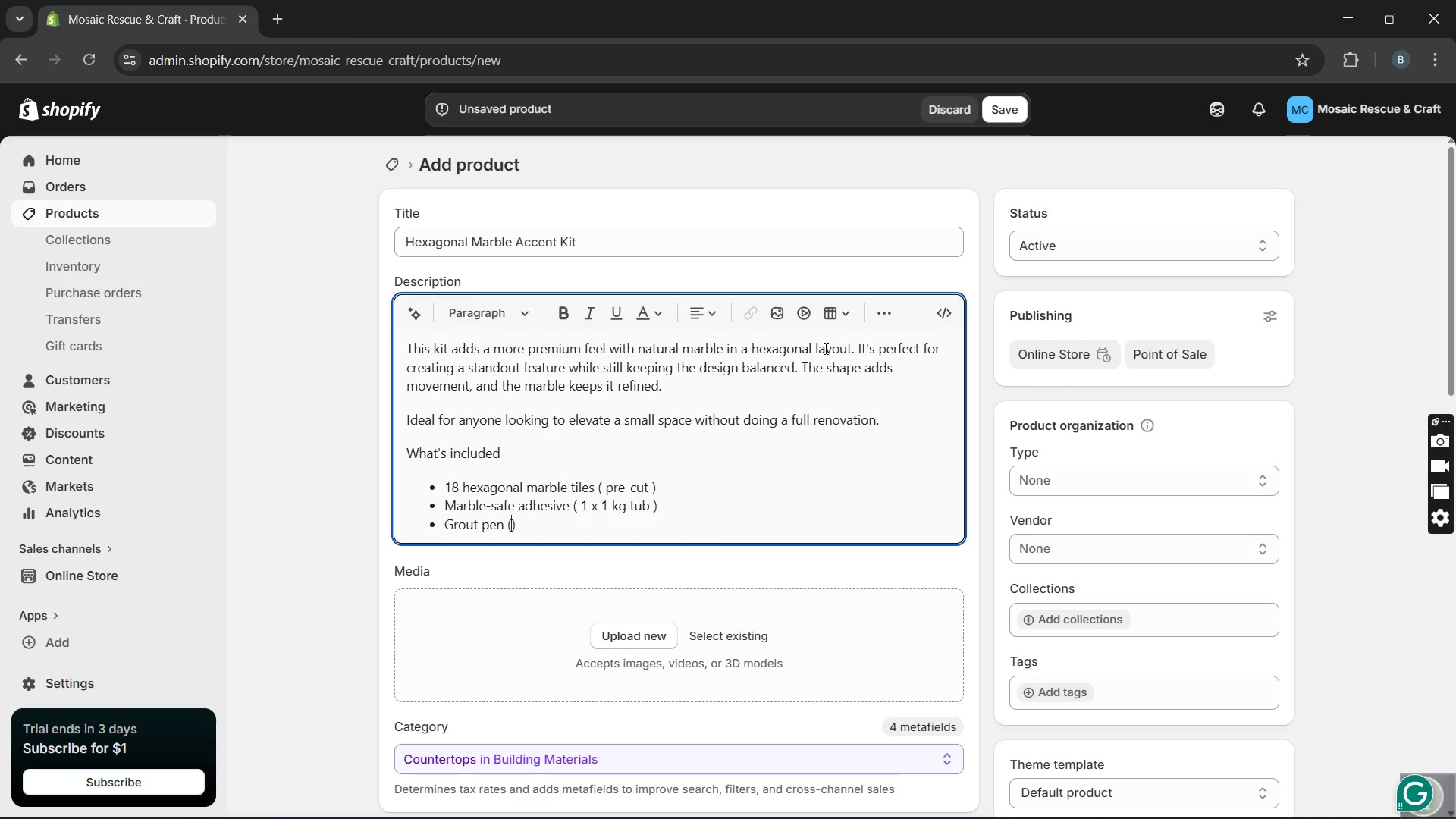 
type( colour: )
 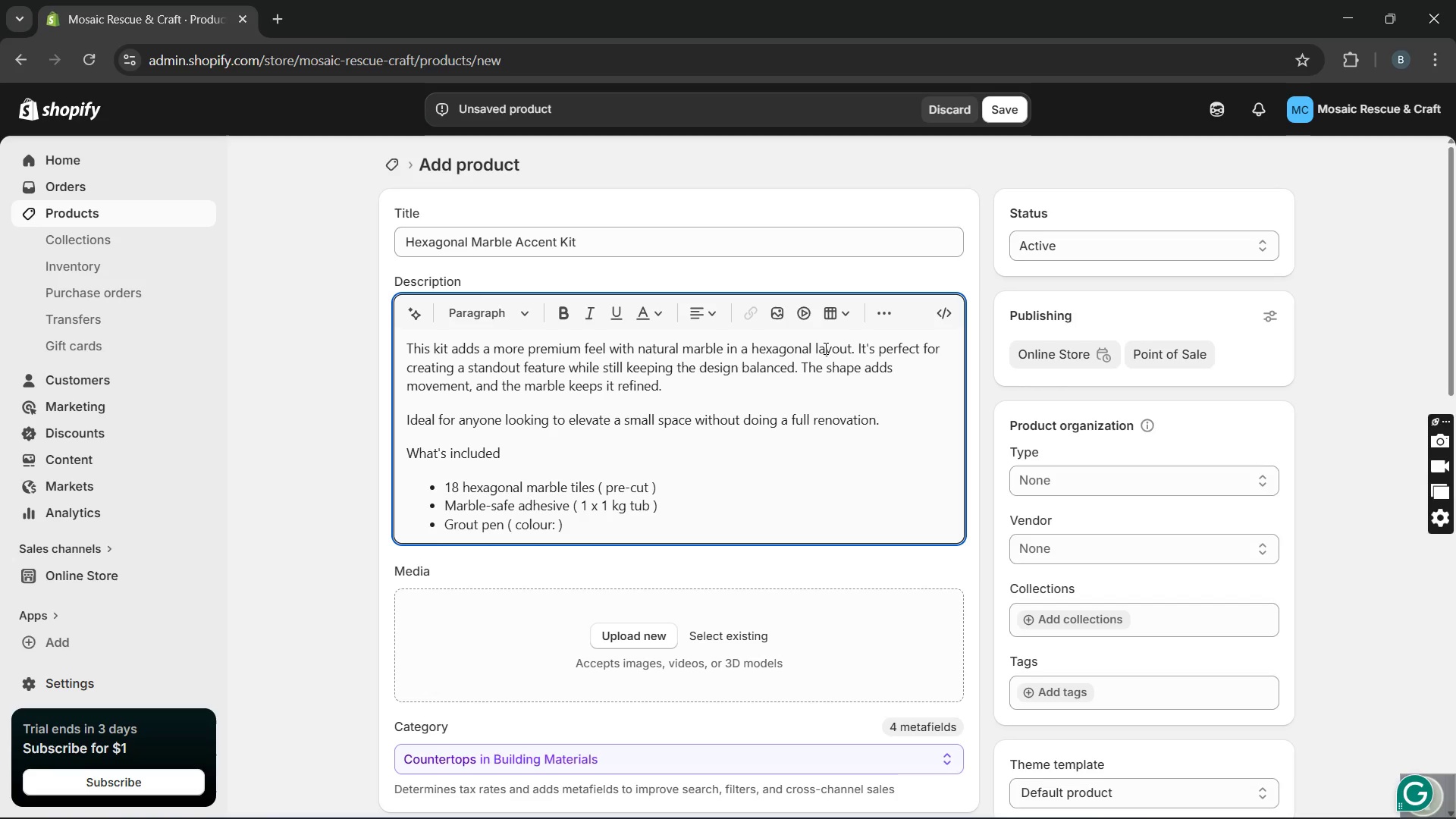 
type(light stone )
 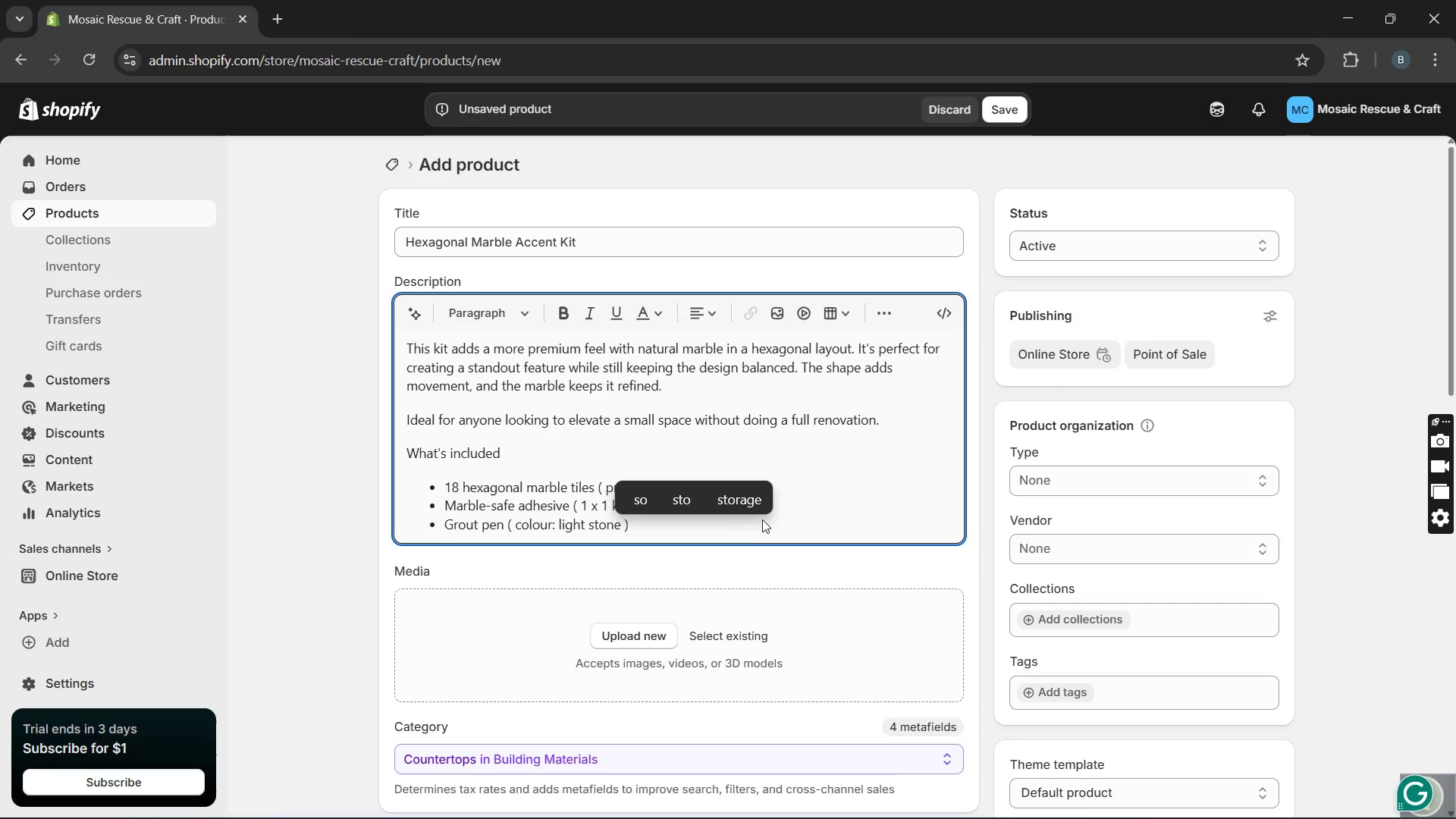 
left_click([747, 531])
 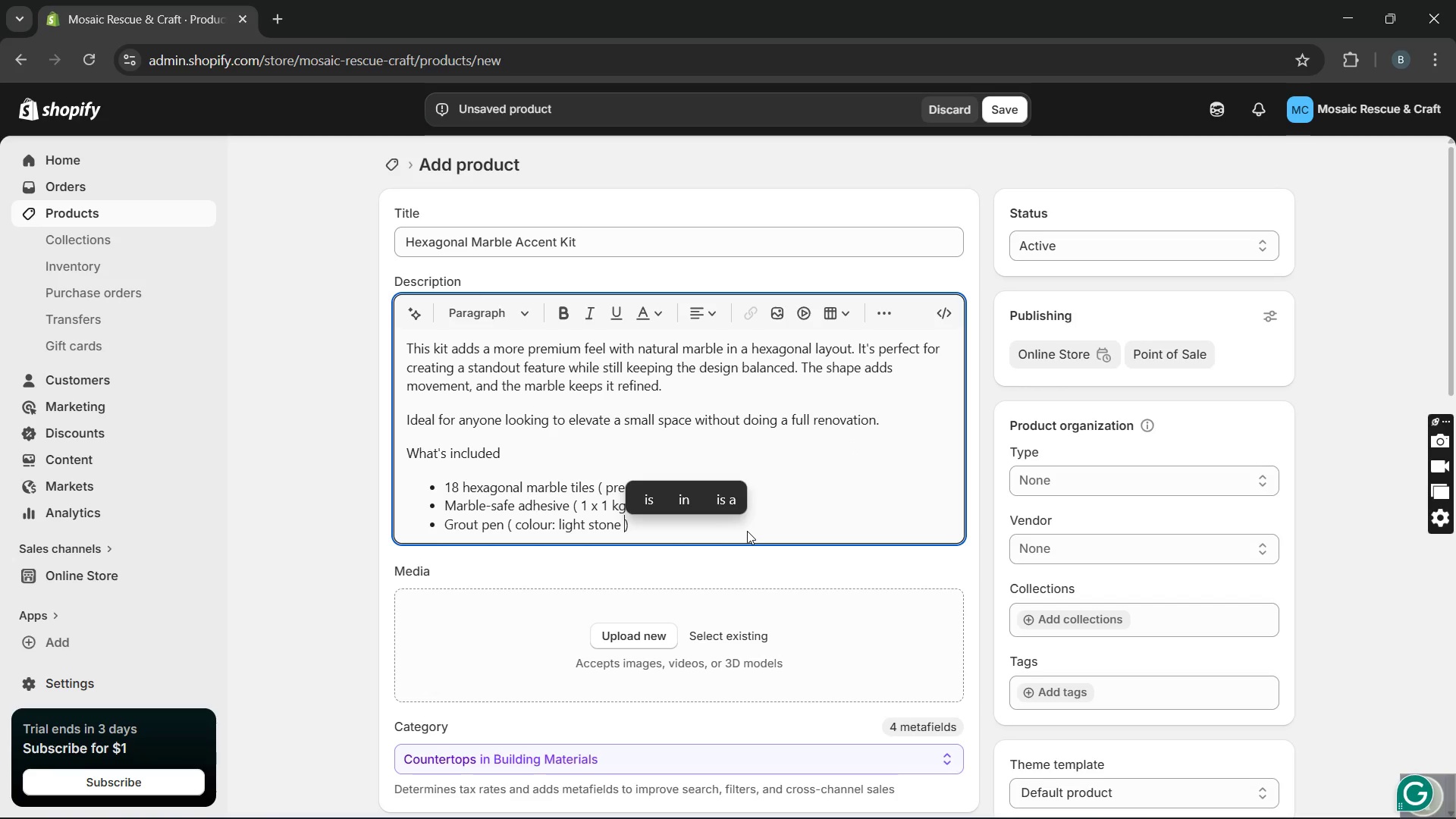 
key(ArrowRight)
 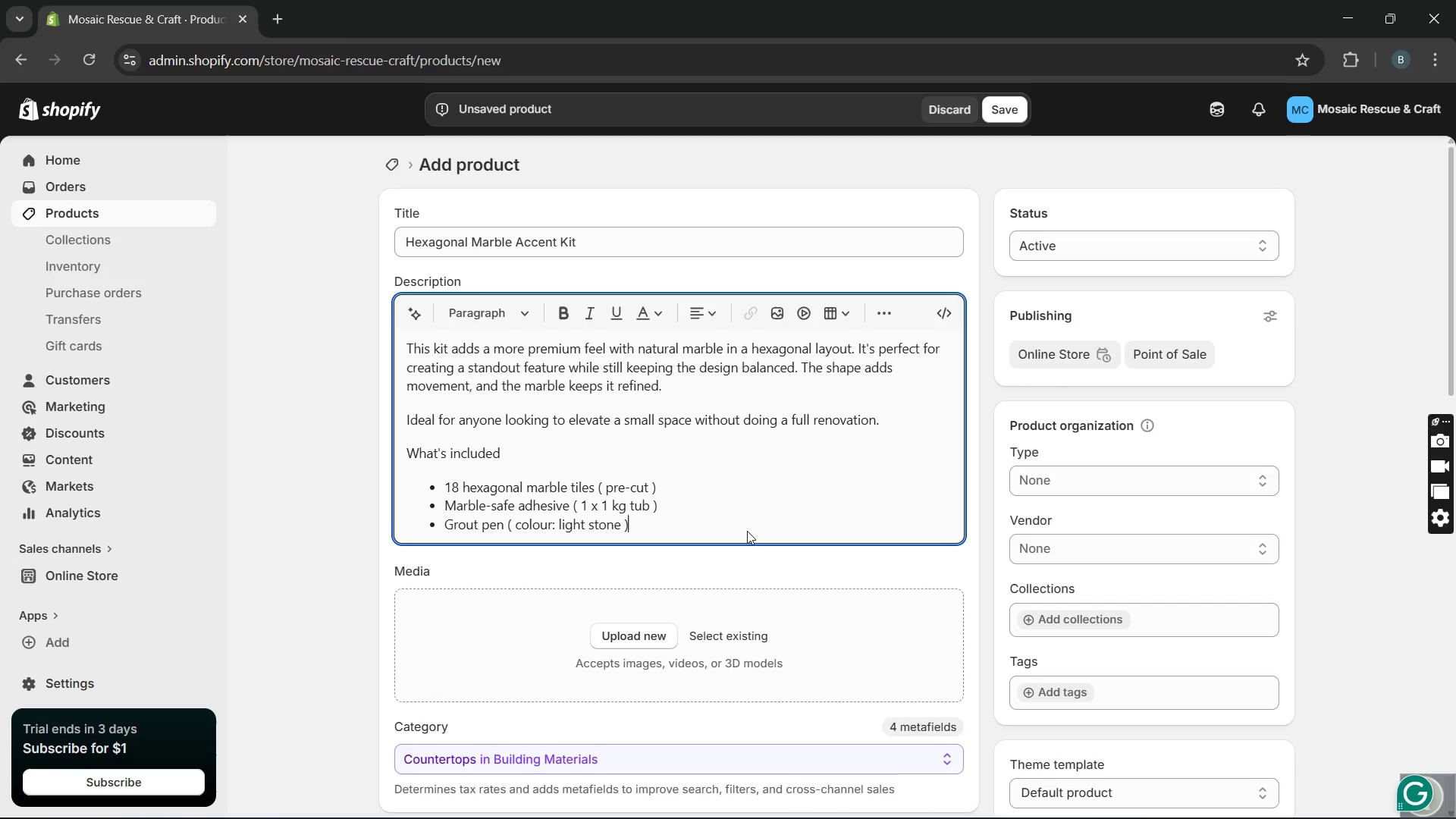 
key(Enter)
 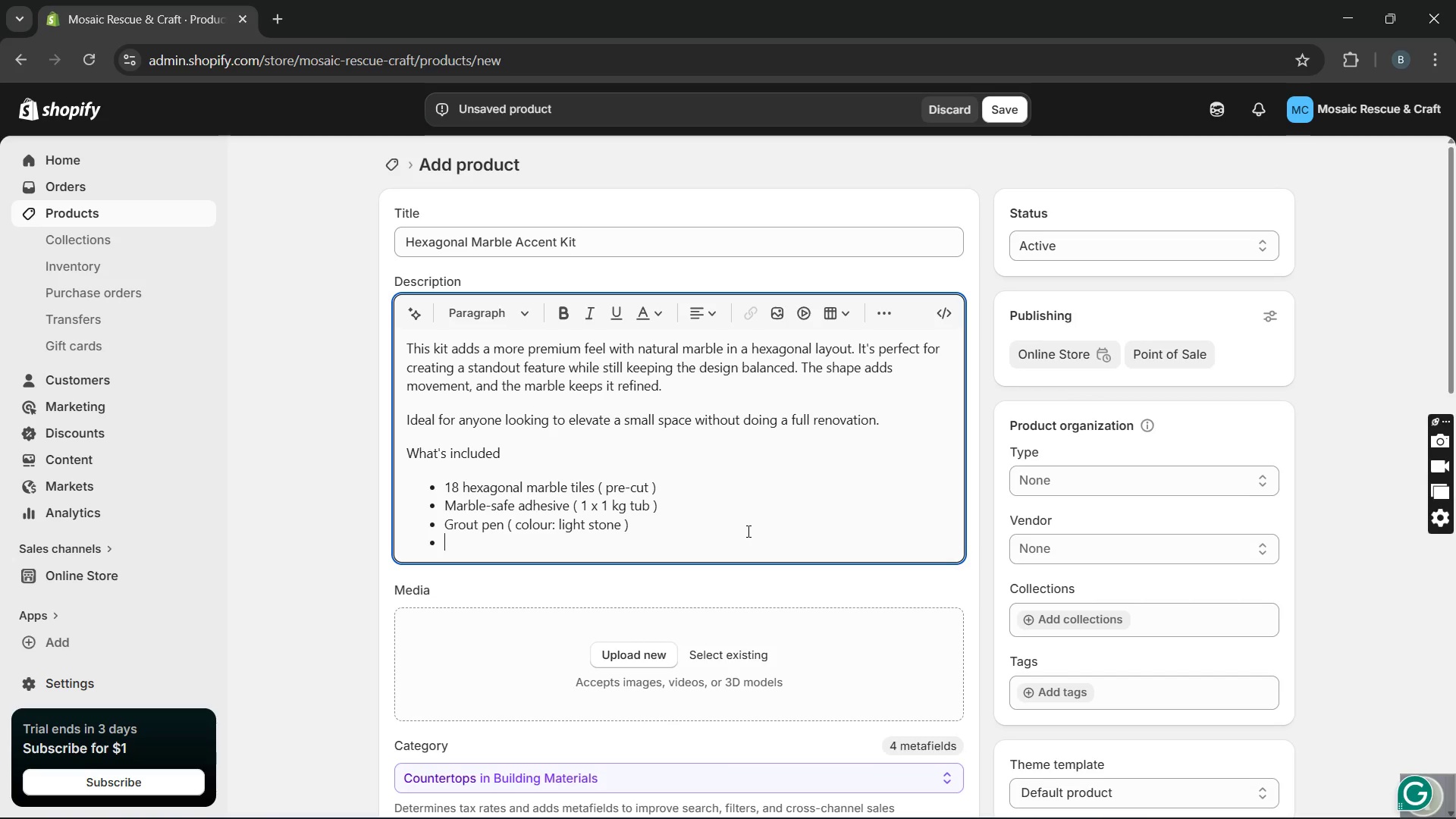 
type(Tile spacers ())
 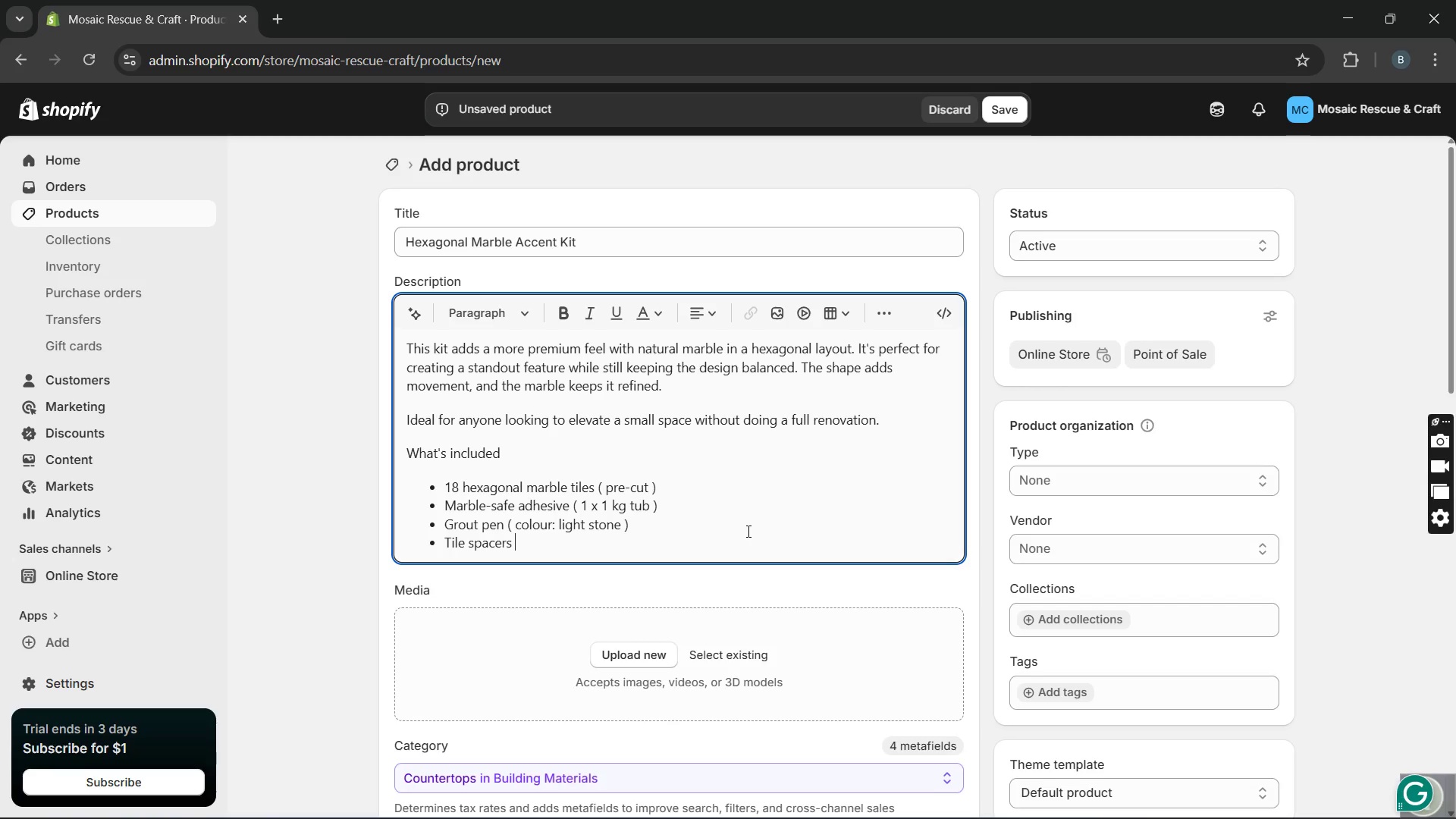 
 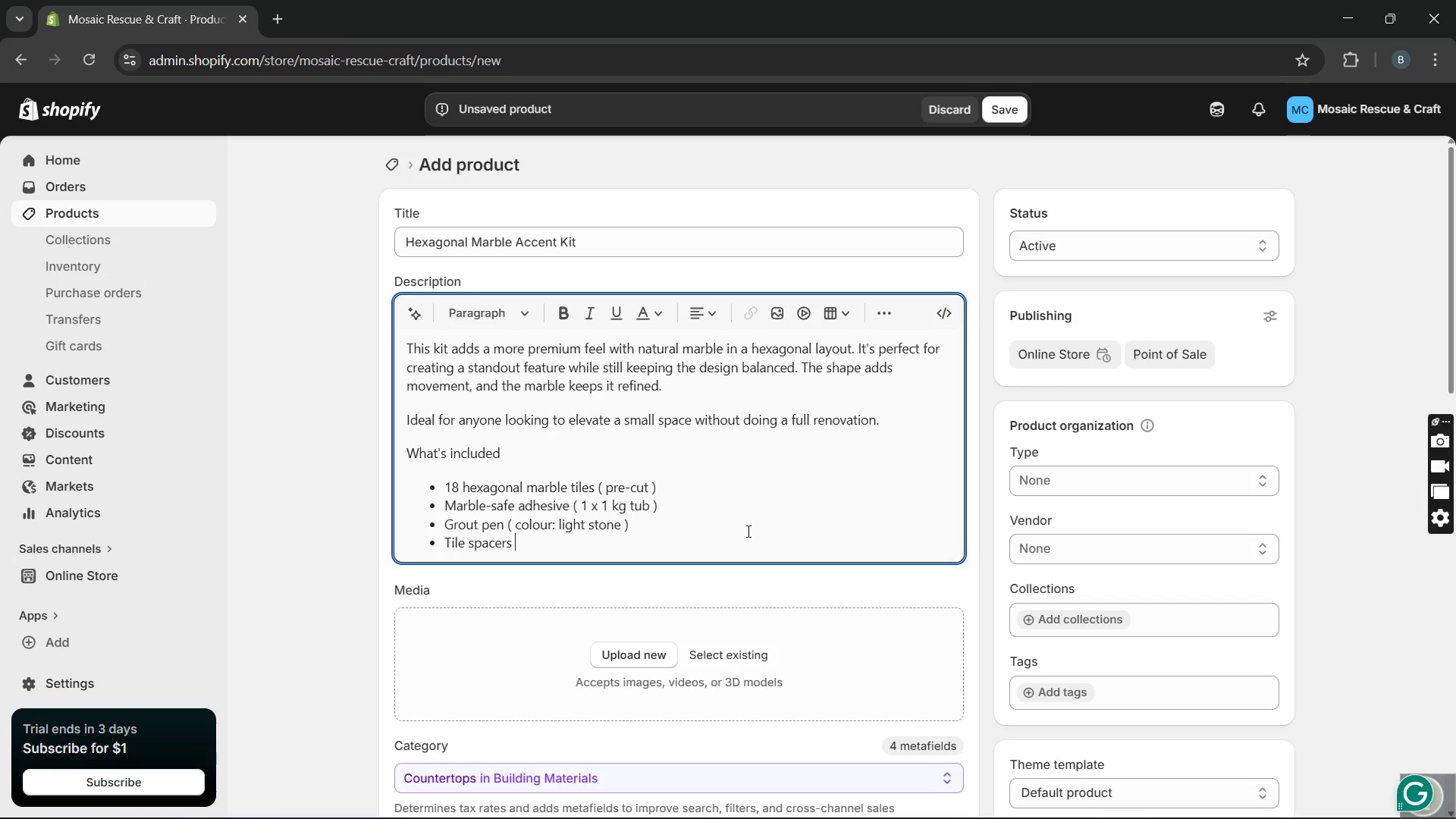 
key(ArrowLeft)
 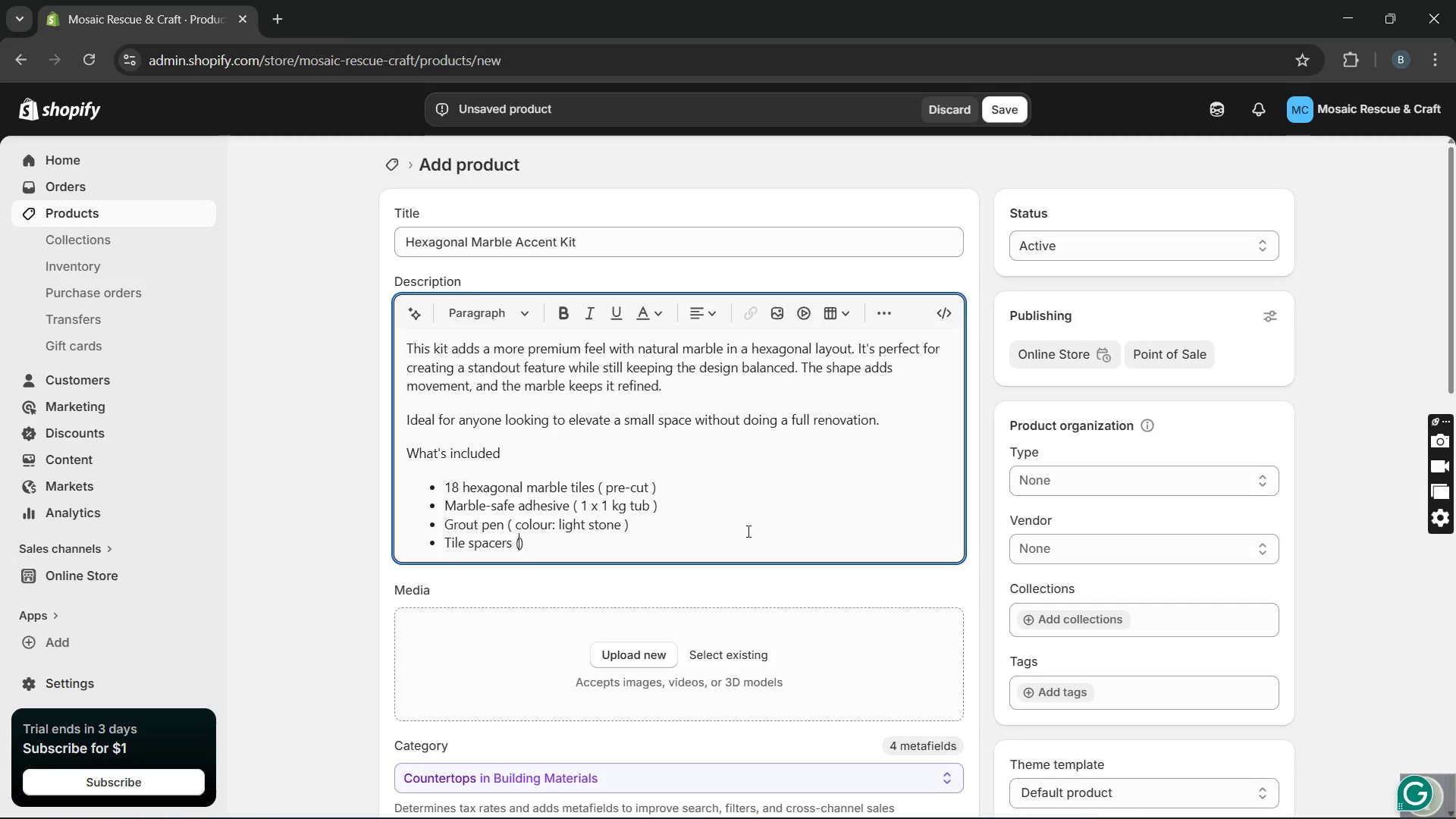 
type( 2mm )
 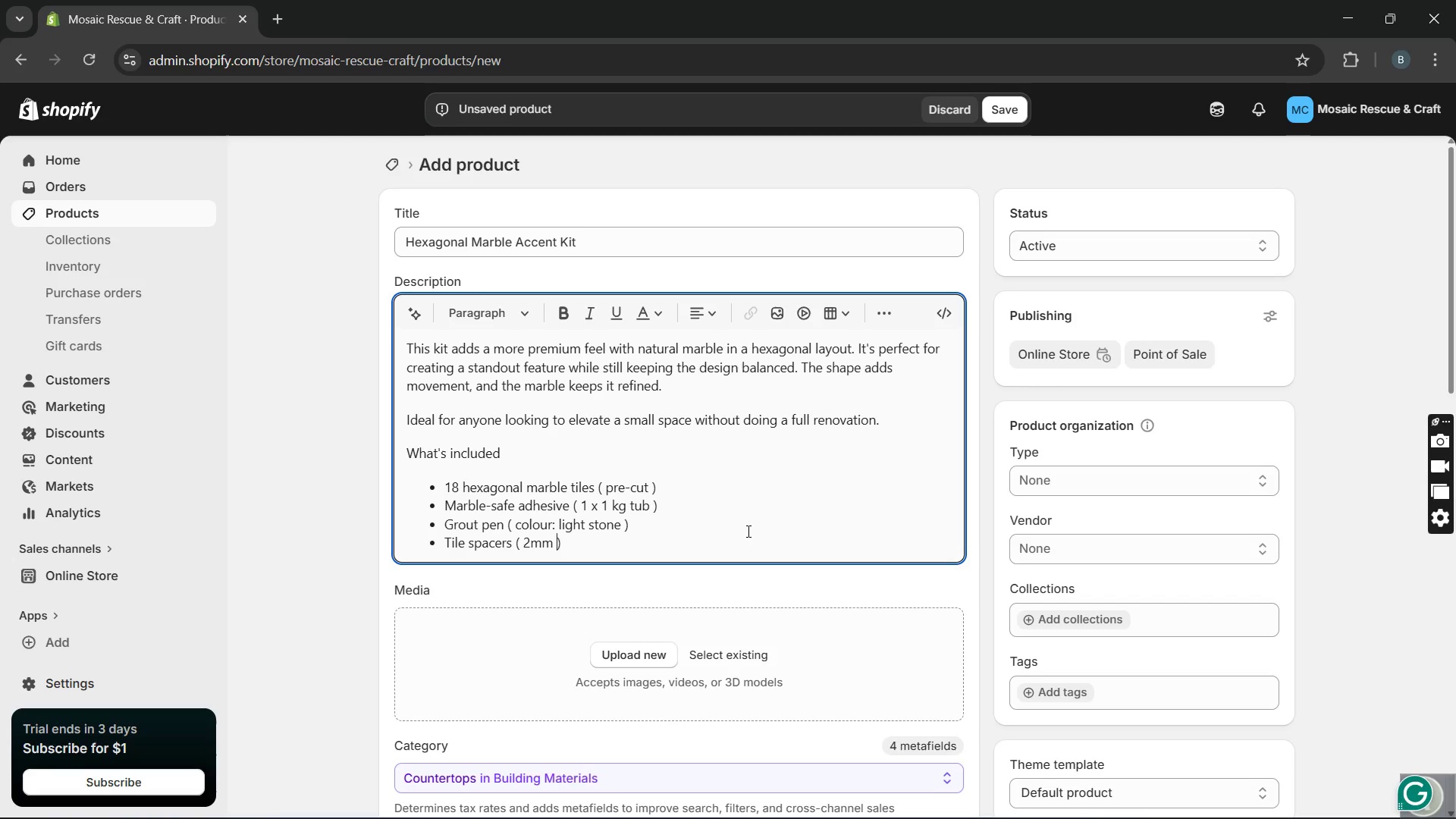 
key(ArrowRight)
 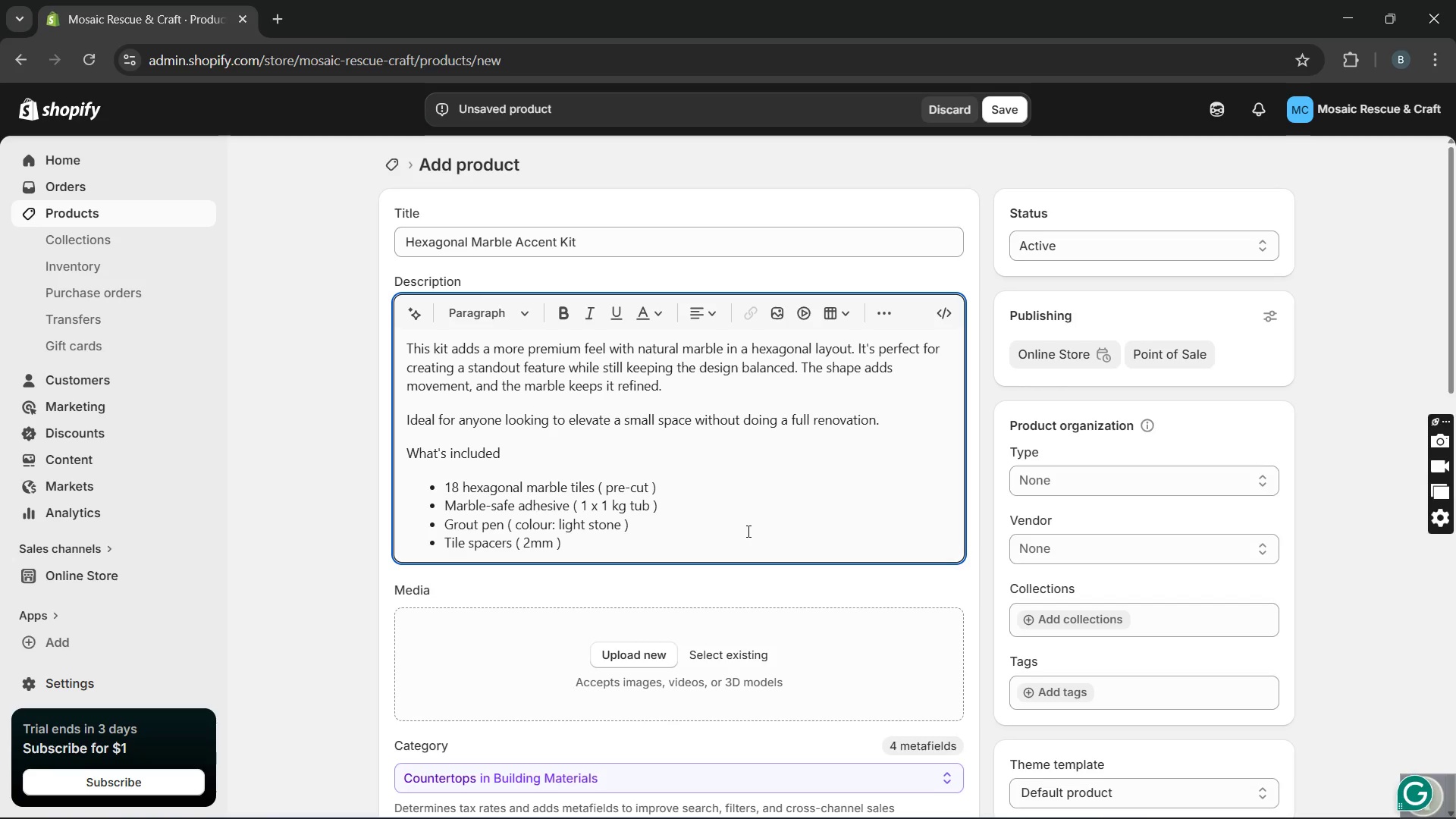 
key(Enter)
 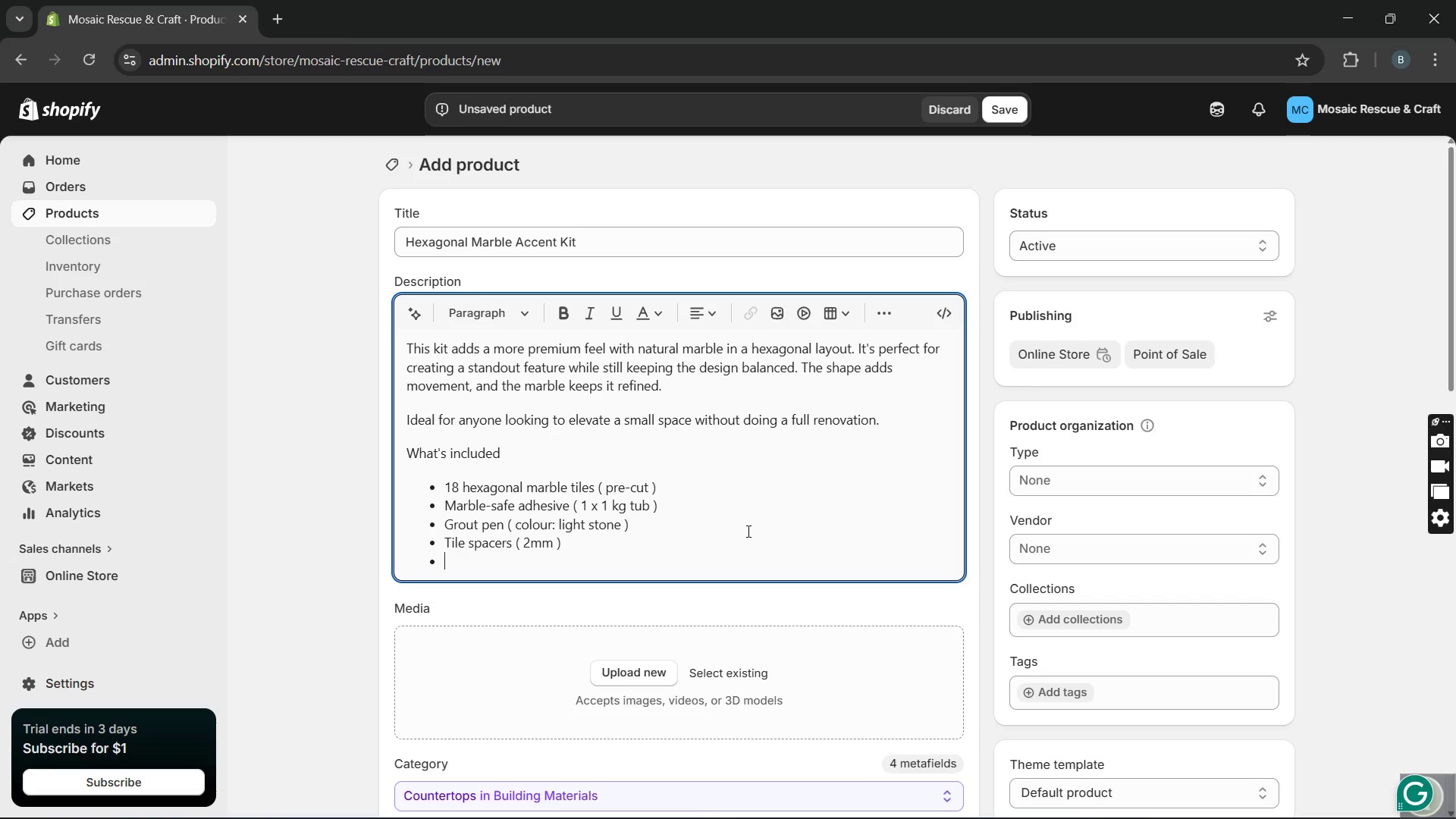 
type(Polishing cloth)
 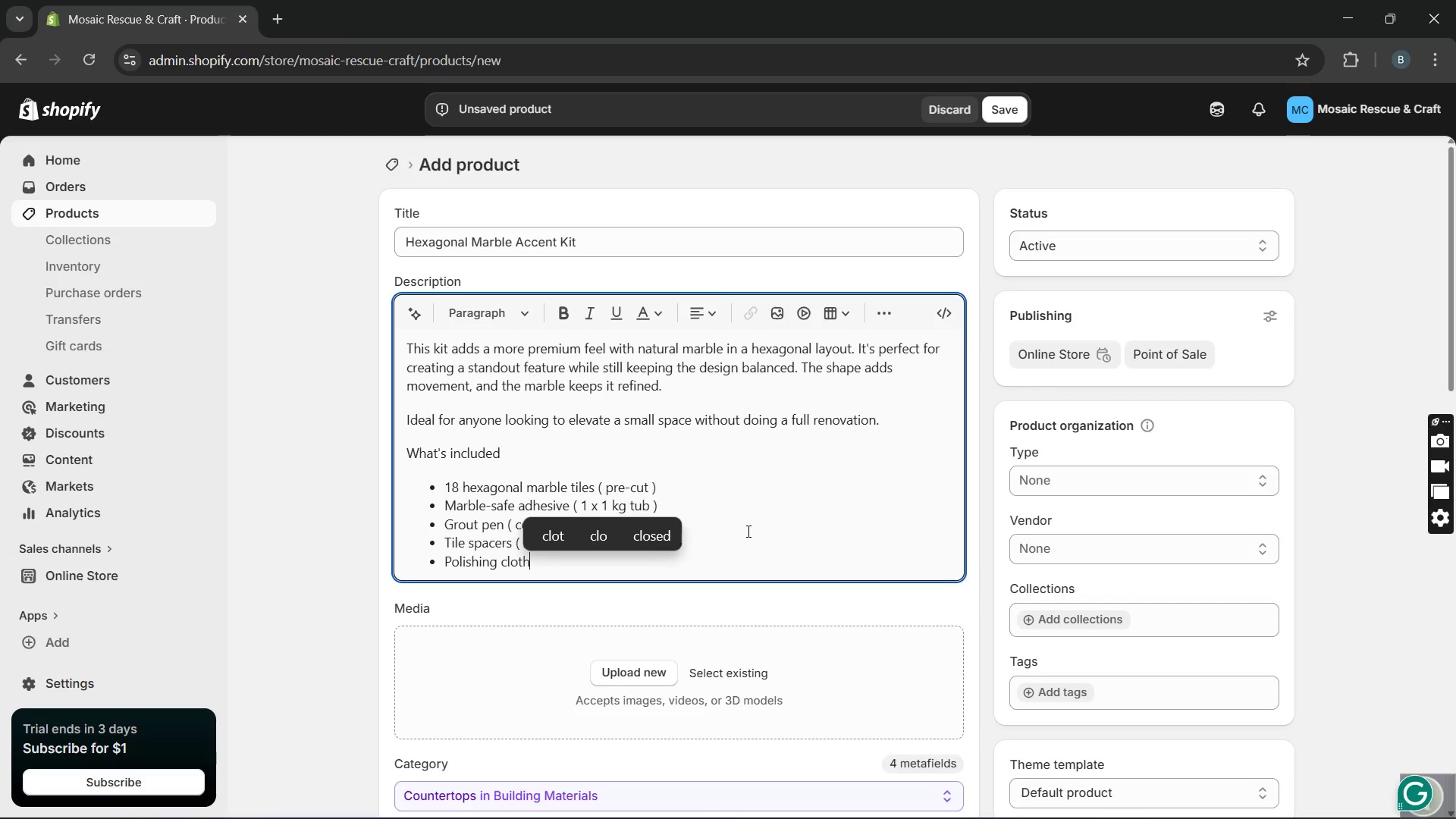 
key(Enter)
 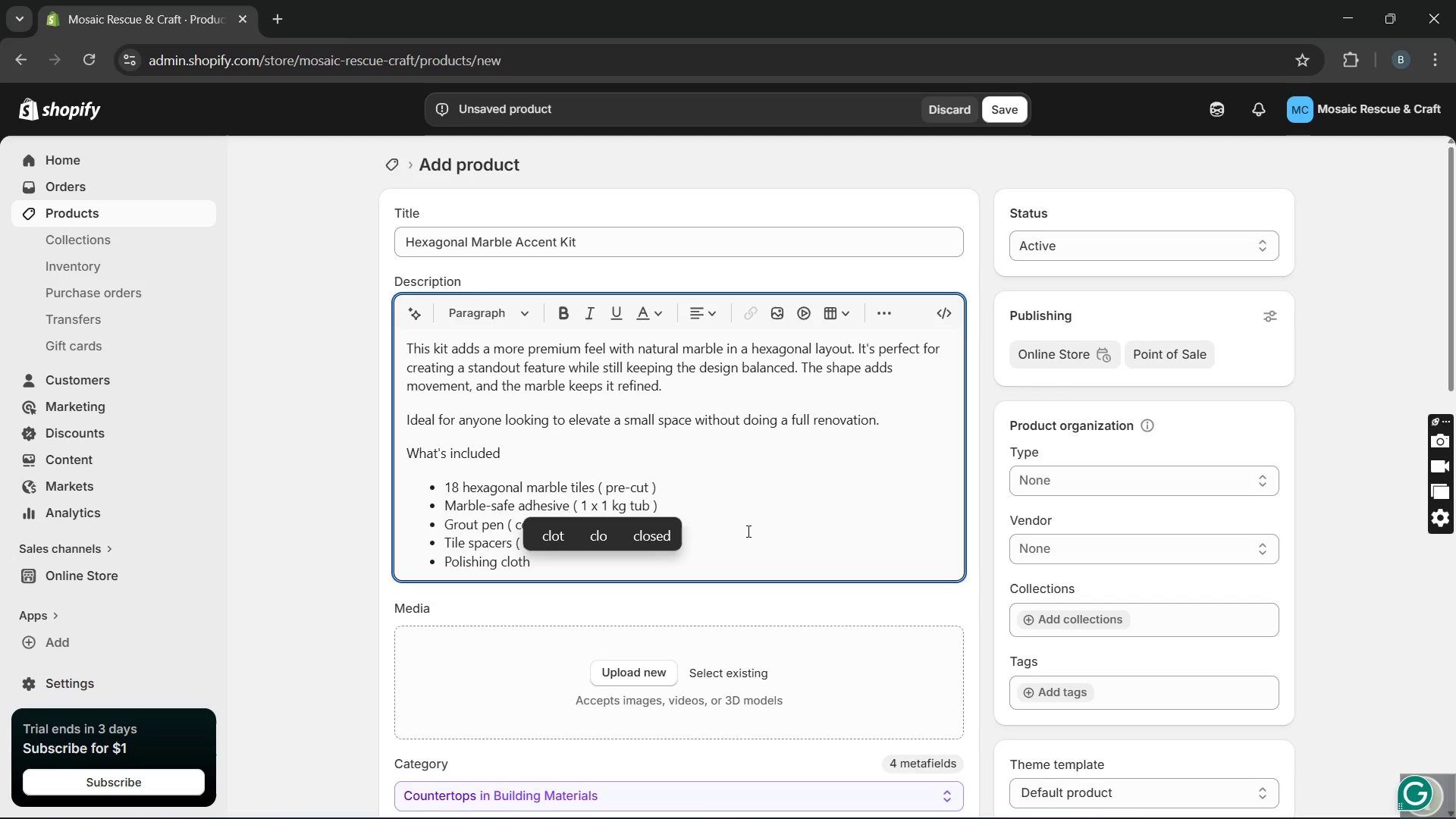 
type(Installation guide)
 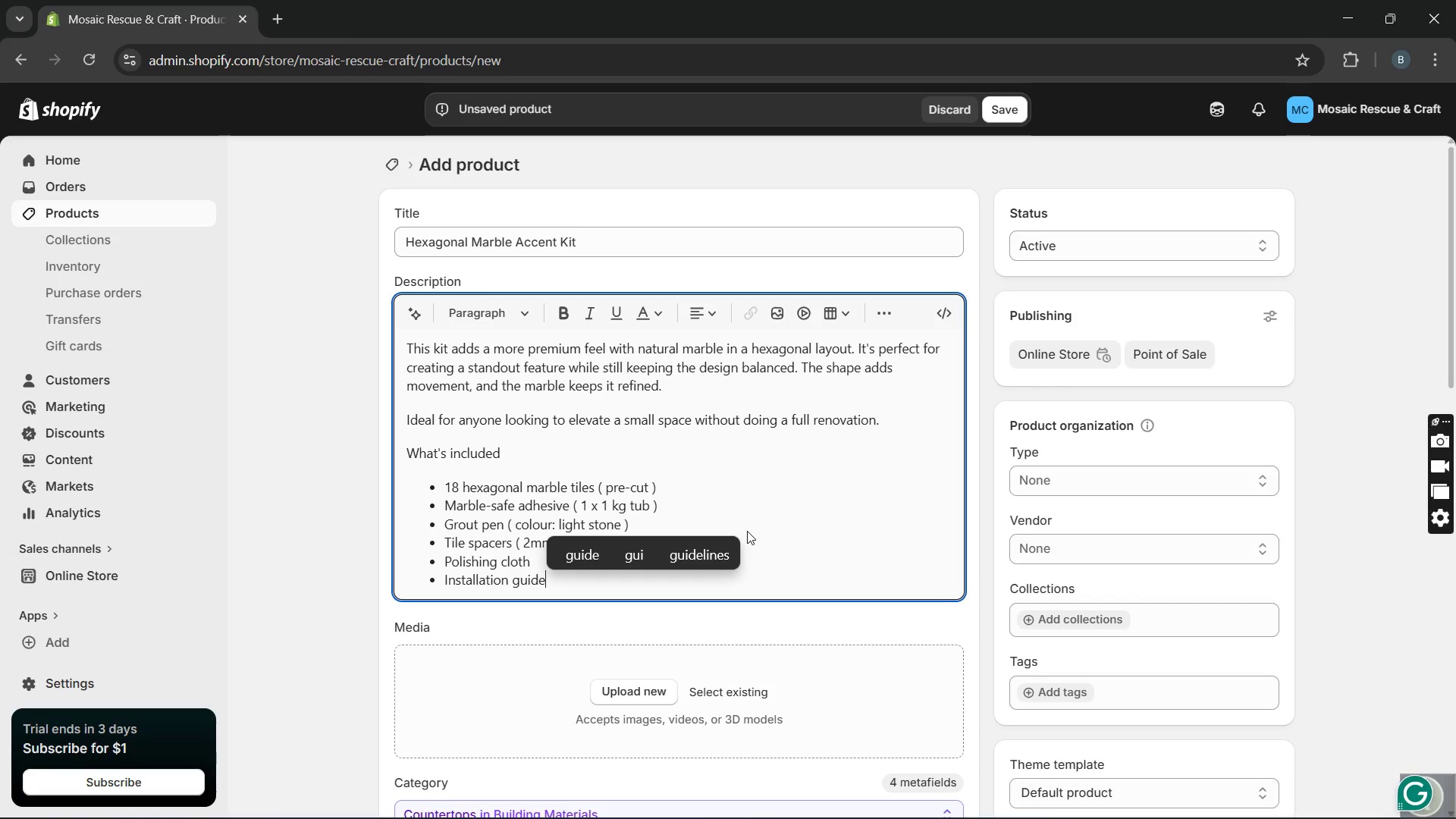 
key(Enter)
 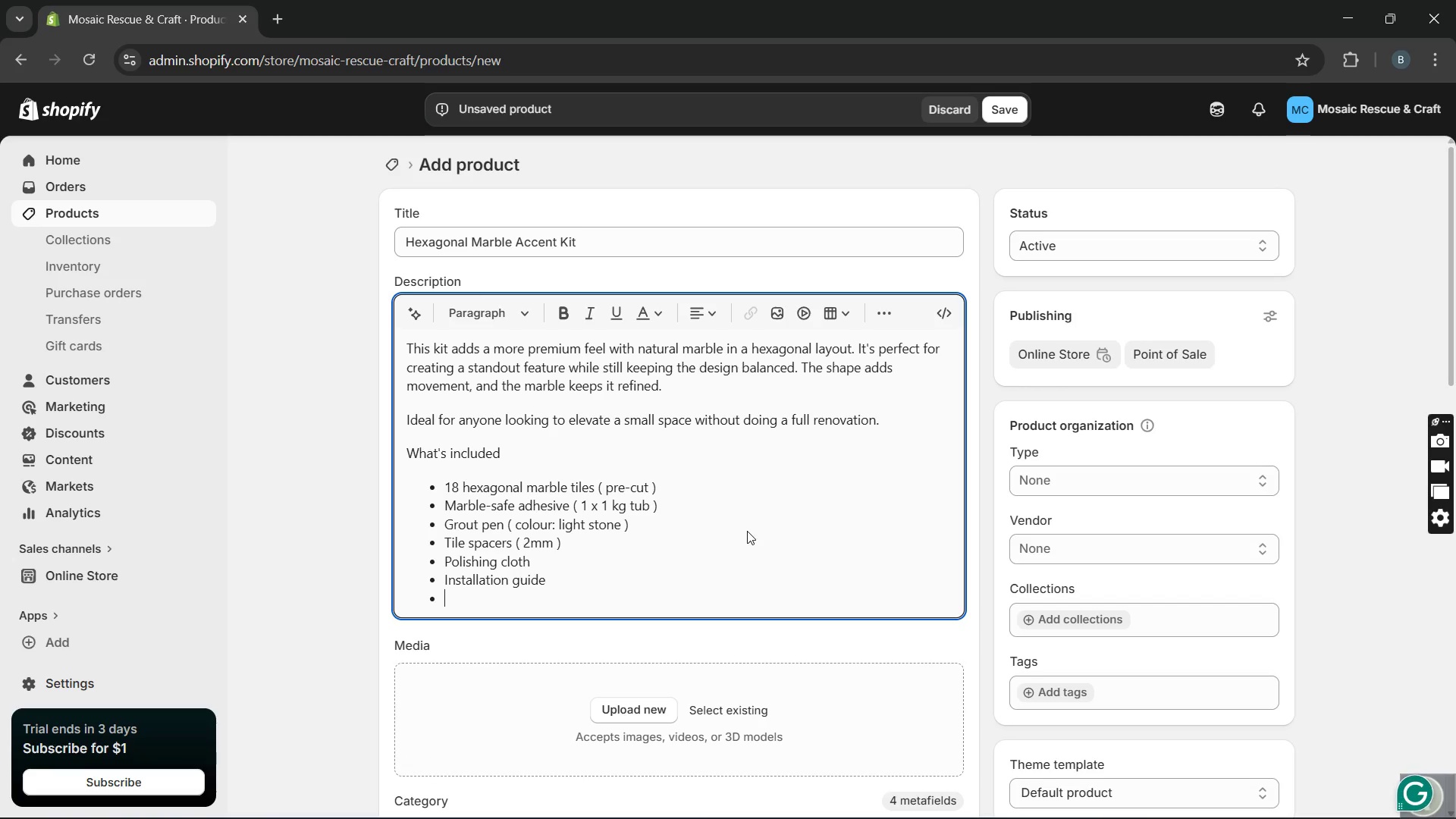 
key(Enter)
 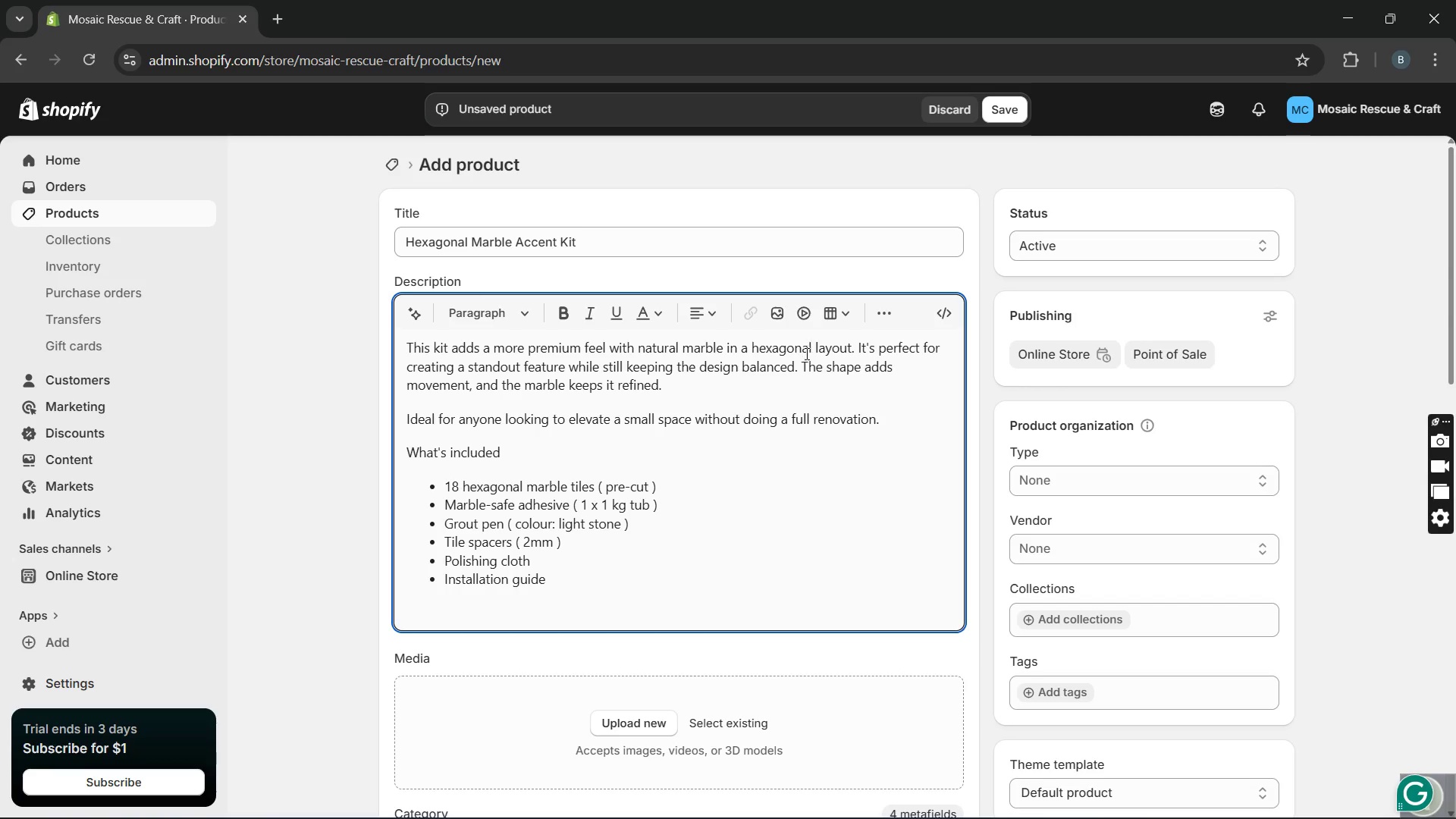 
type(Coverage calander)
 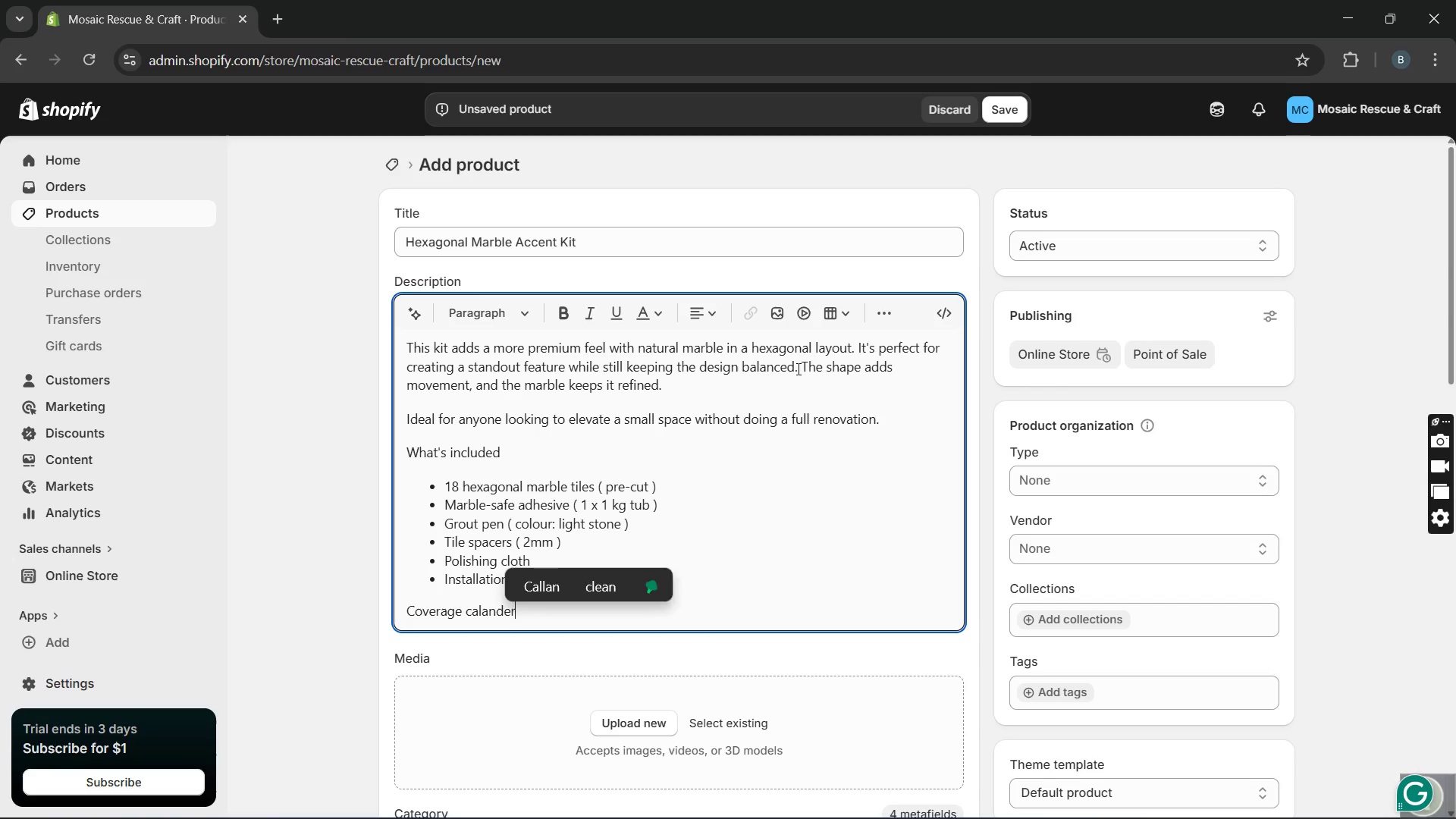 
key(Enter)
 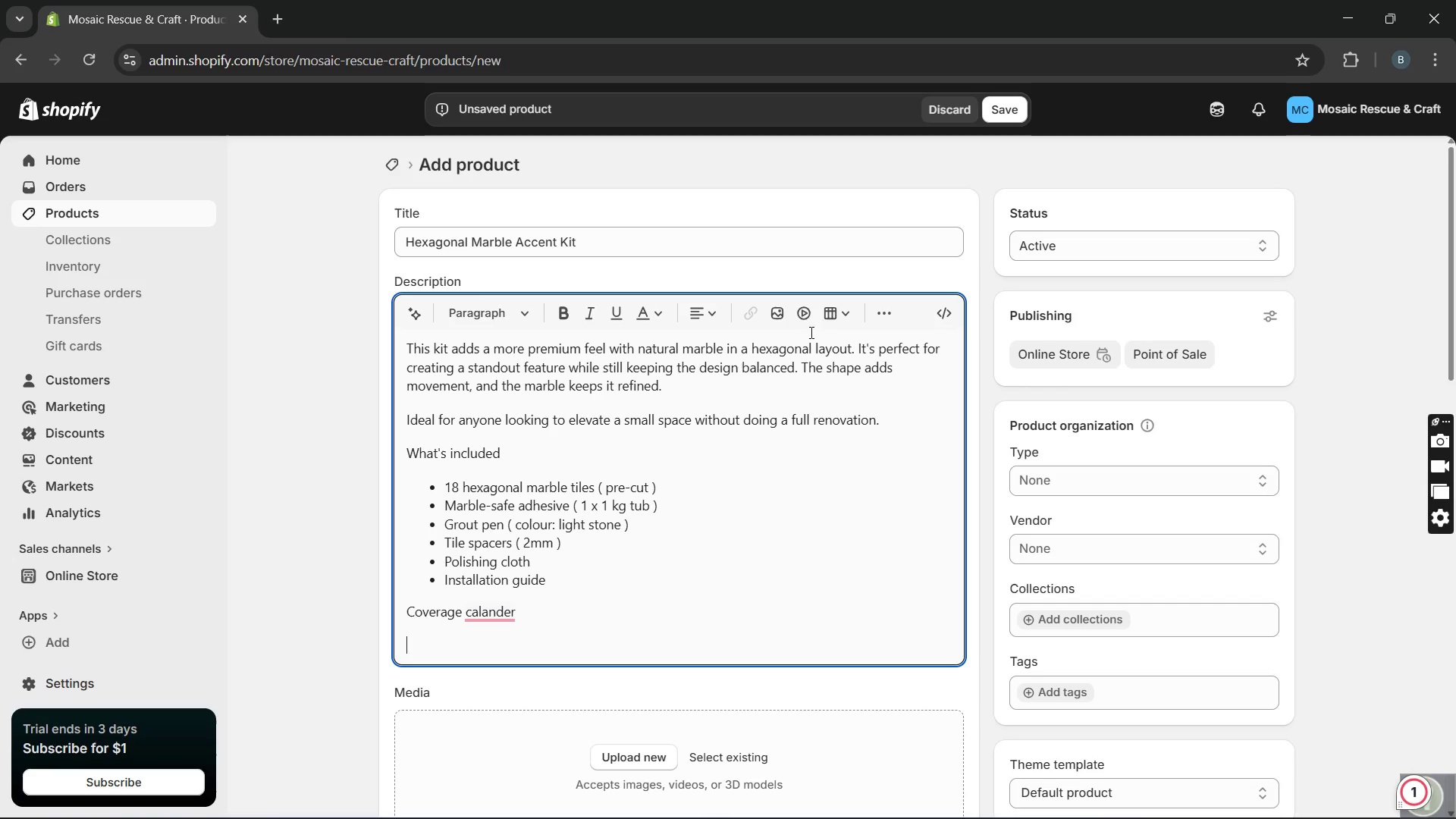 
left_click([825, 318])
 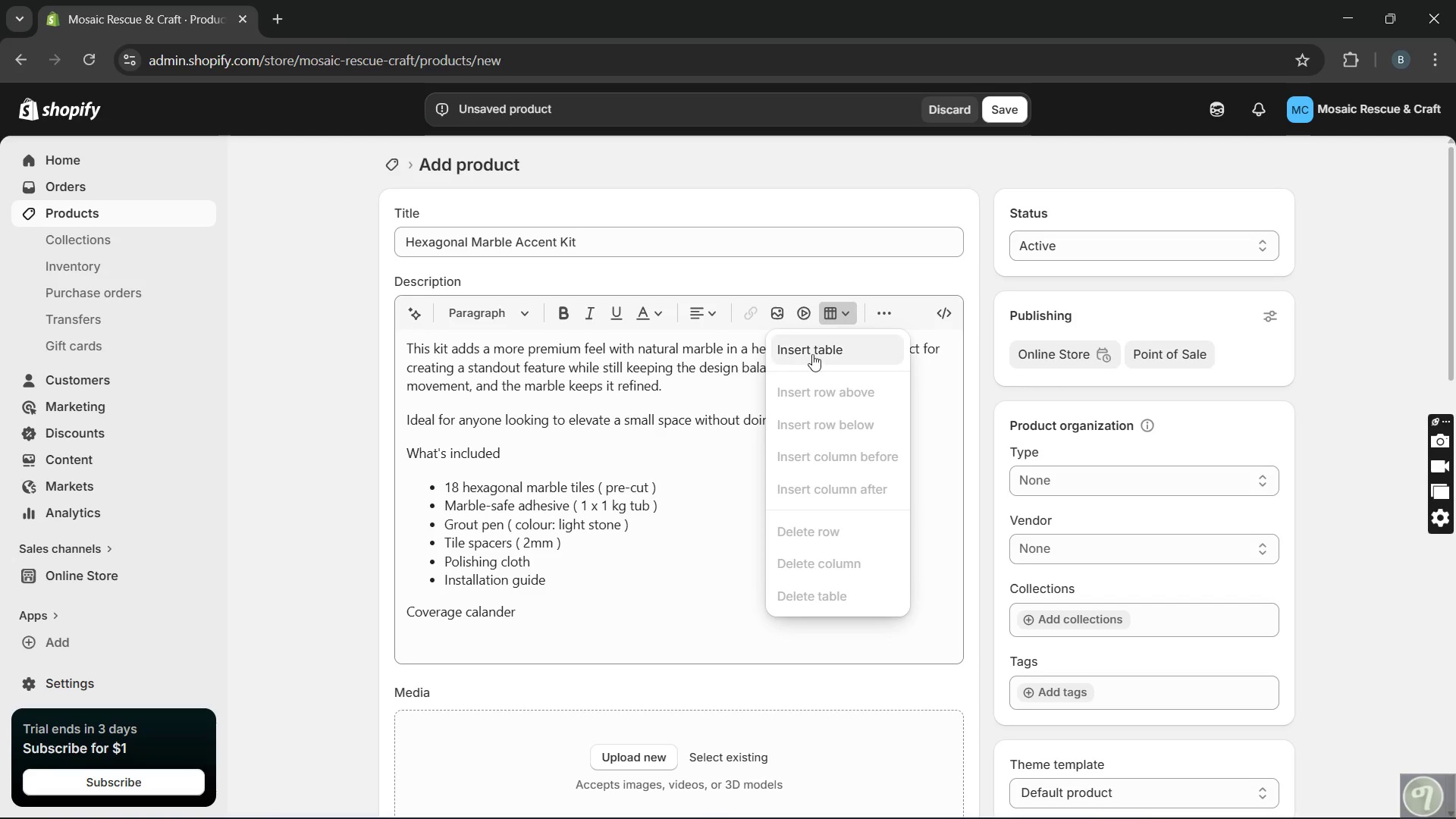 
left_click([811, 348])
 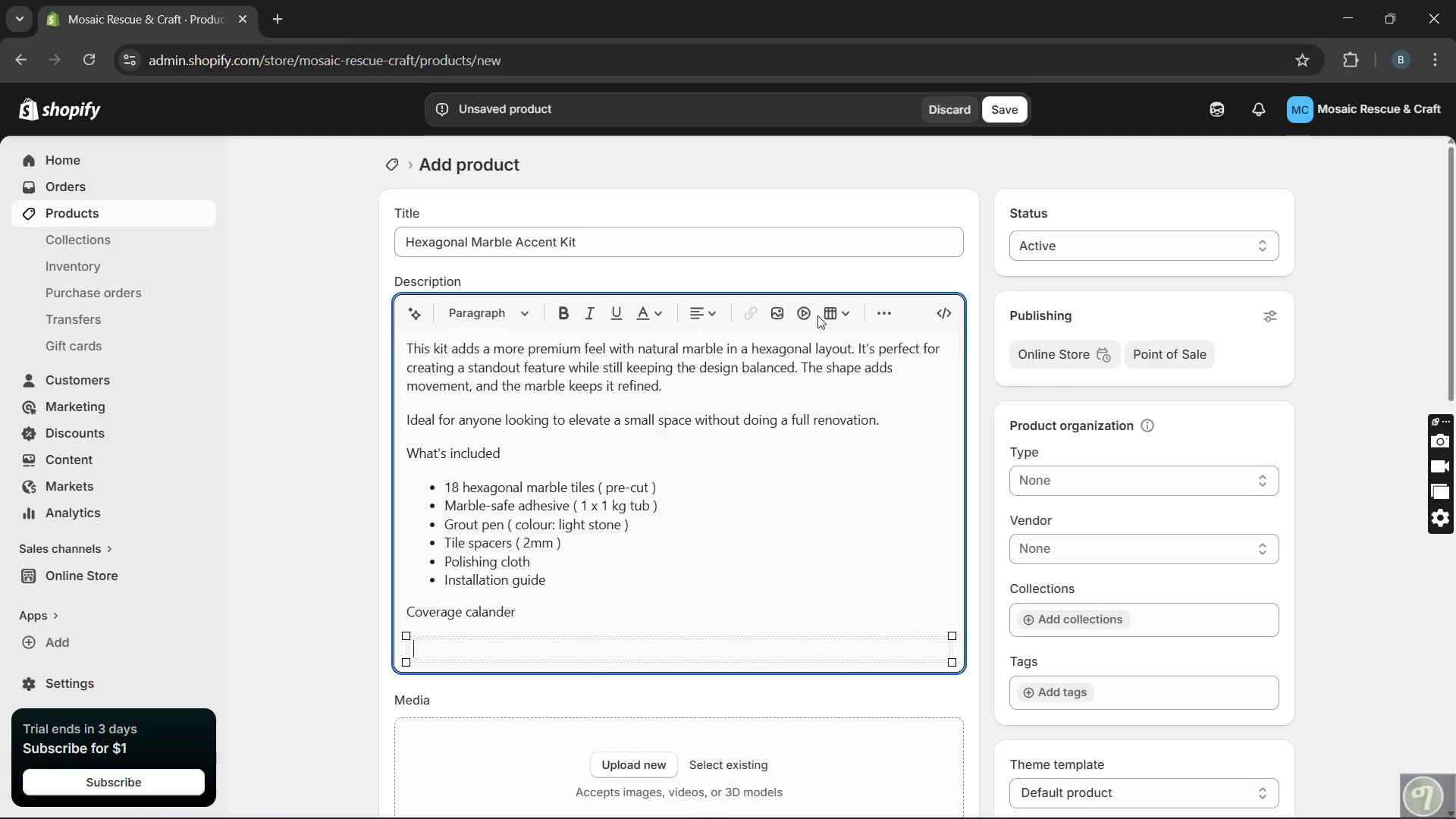 
left_click([834, 304])
 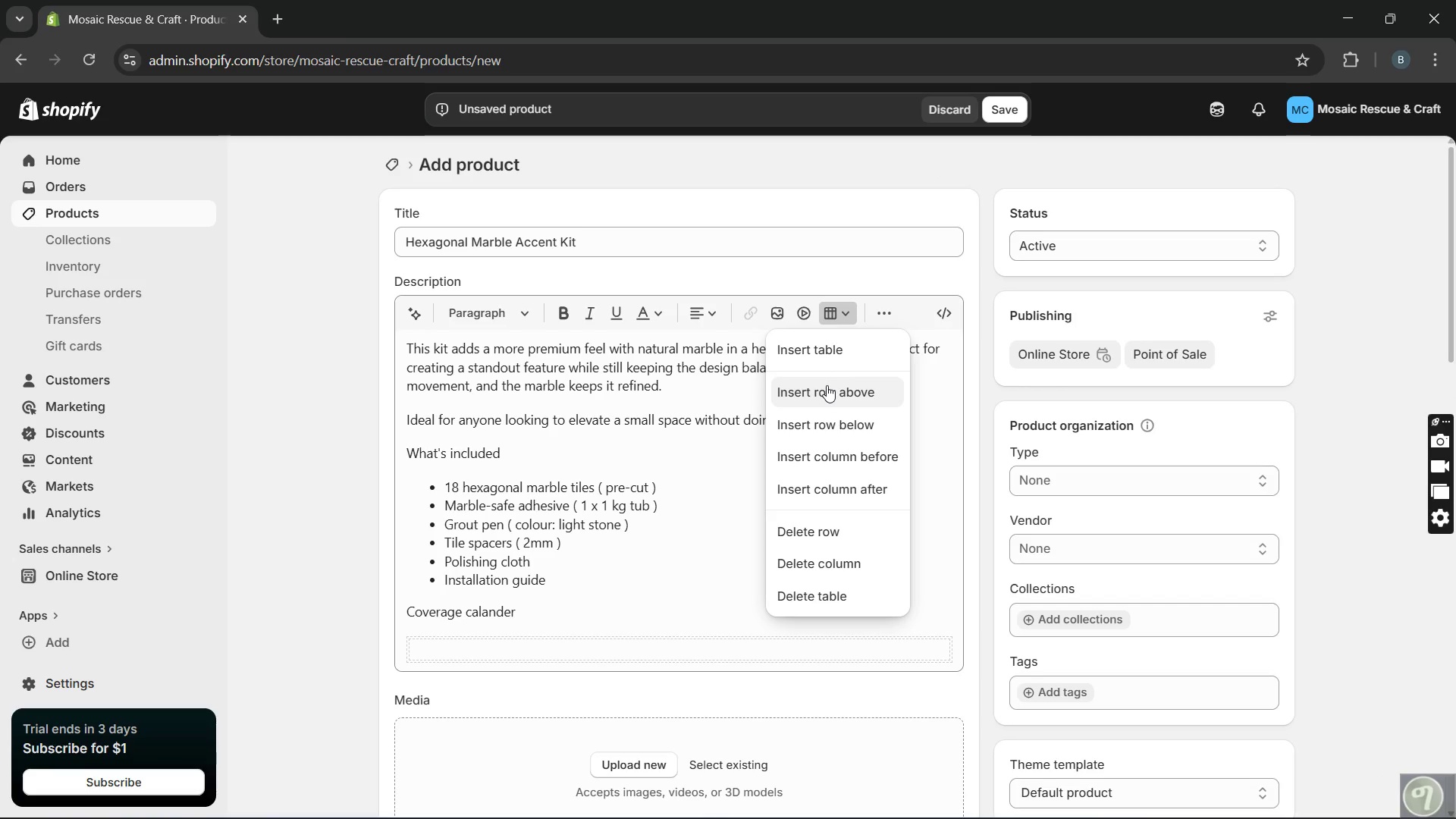 
left_click_drag(start_coordinate=[827, 385], to_coordinate=[836, 389])
 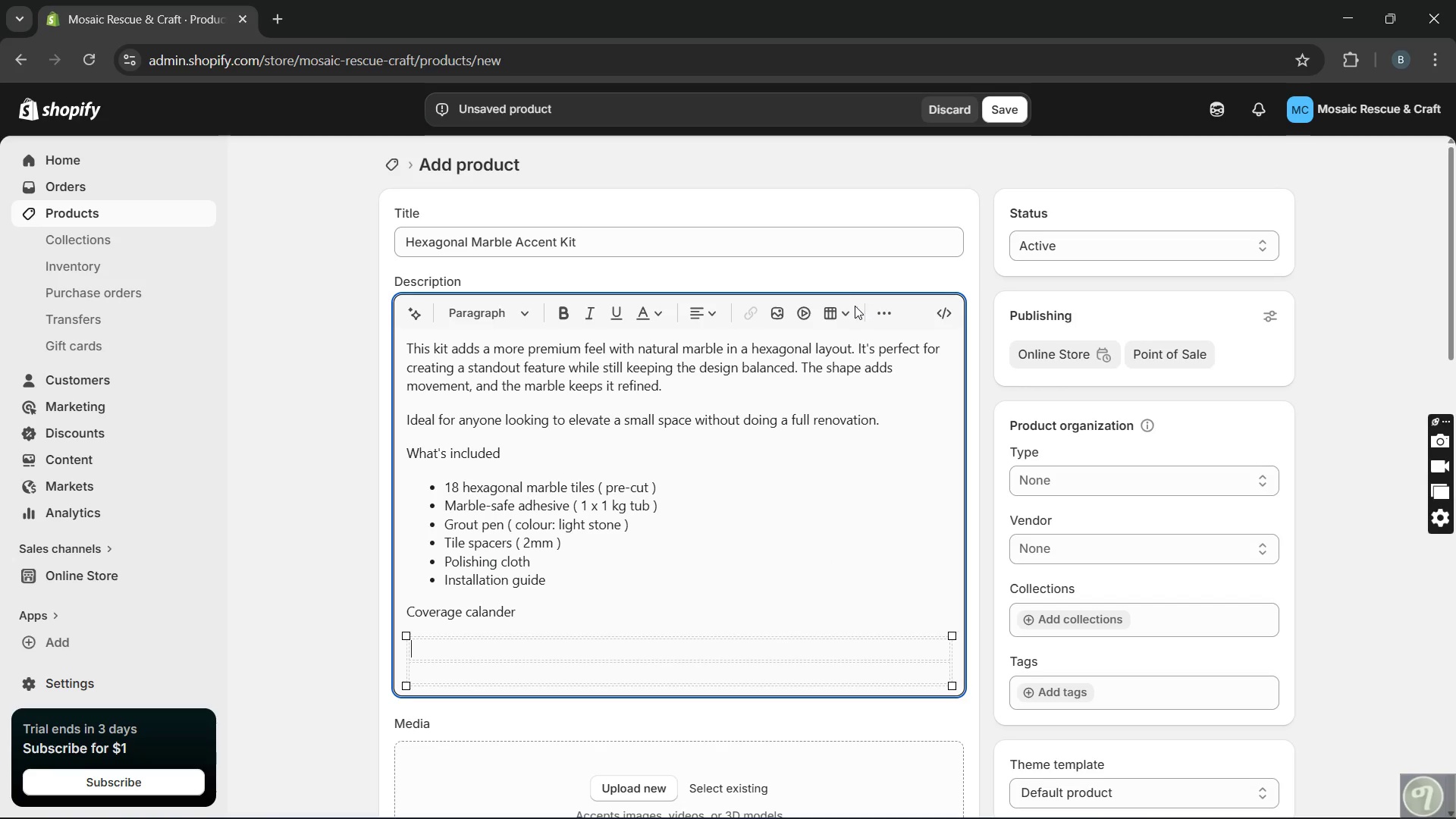 
left_click([841, 311])
 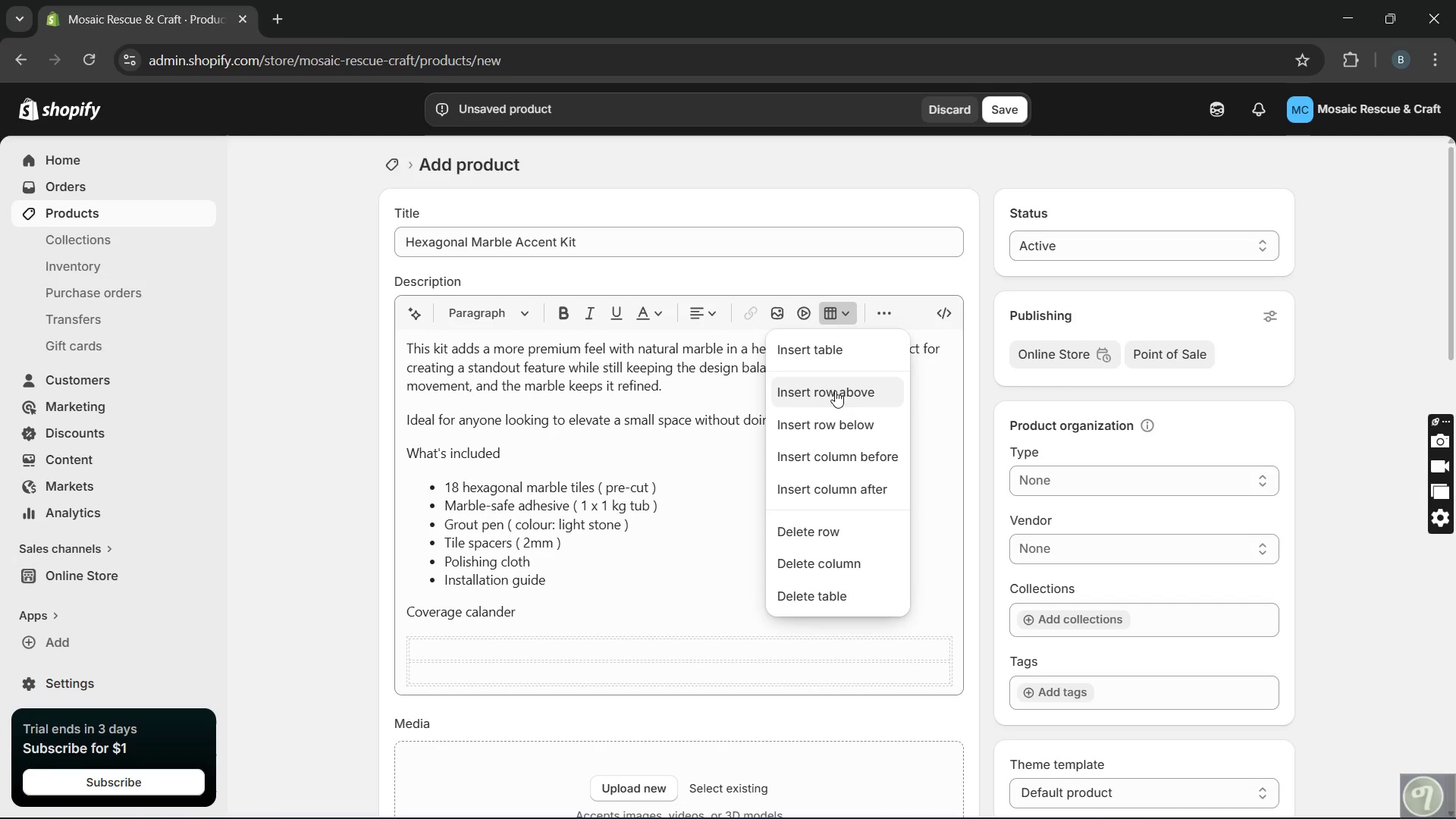 
left_click([835, 394])
 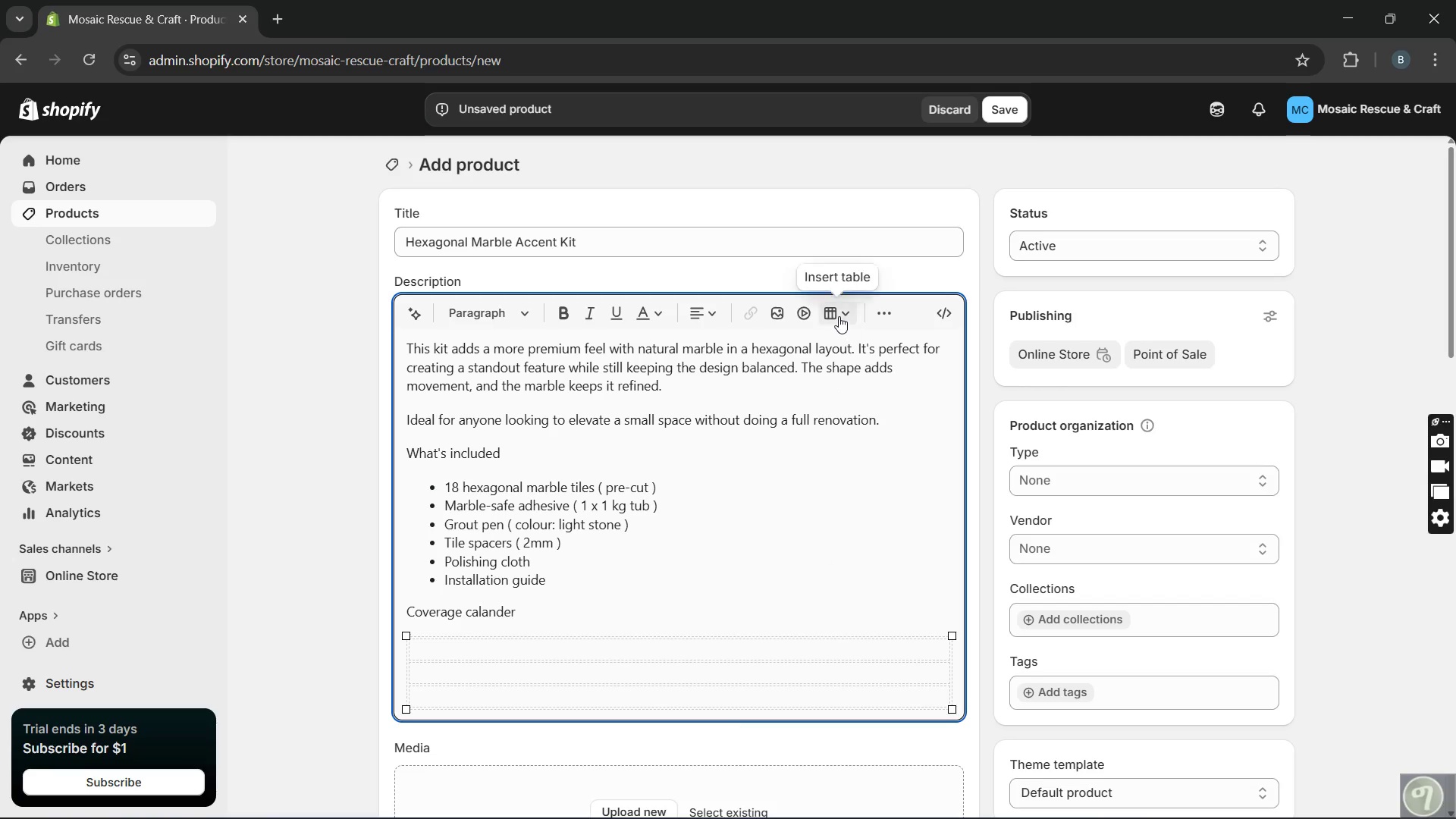 
left_click([839, 312])
 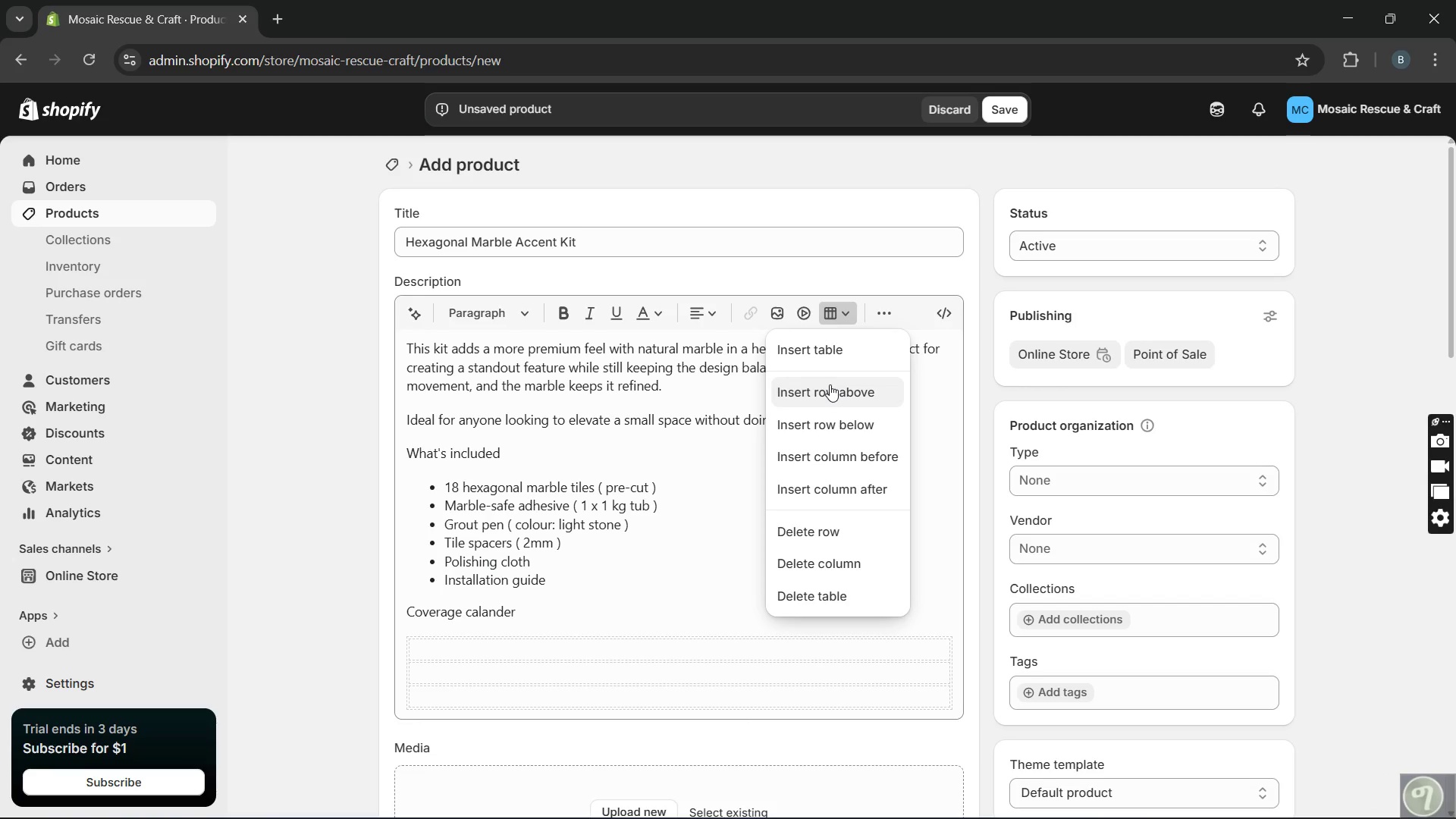 
left_click([830, 384])
 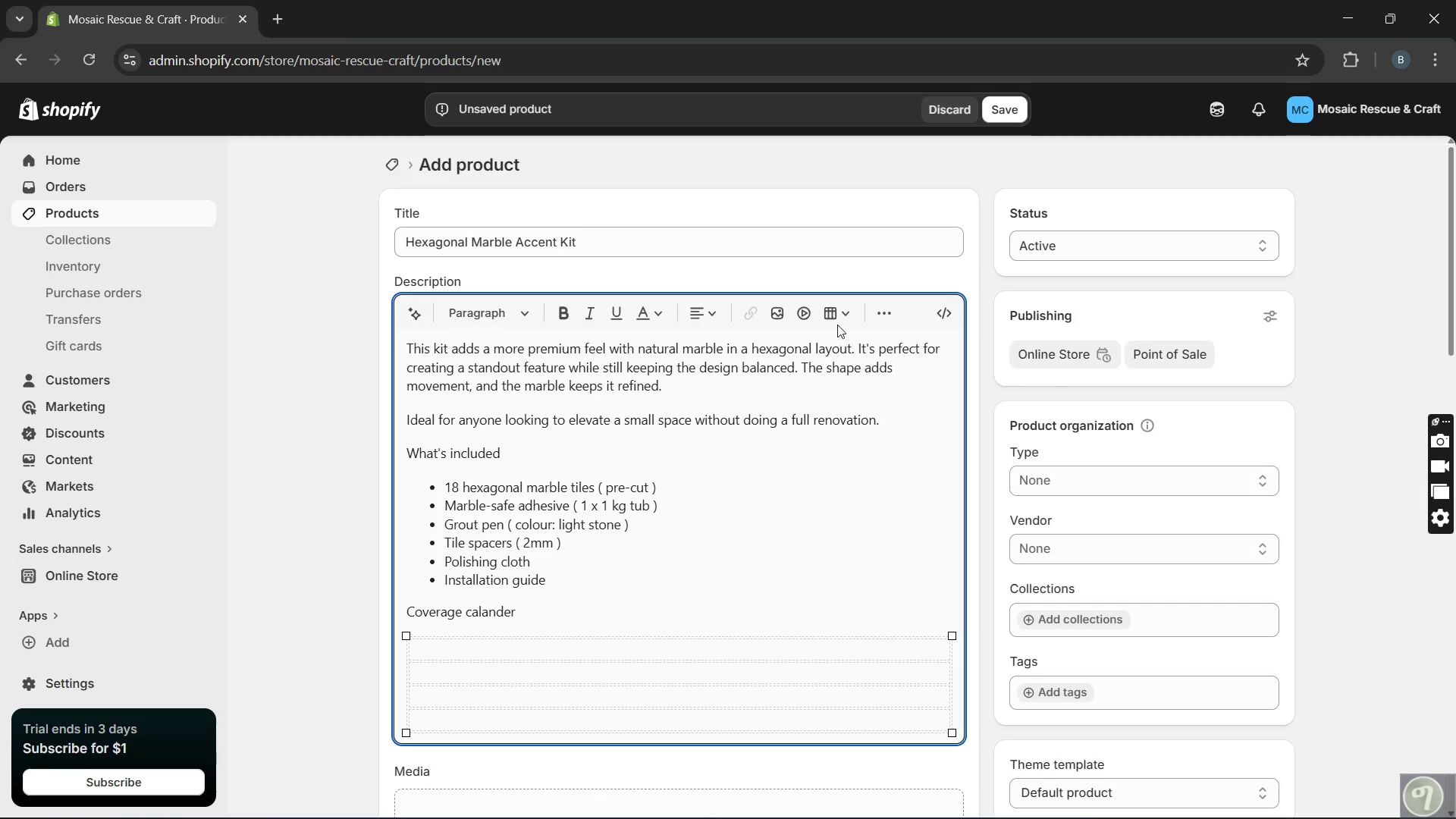 
left_click([836, 322])
 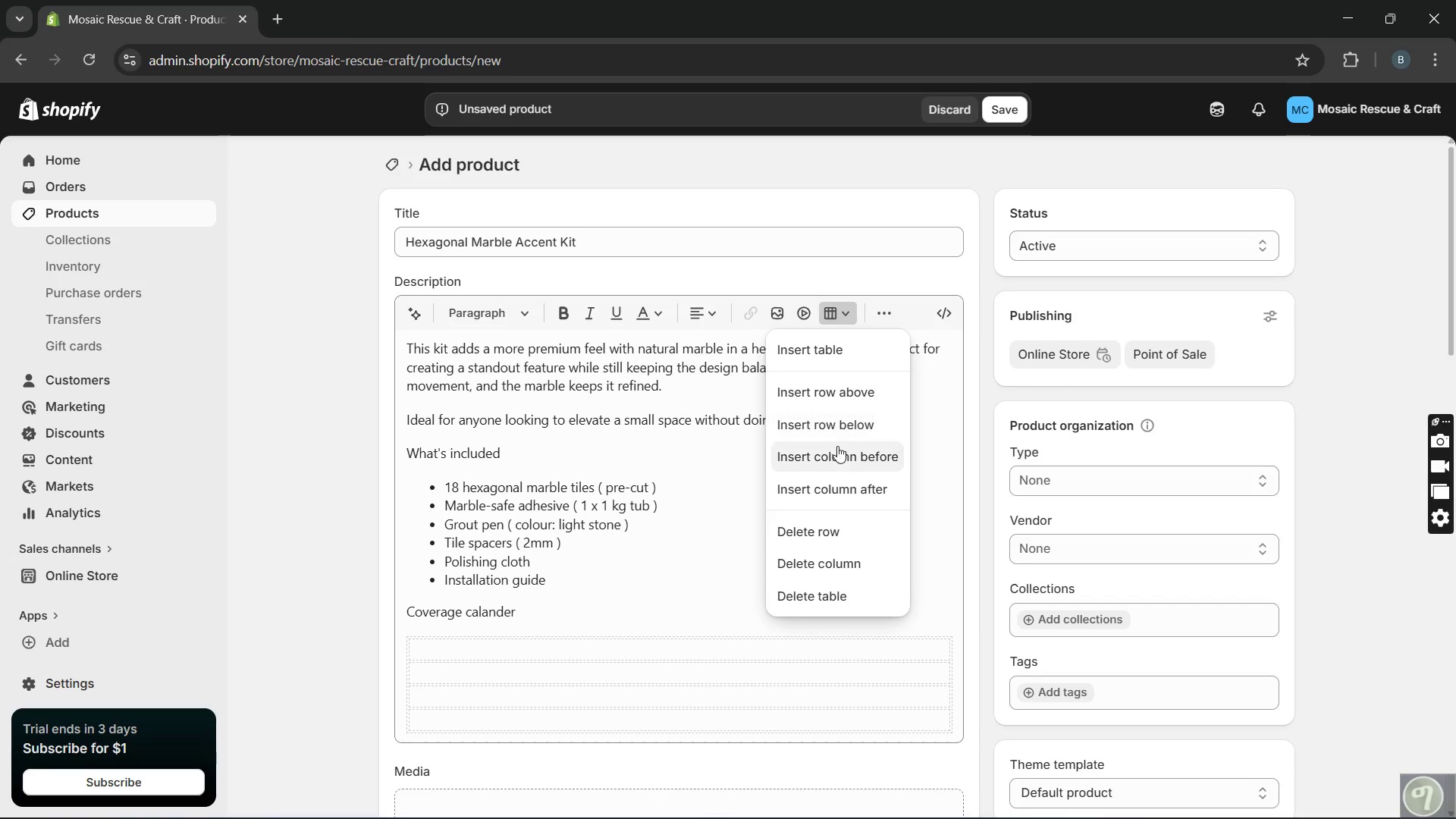 
left_click([837, 463])
 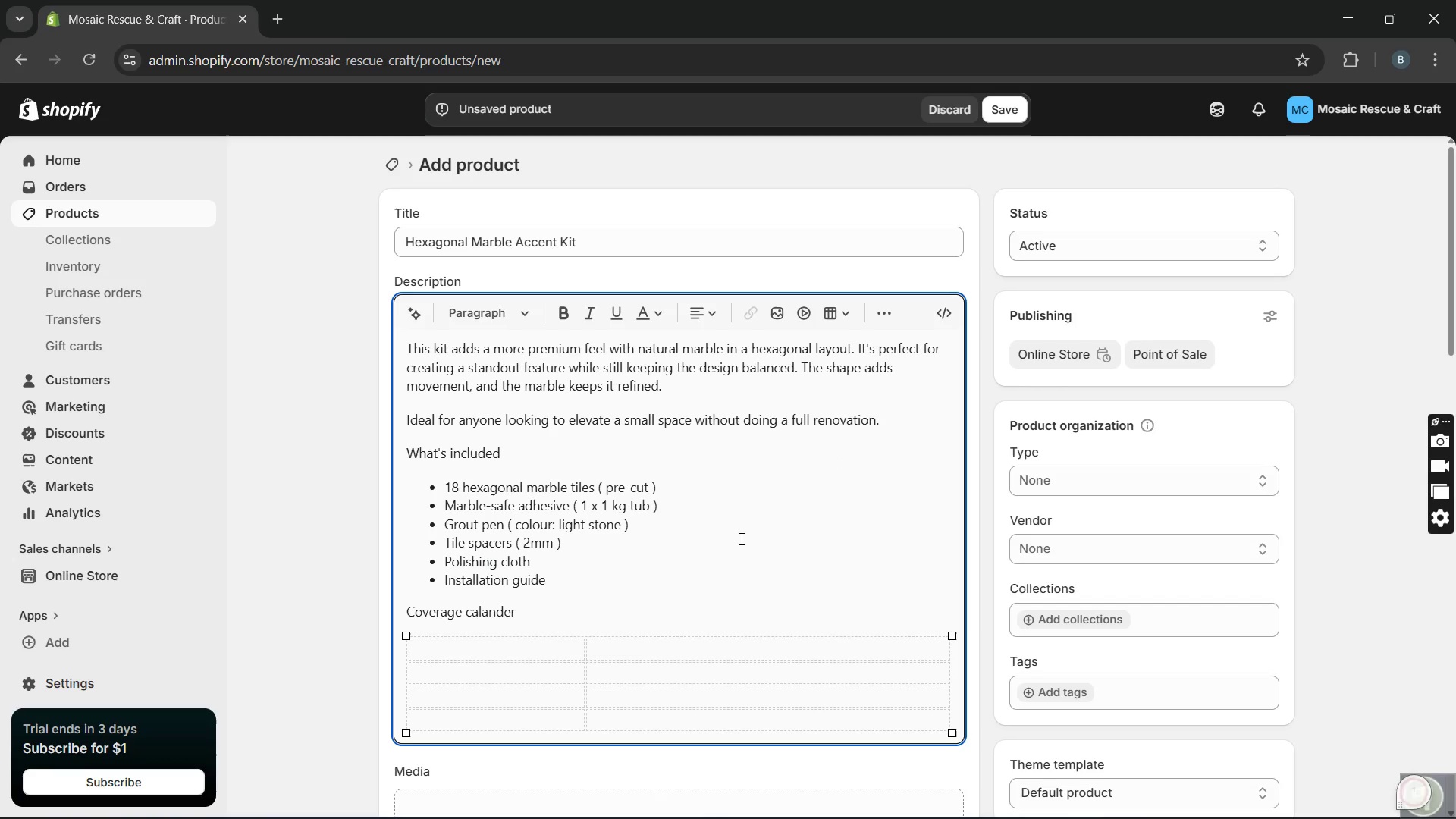 
type(Area Size)
 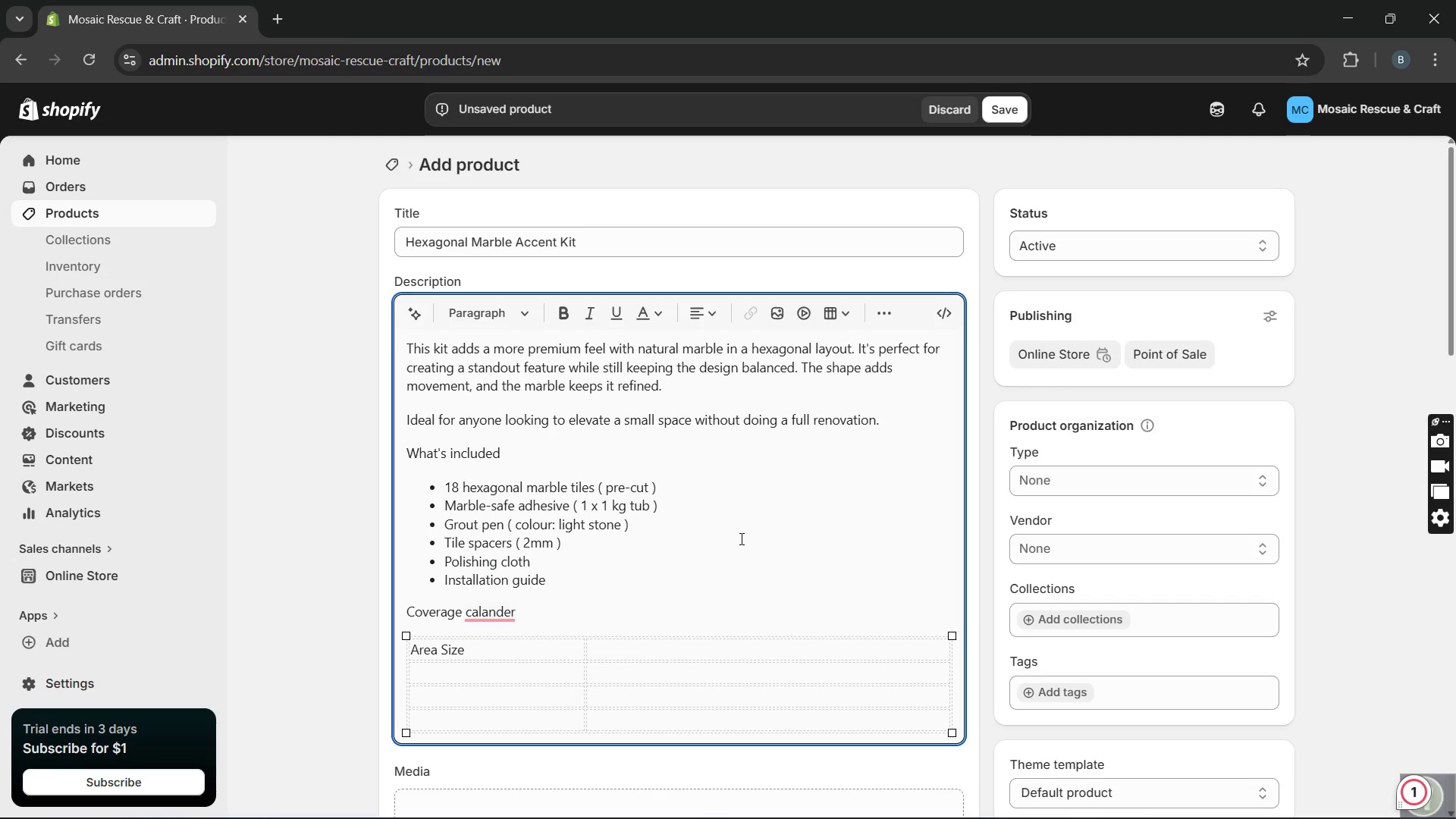 
key(ArrowRight)
 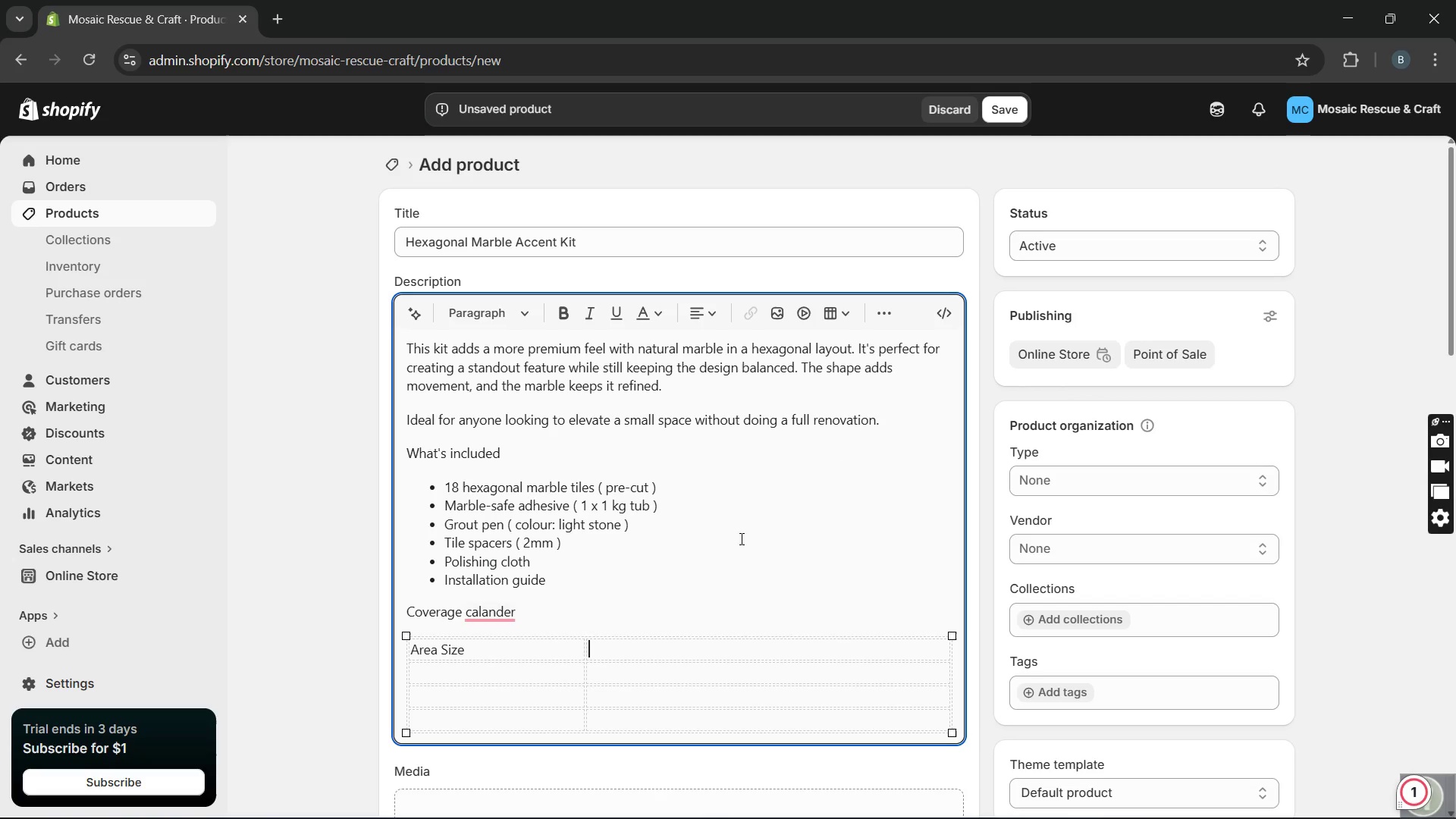 
type(Kits Needed)
 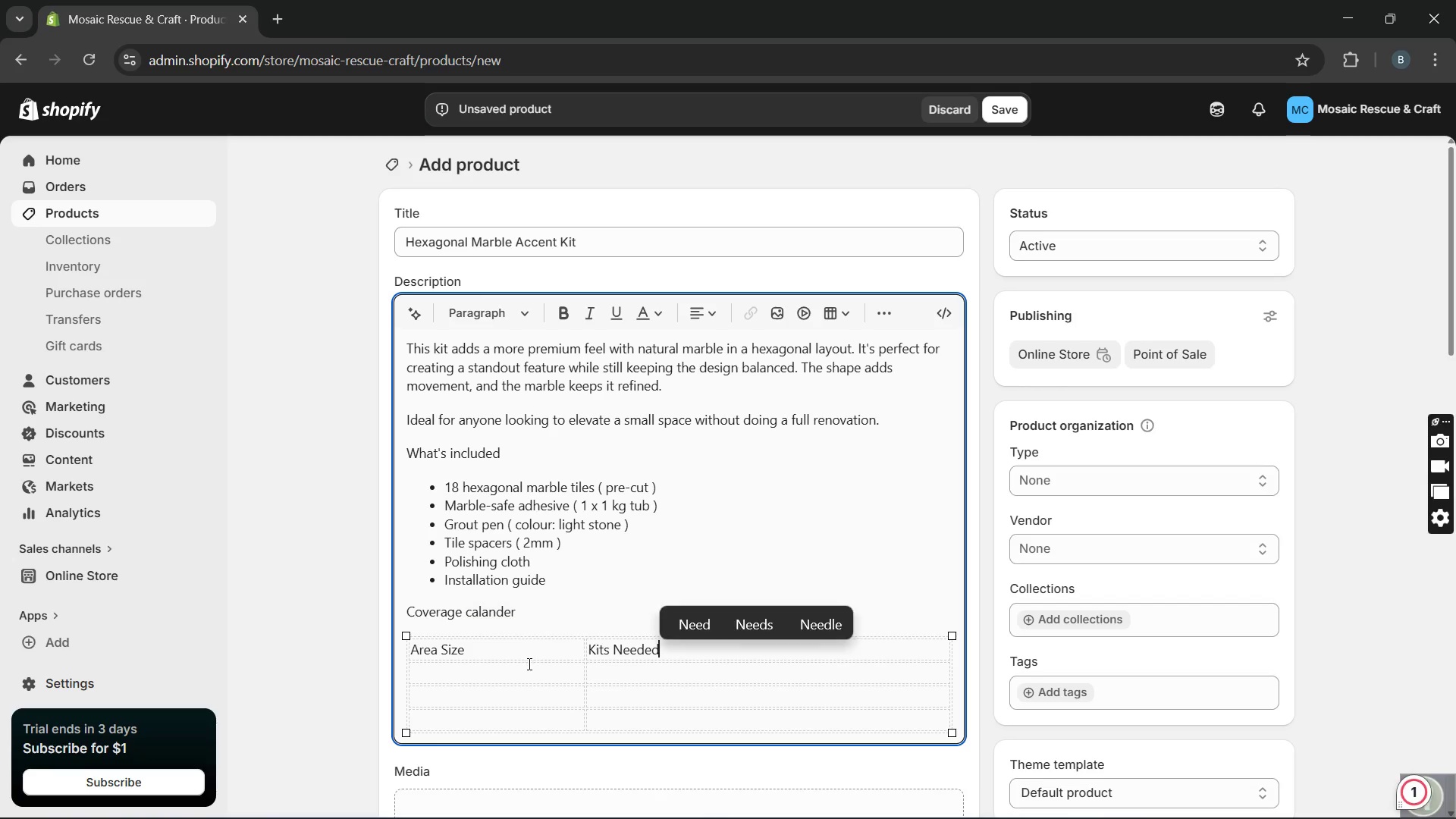 
left_click([524, 668])
 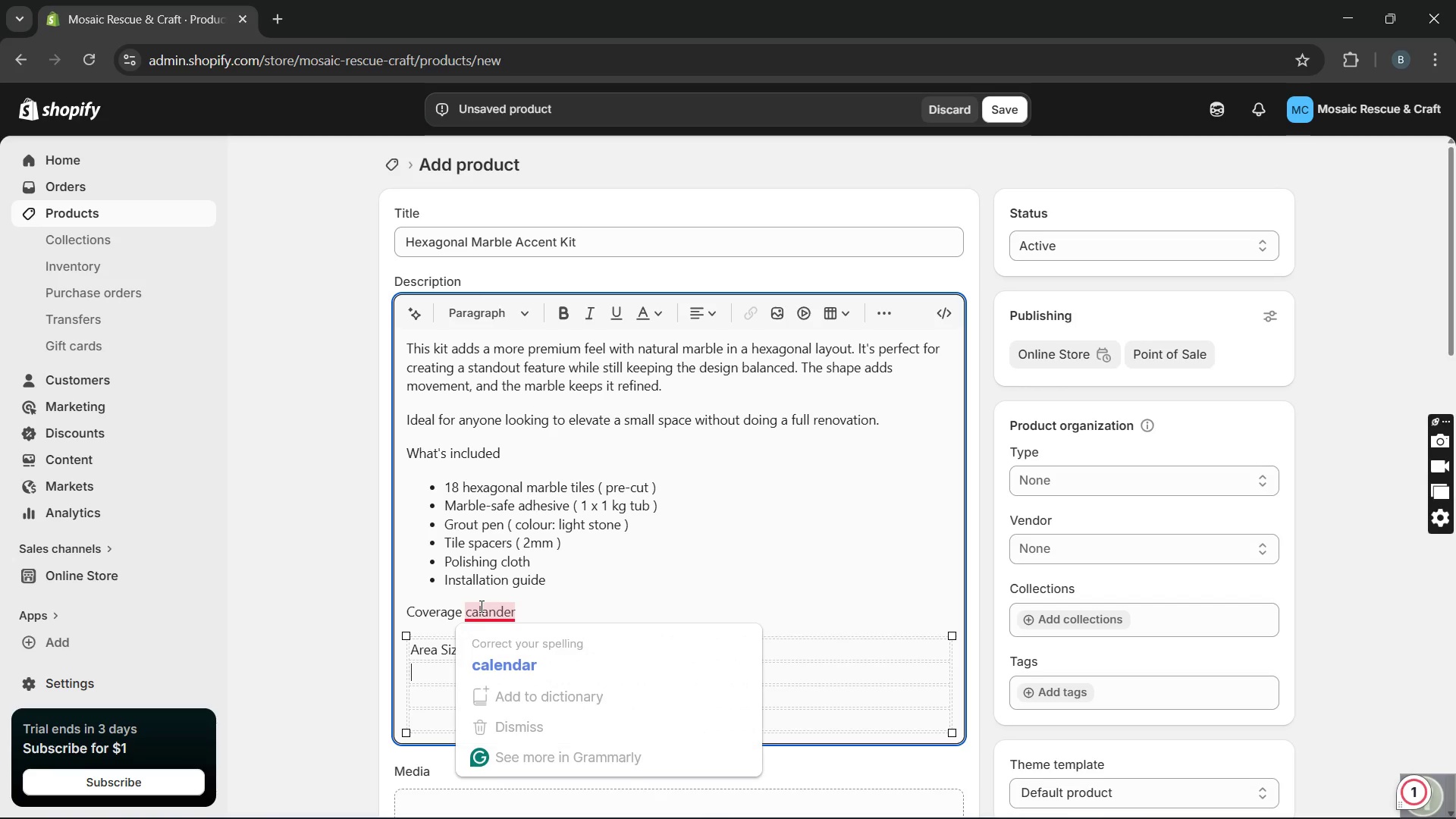 
left_click([488, 652])
 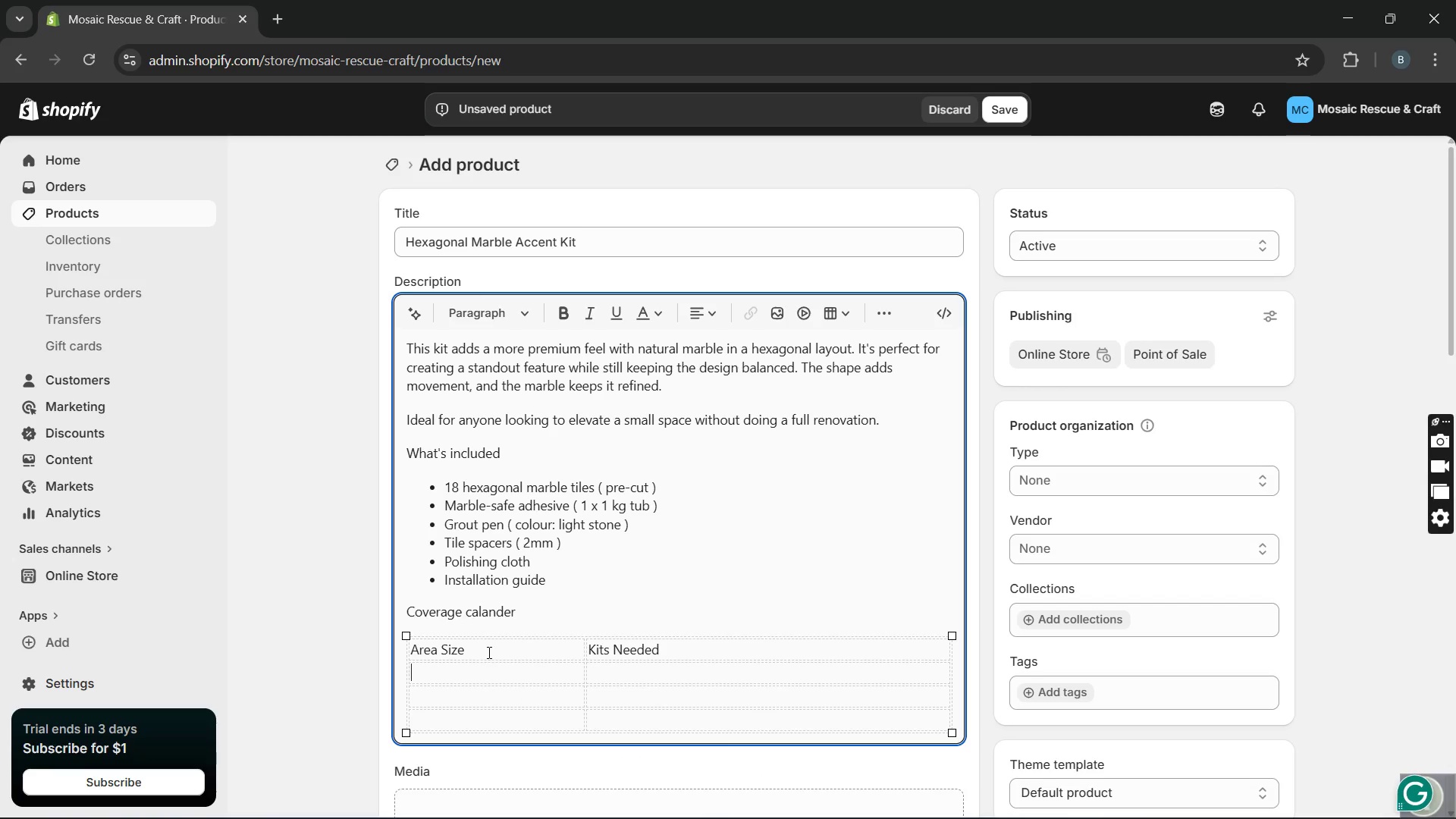 
key(Unknown)
 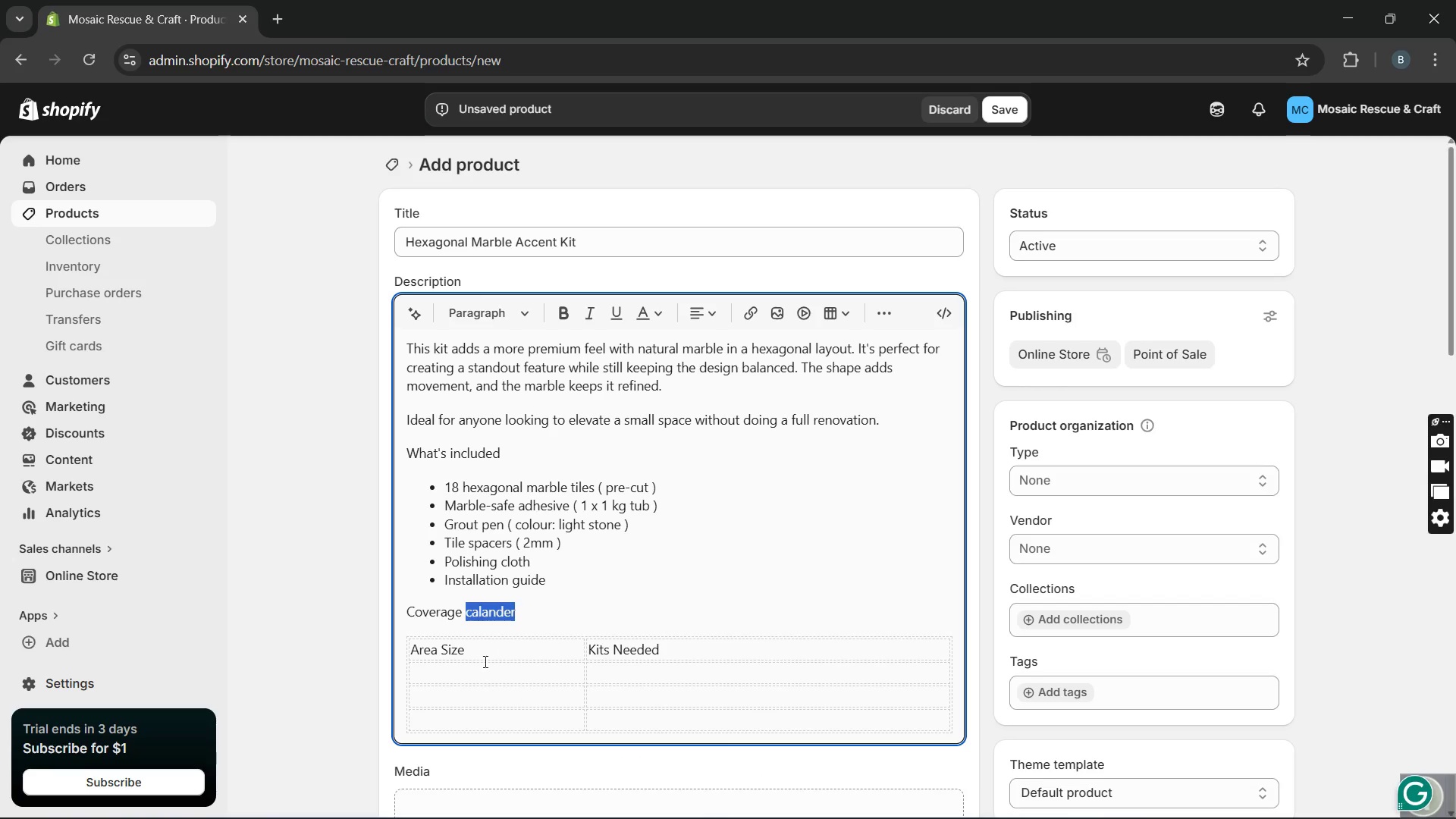 
key(Unknown)
 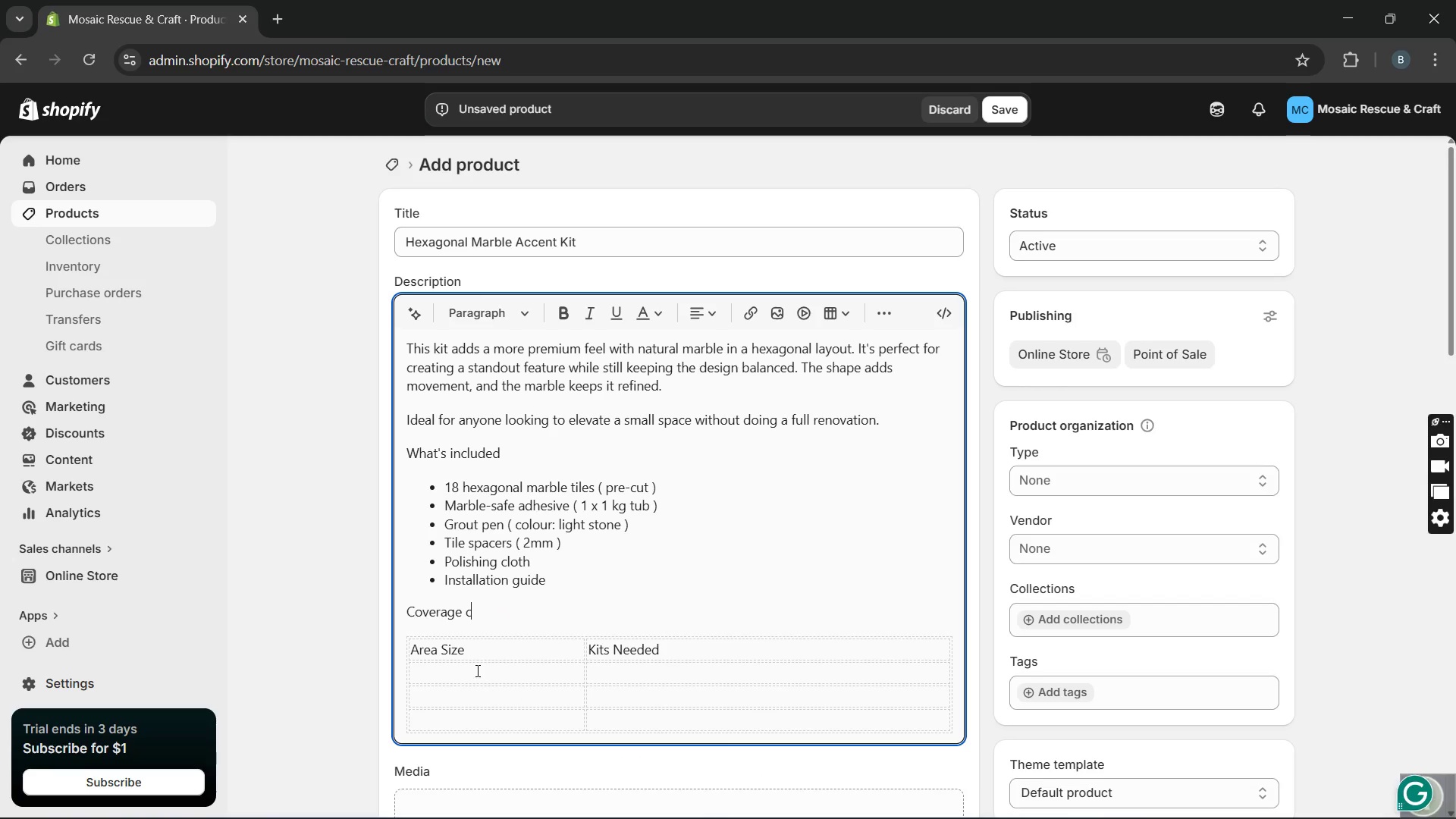 
key(Unknown)
 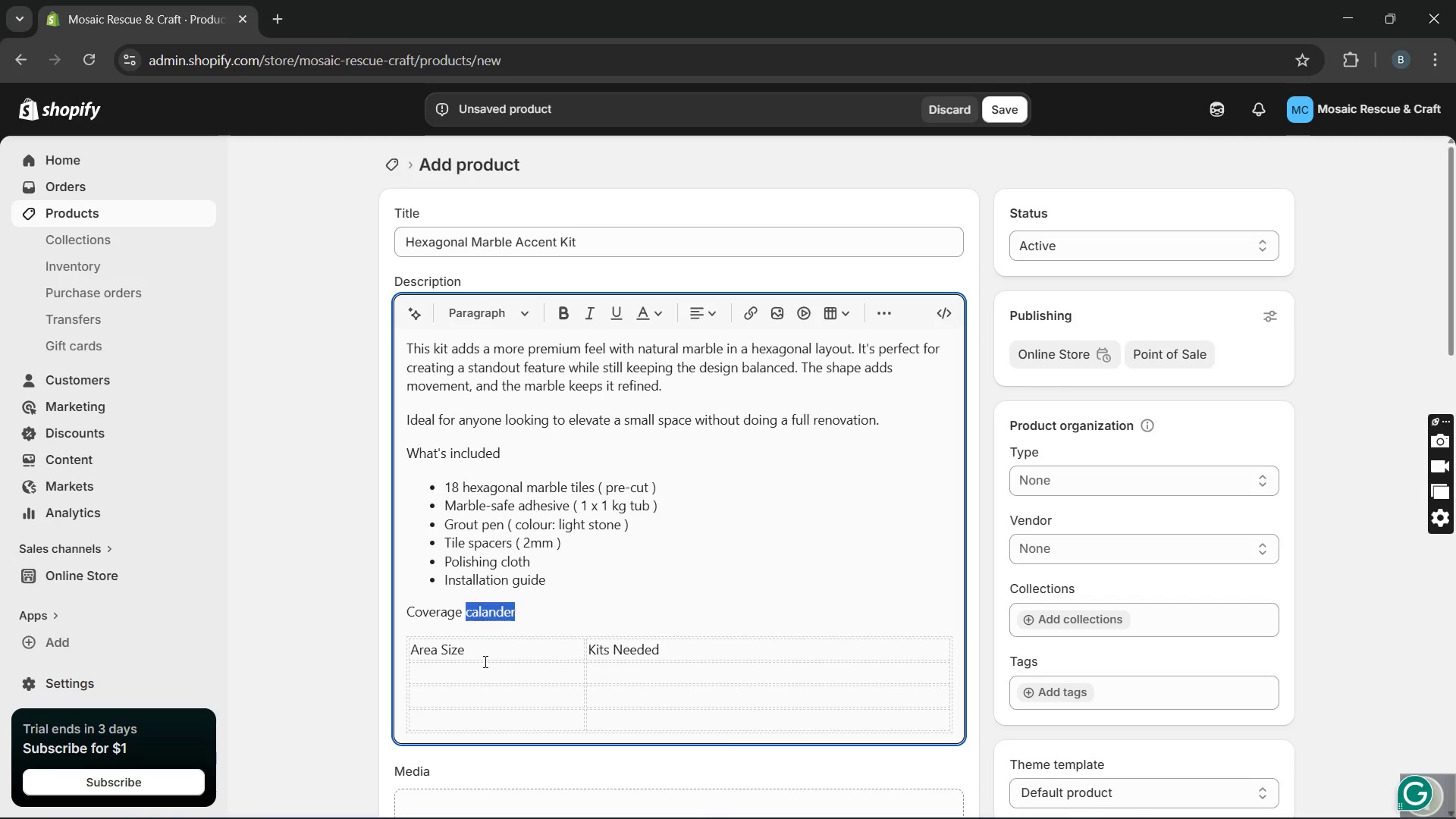 
key(Unknown)
 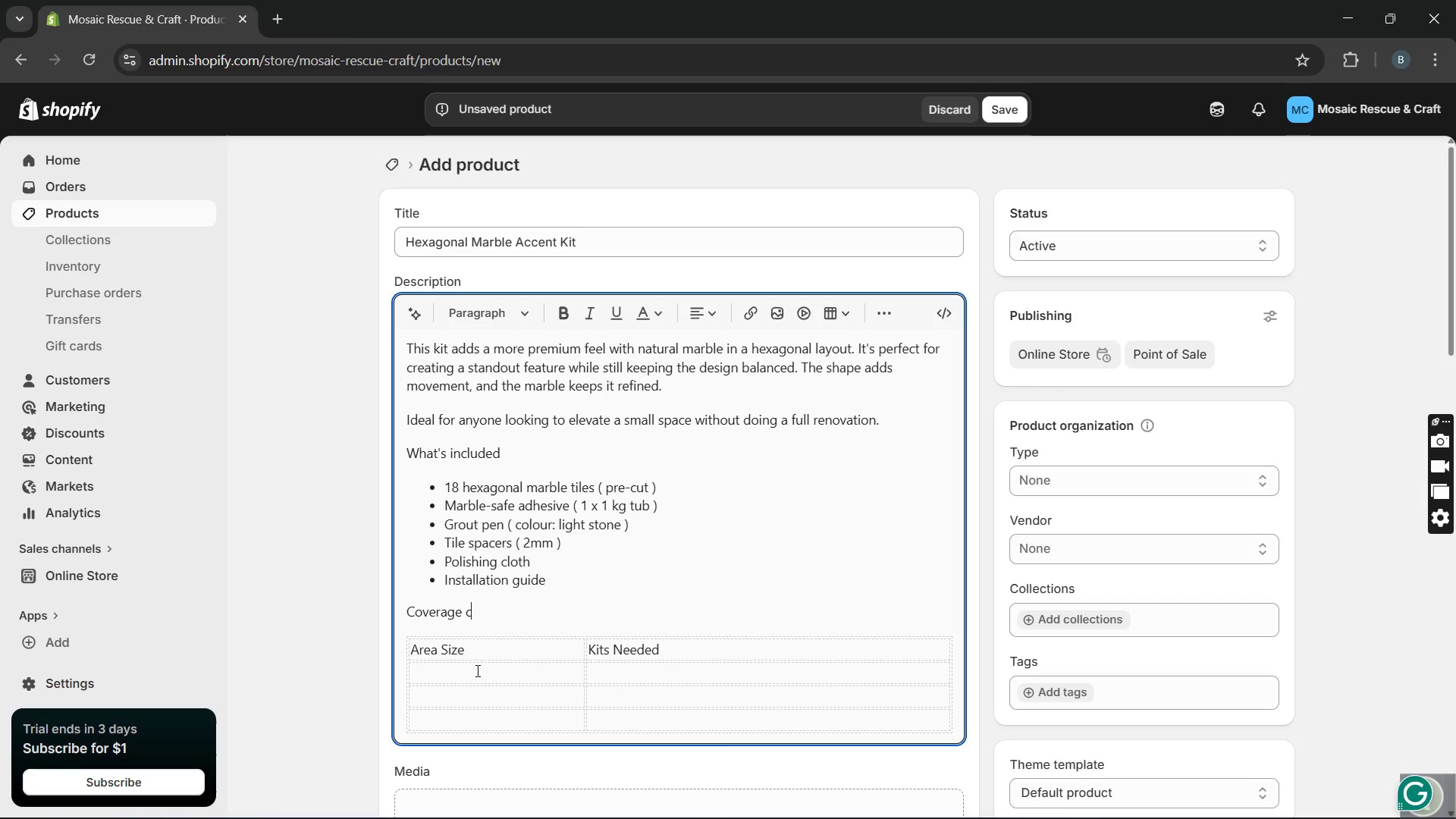 
key(Unknown)
 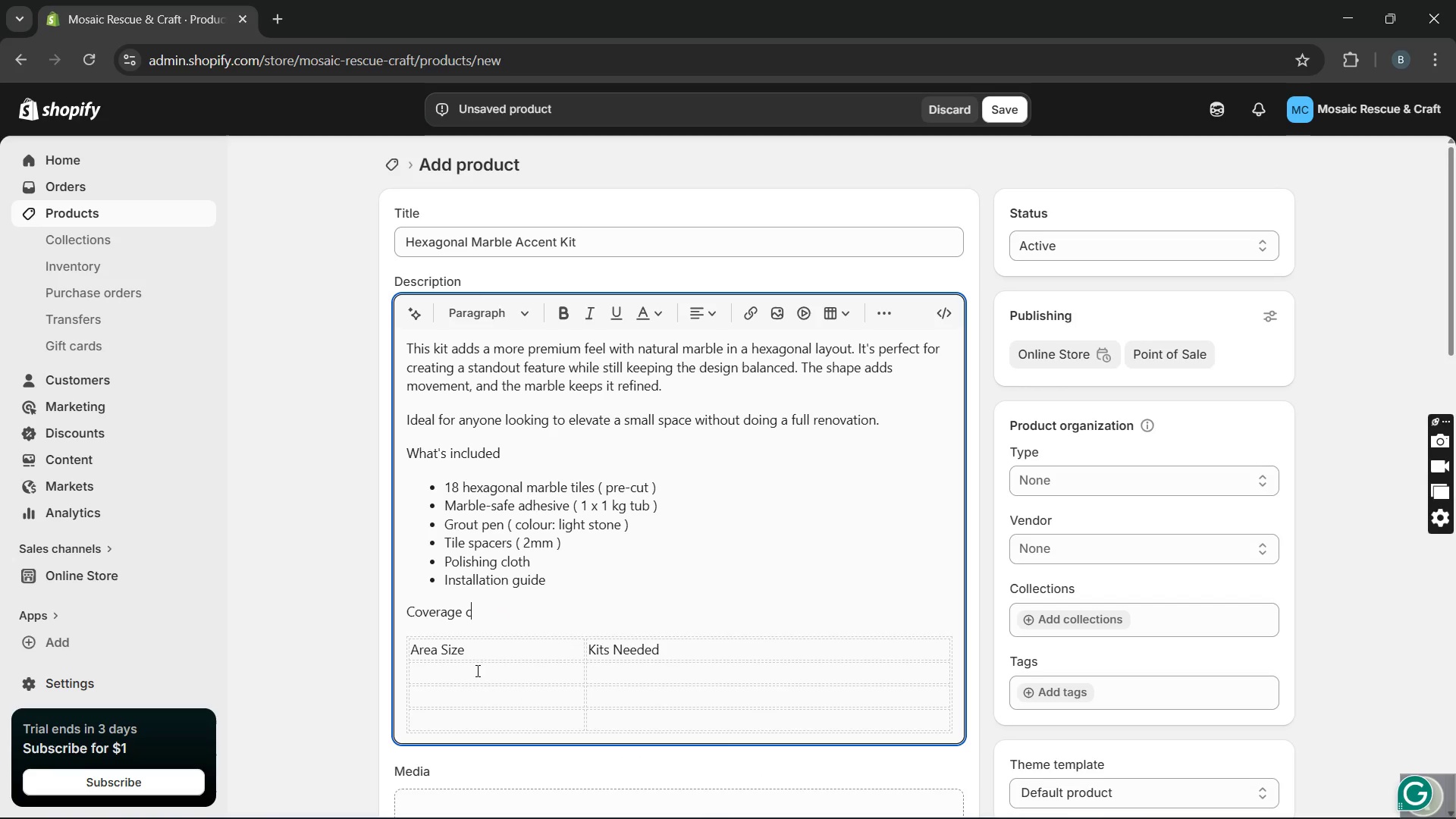 
key(Unknown)
 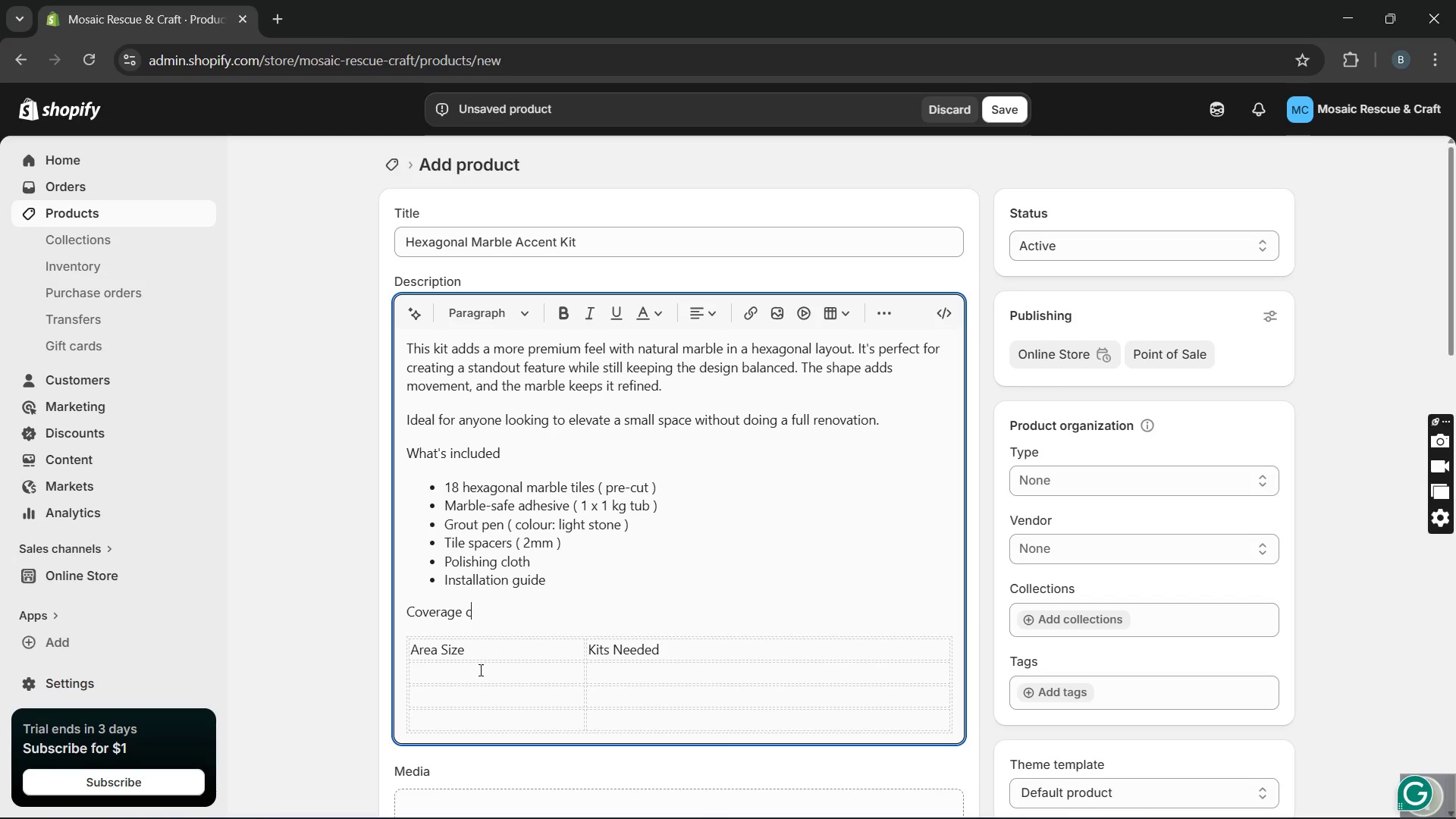 
left_click([472, 676])
 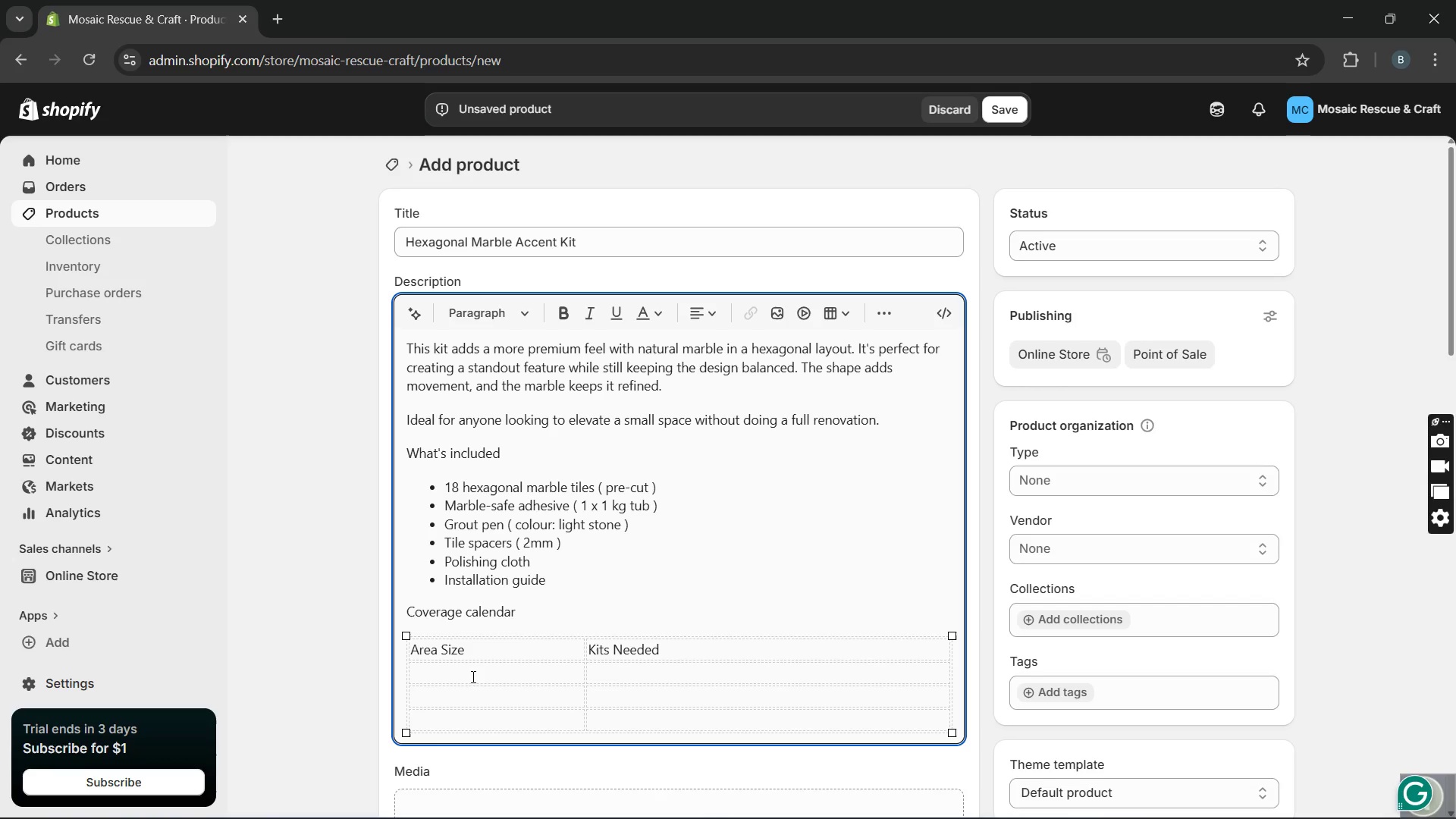 
key(0)
 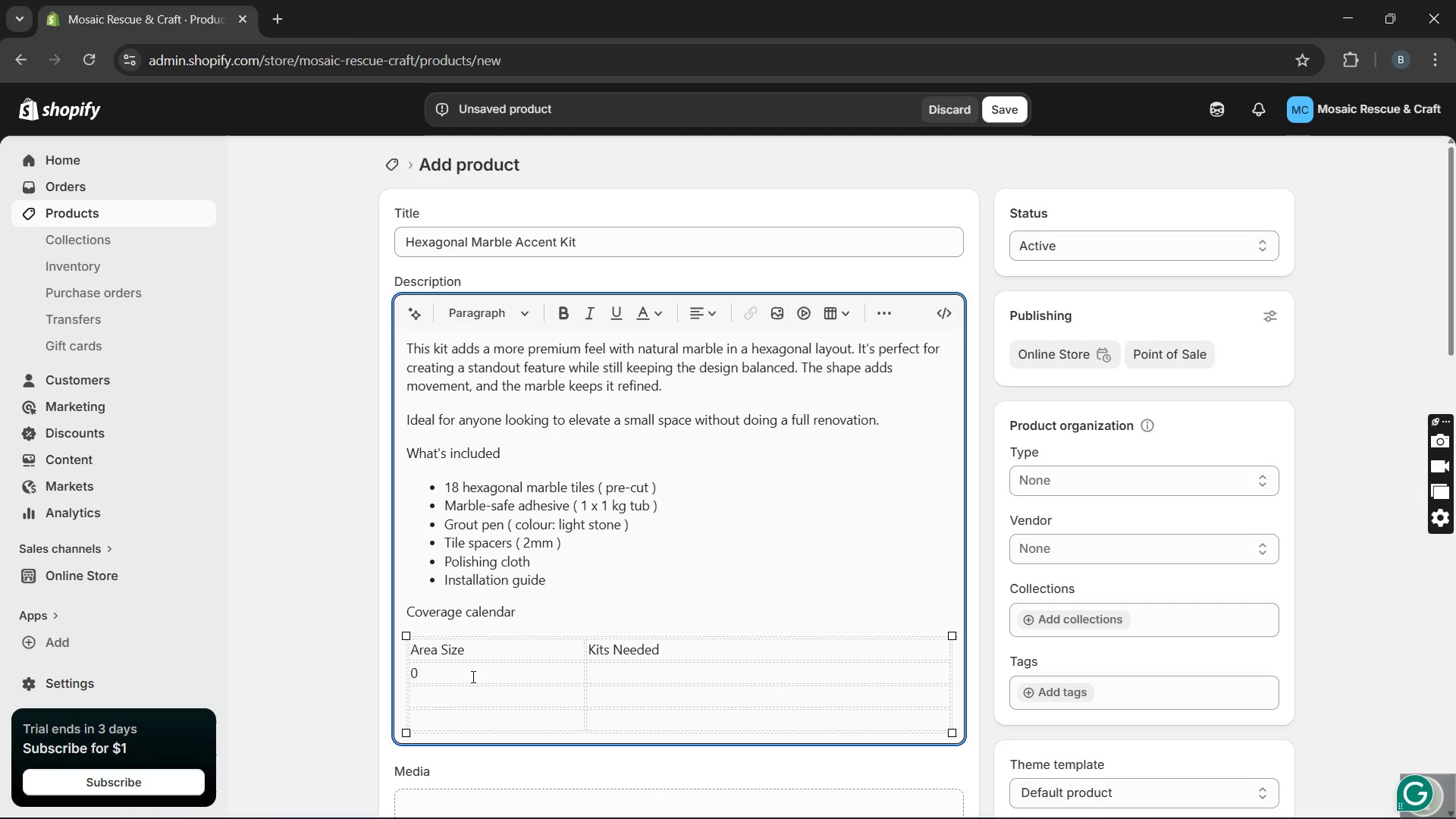 
key(Period)
 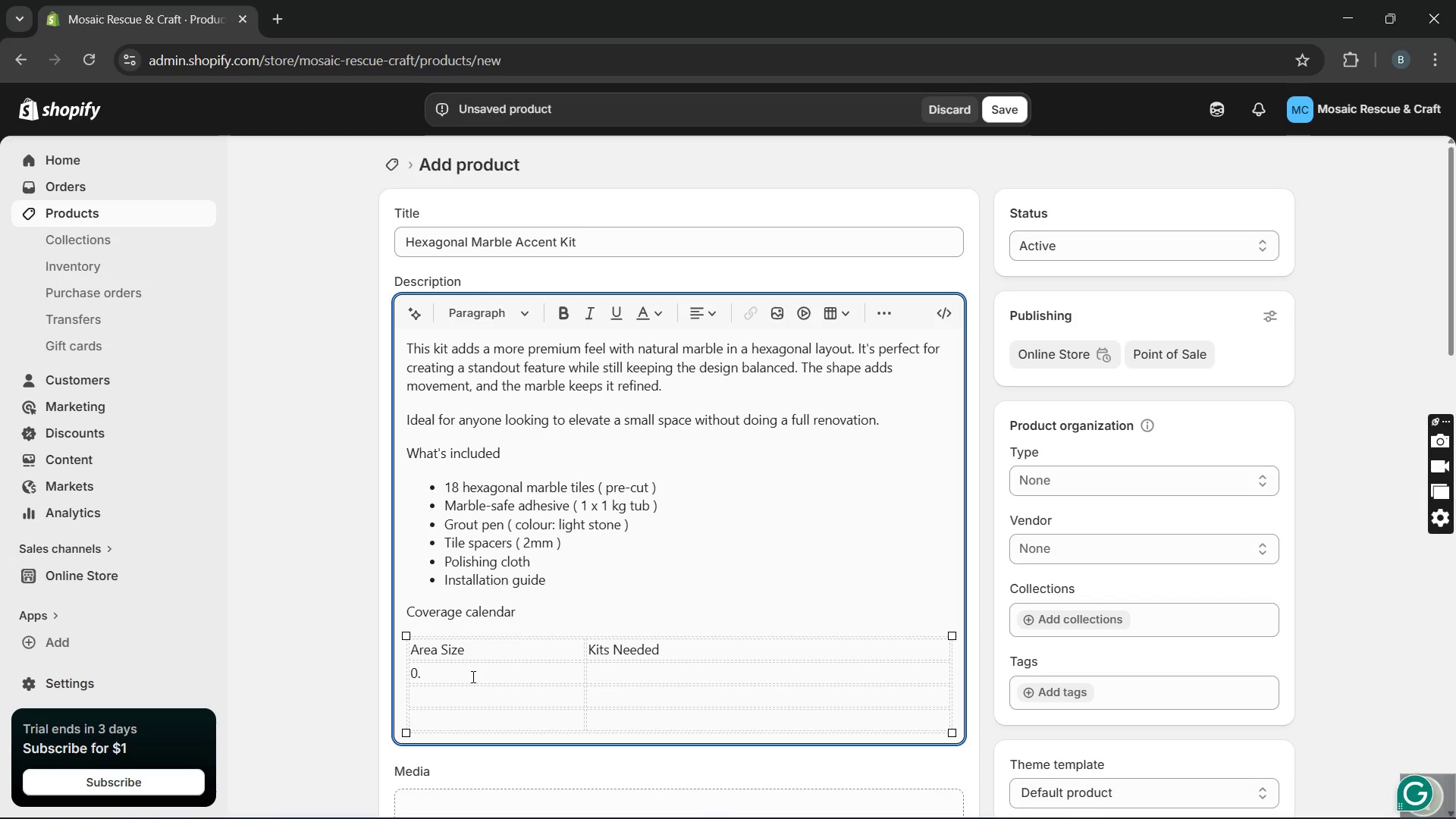 
key(5)
 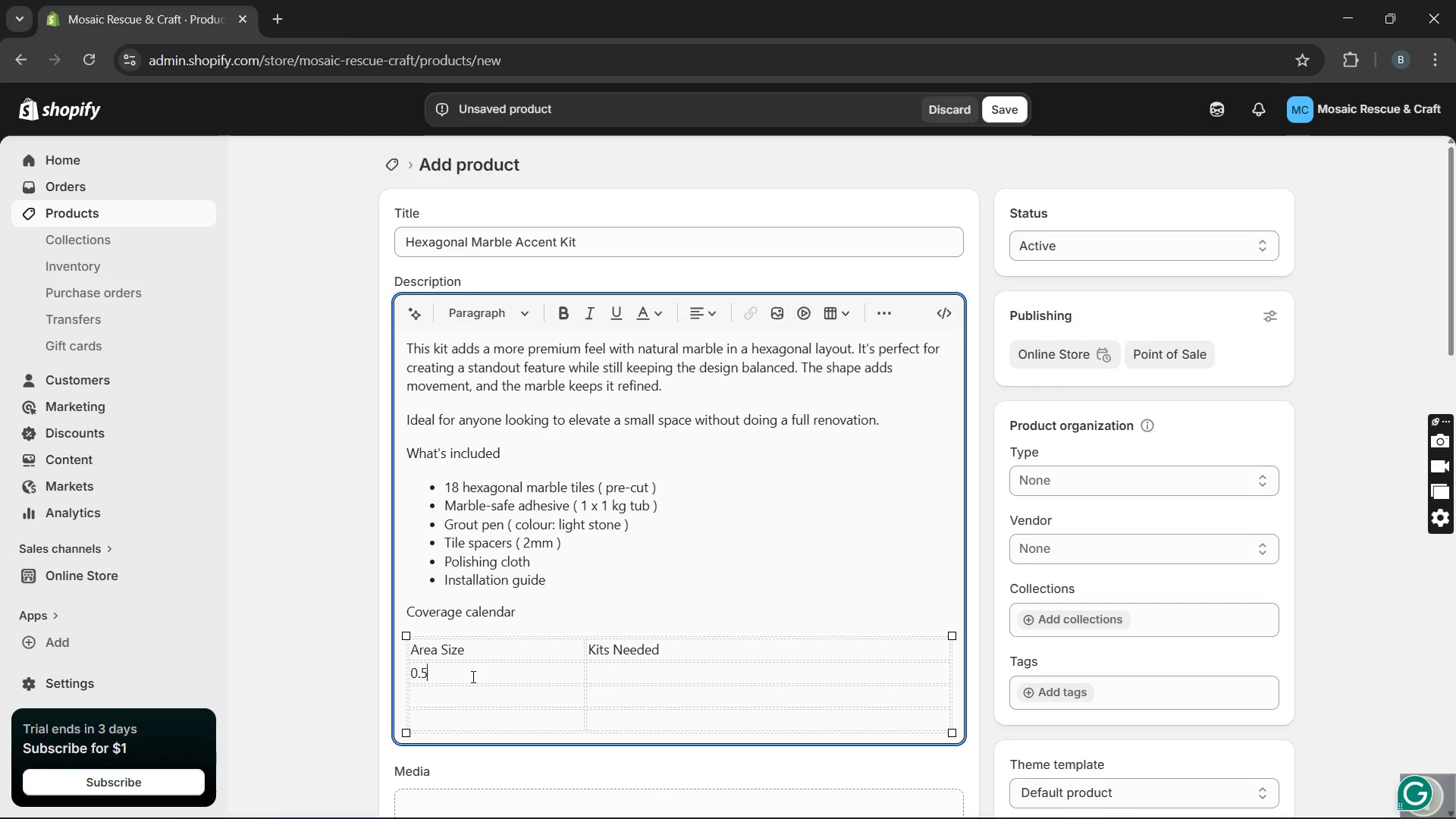 
key(Space)
 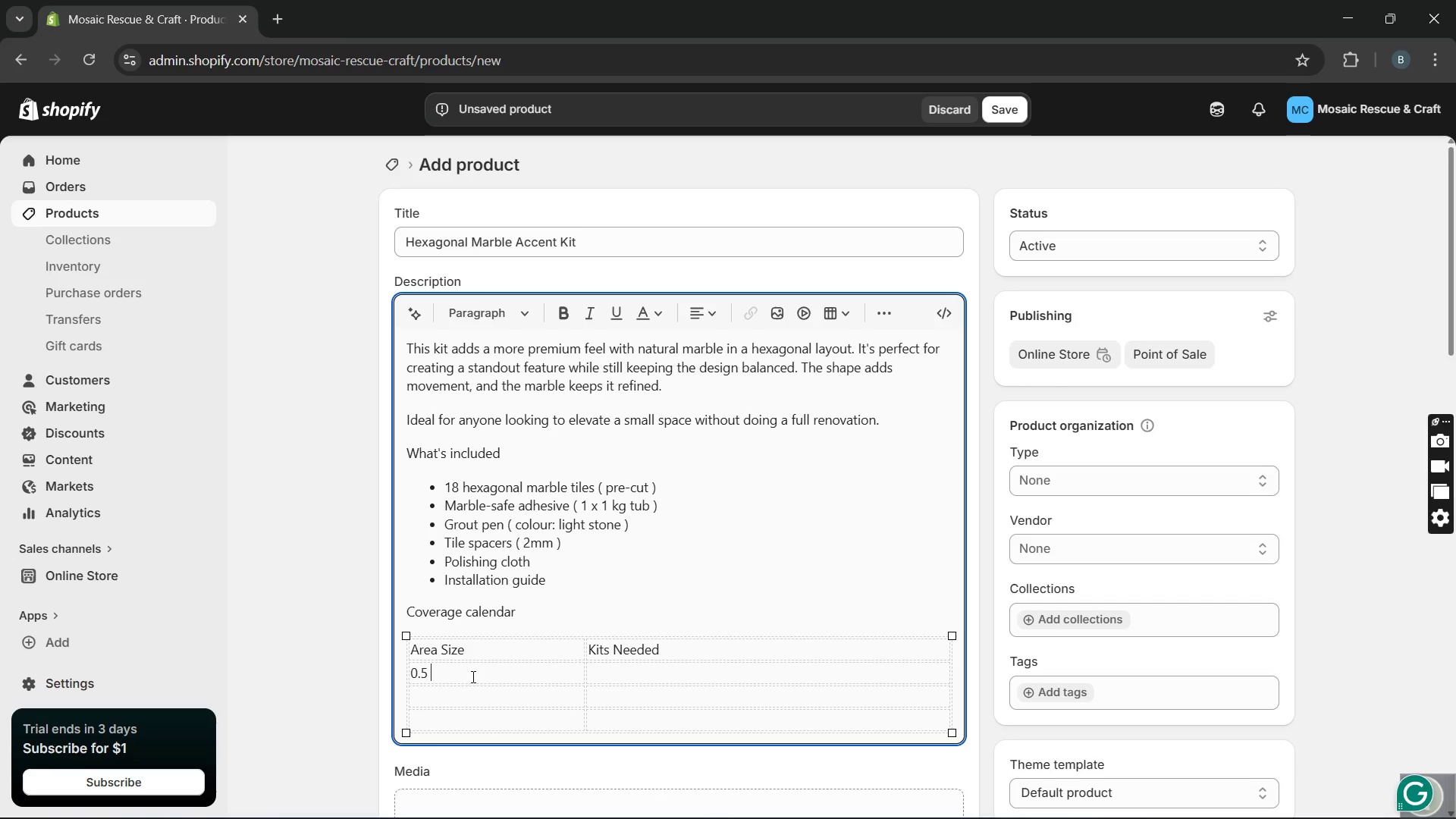 
key(M)
 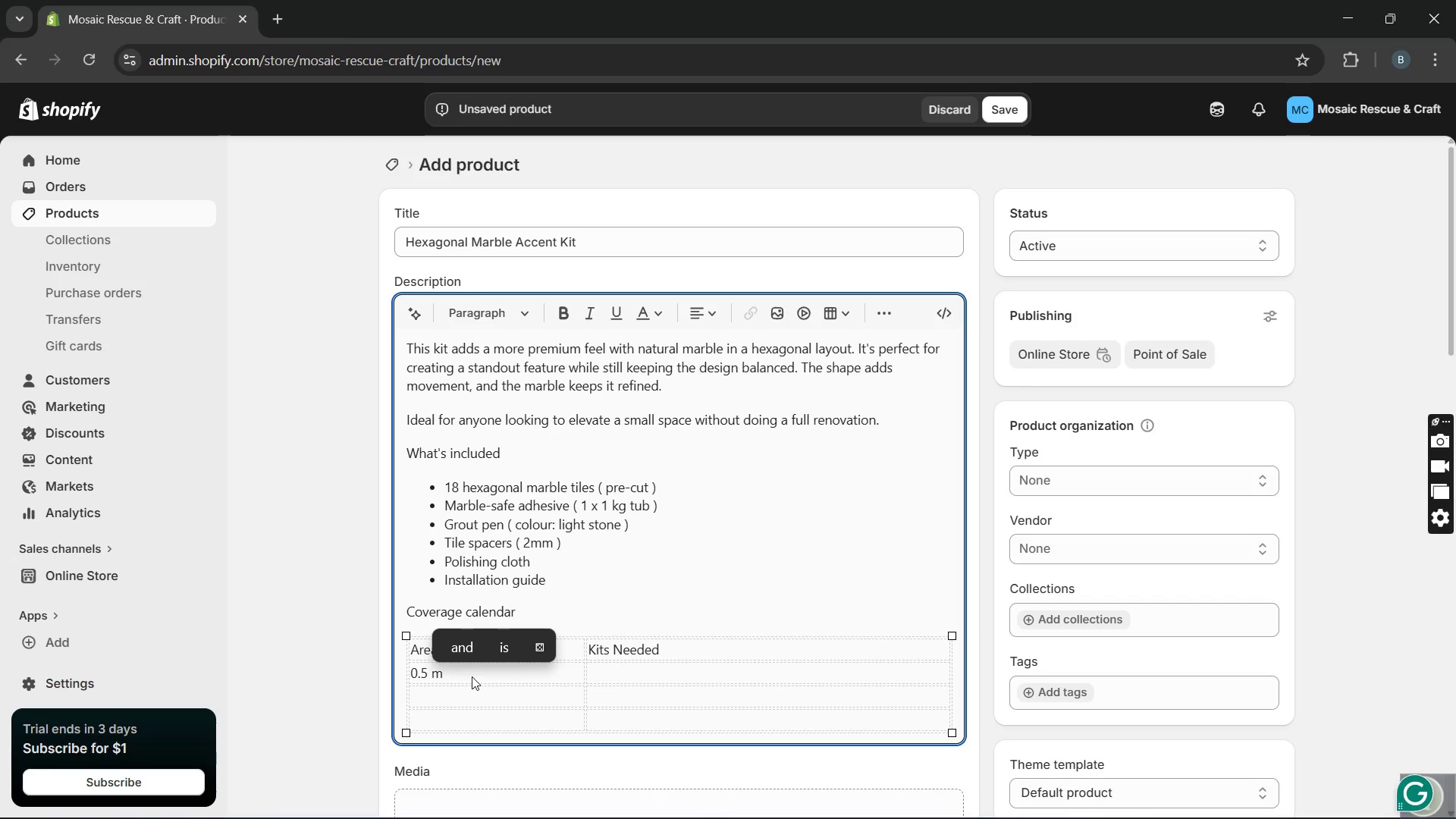 
key(Space)
 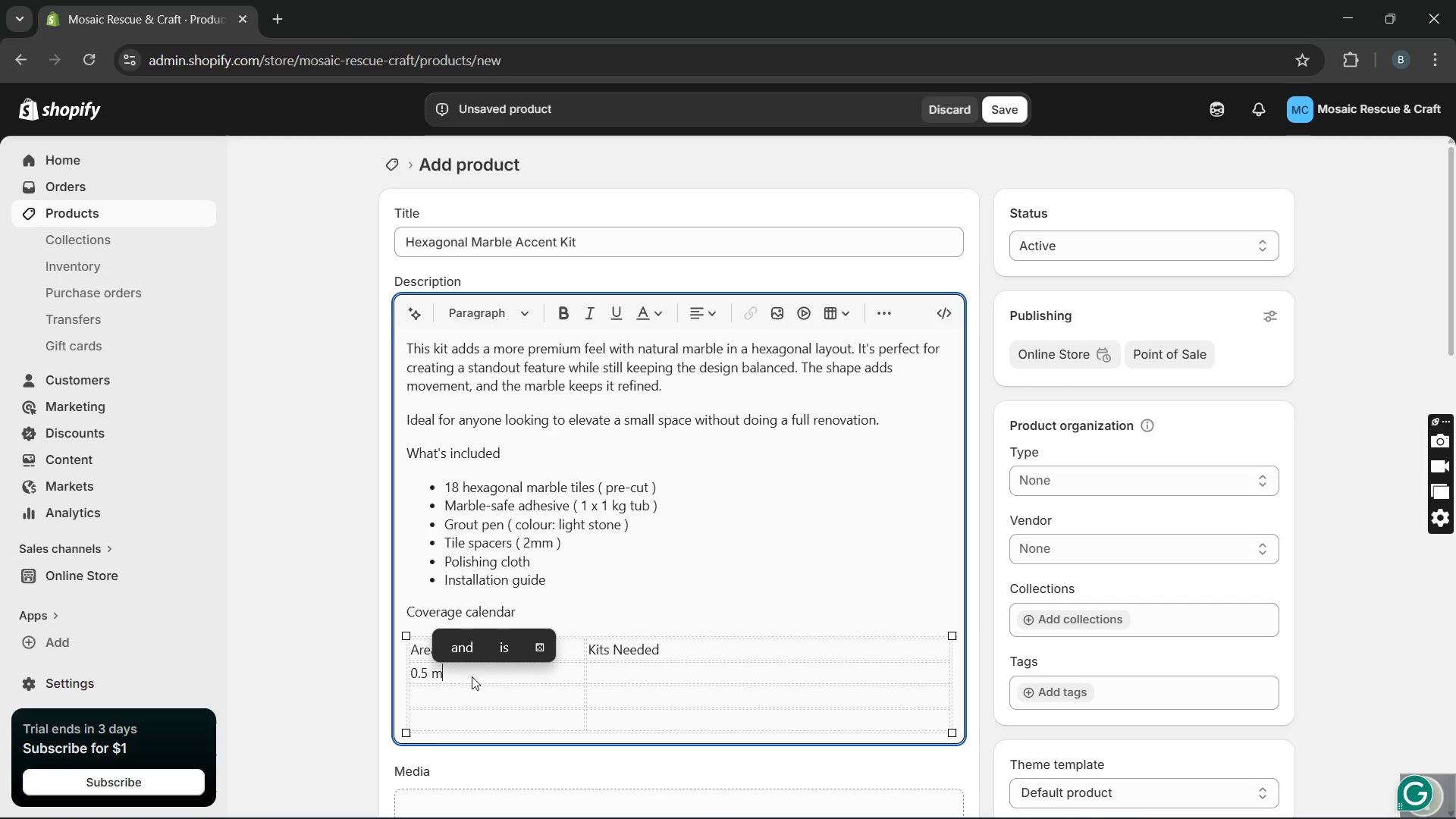 
key(CapsLock)
 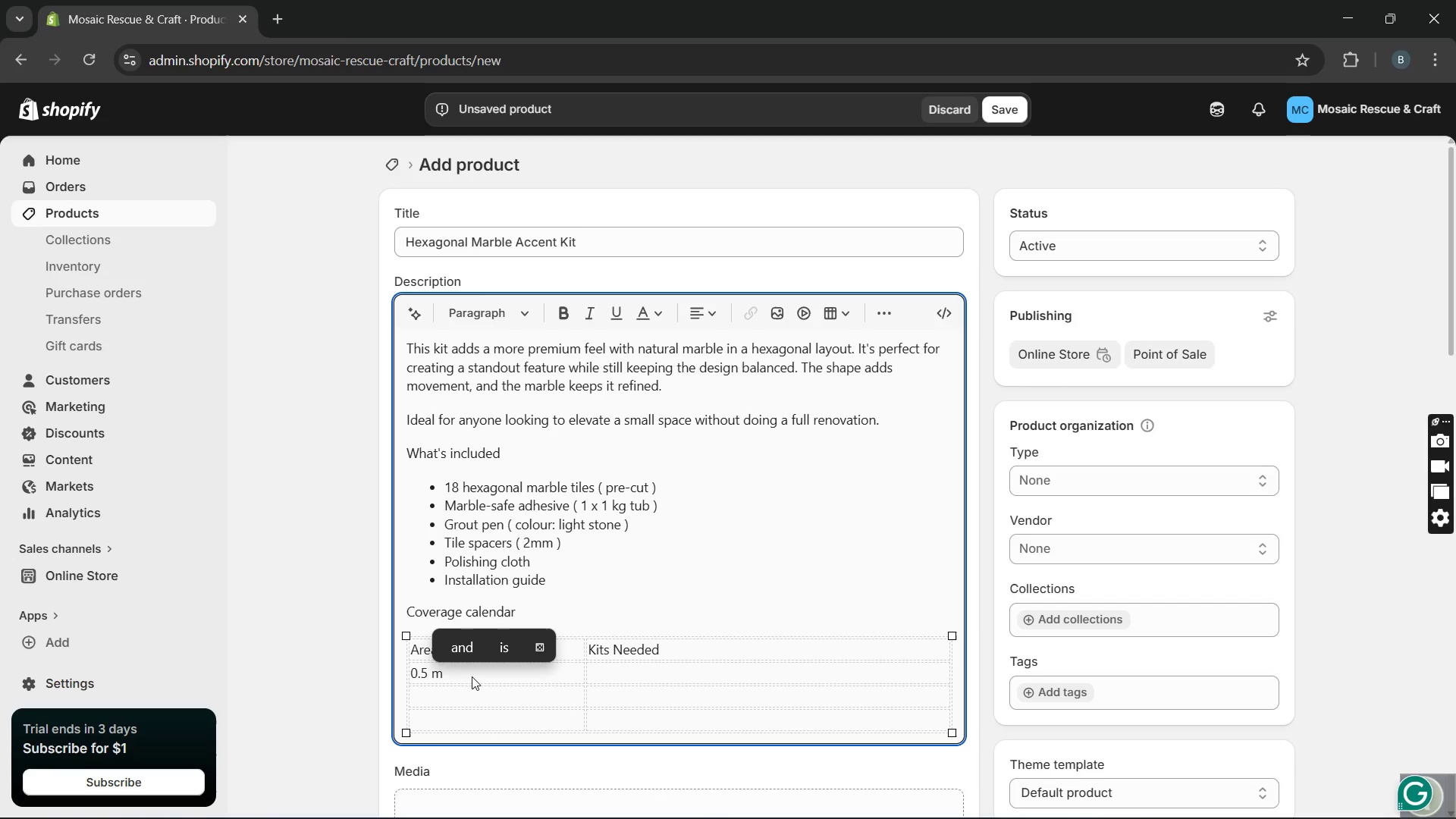 
key(S)
 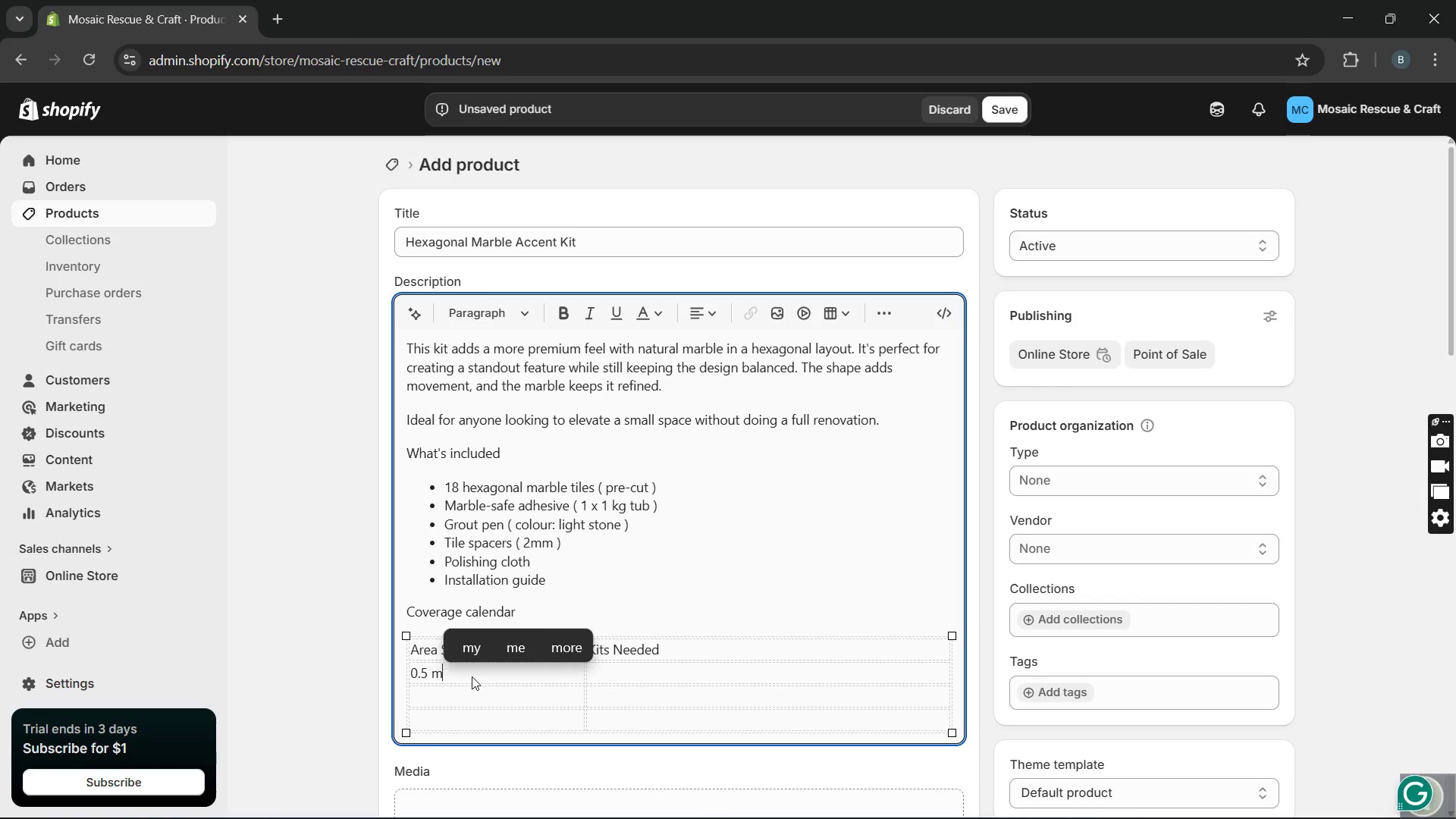 
key(CapsLock)
 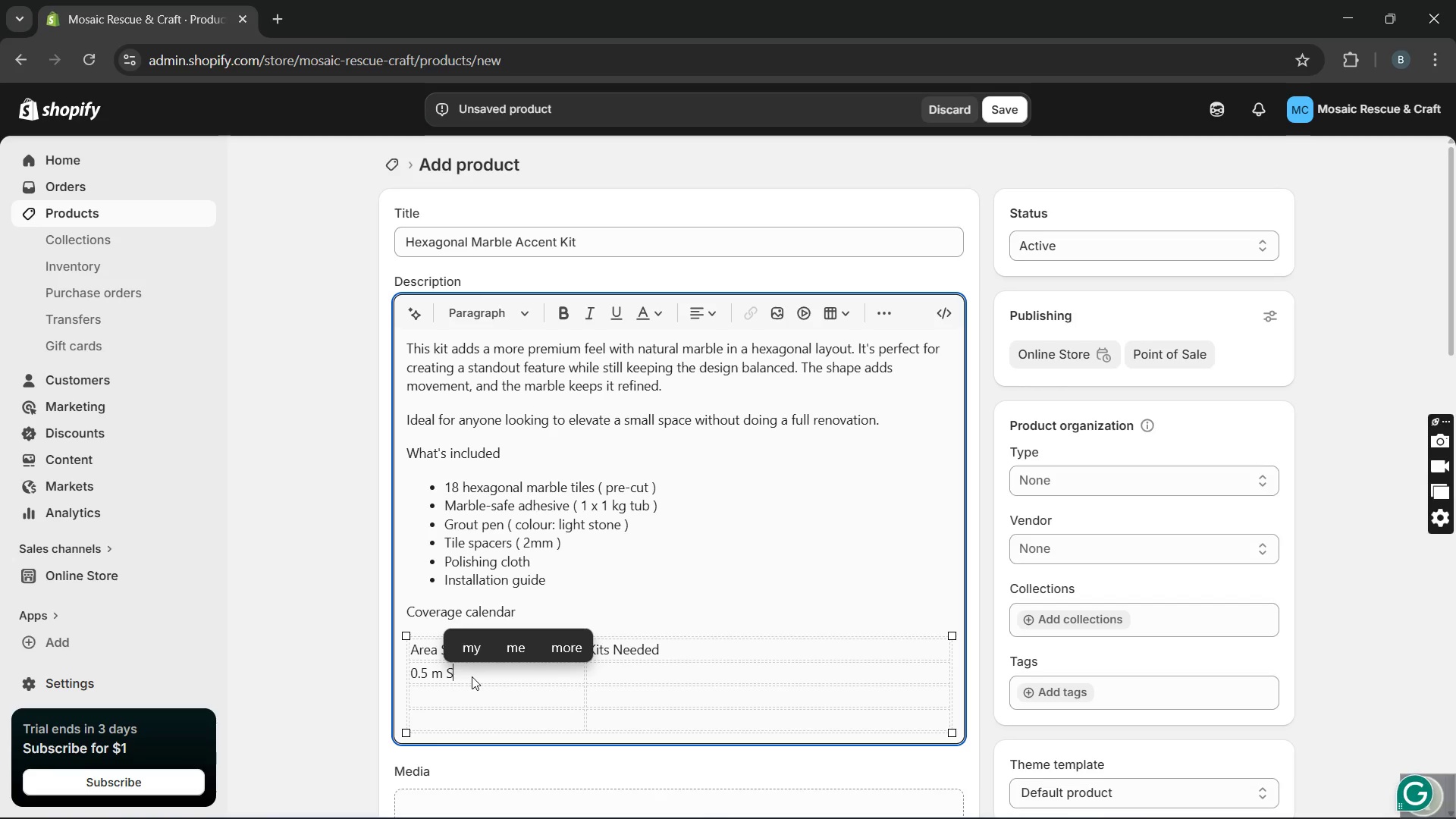 
key(Q)
 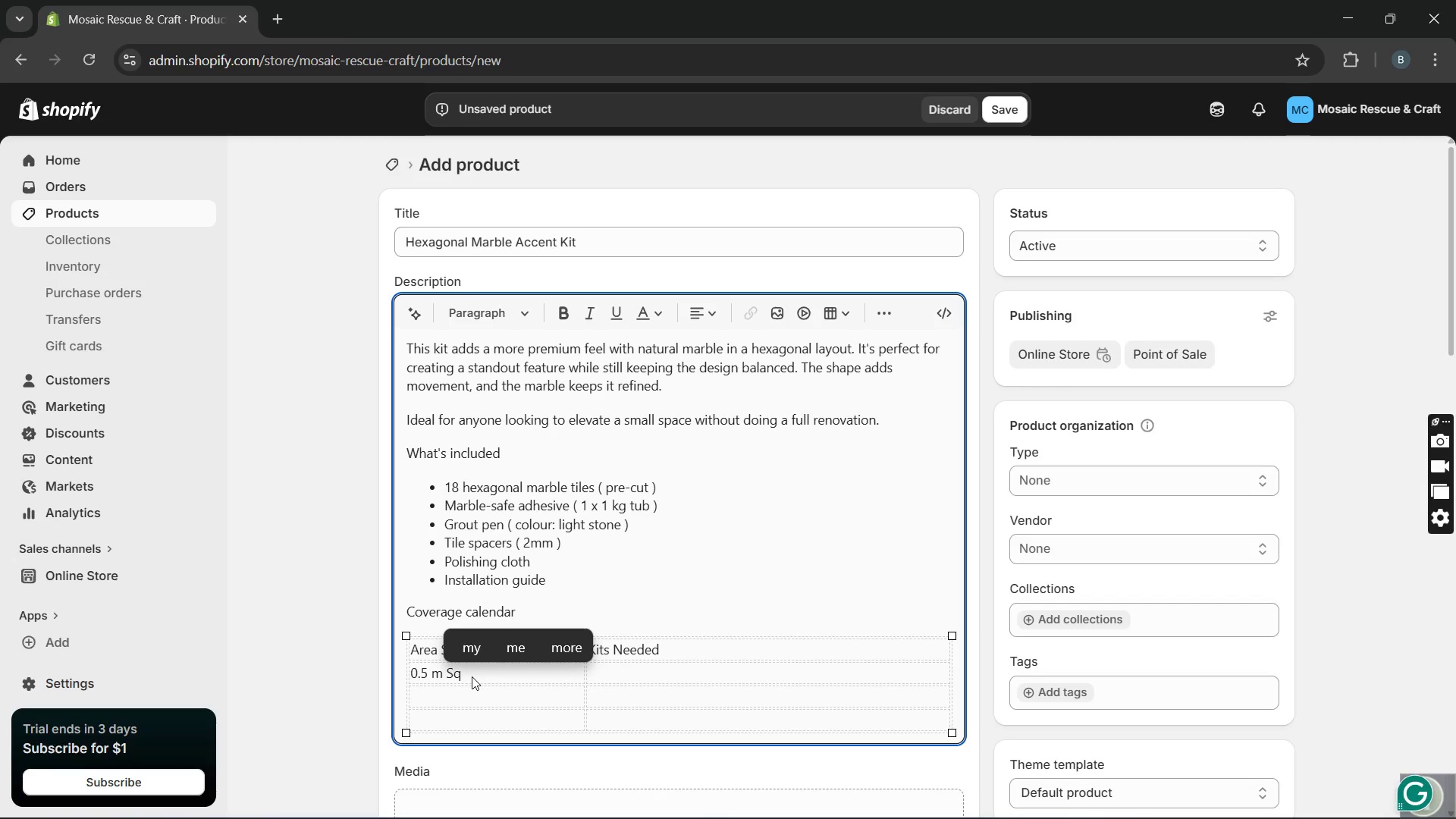 
key(ArrowDown)
 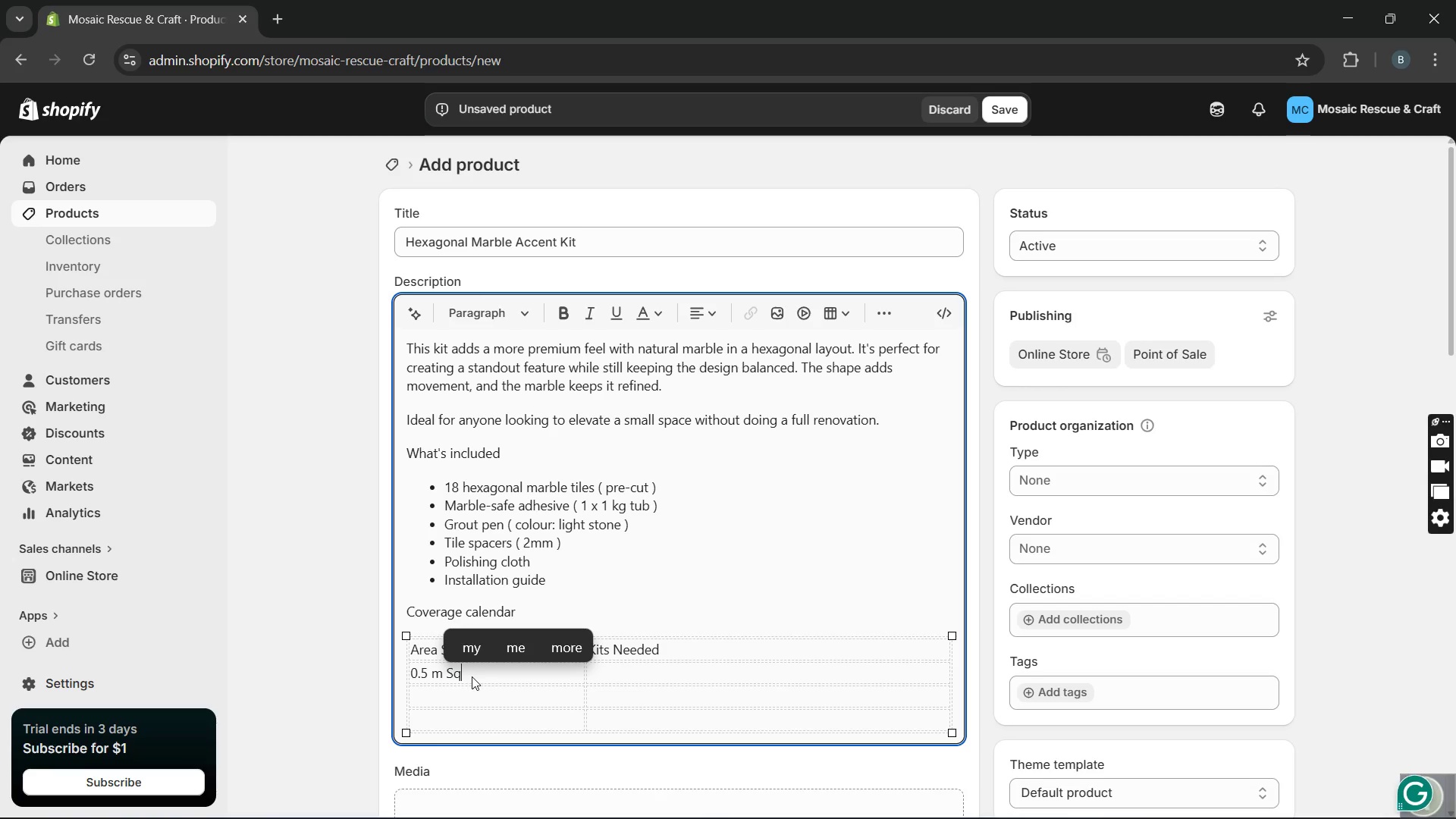 
left_click([444, 695])
 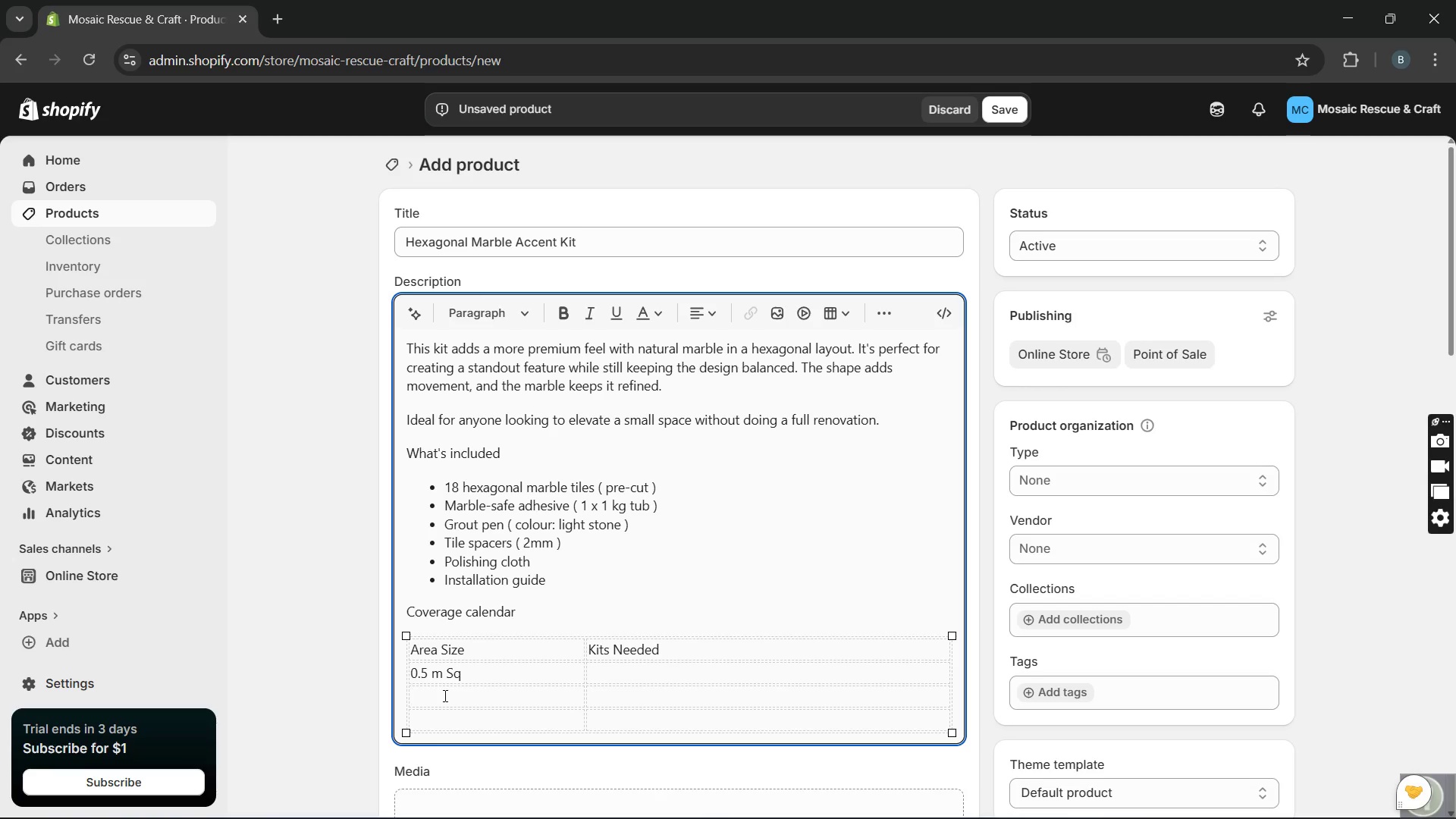 
key(1)
 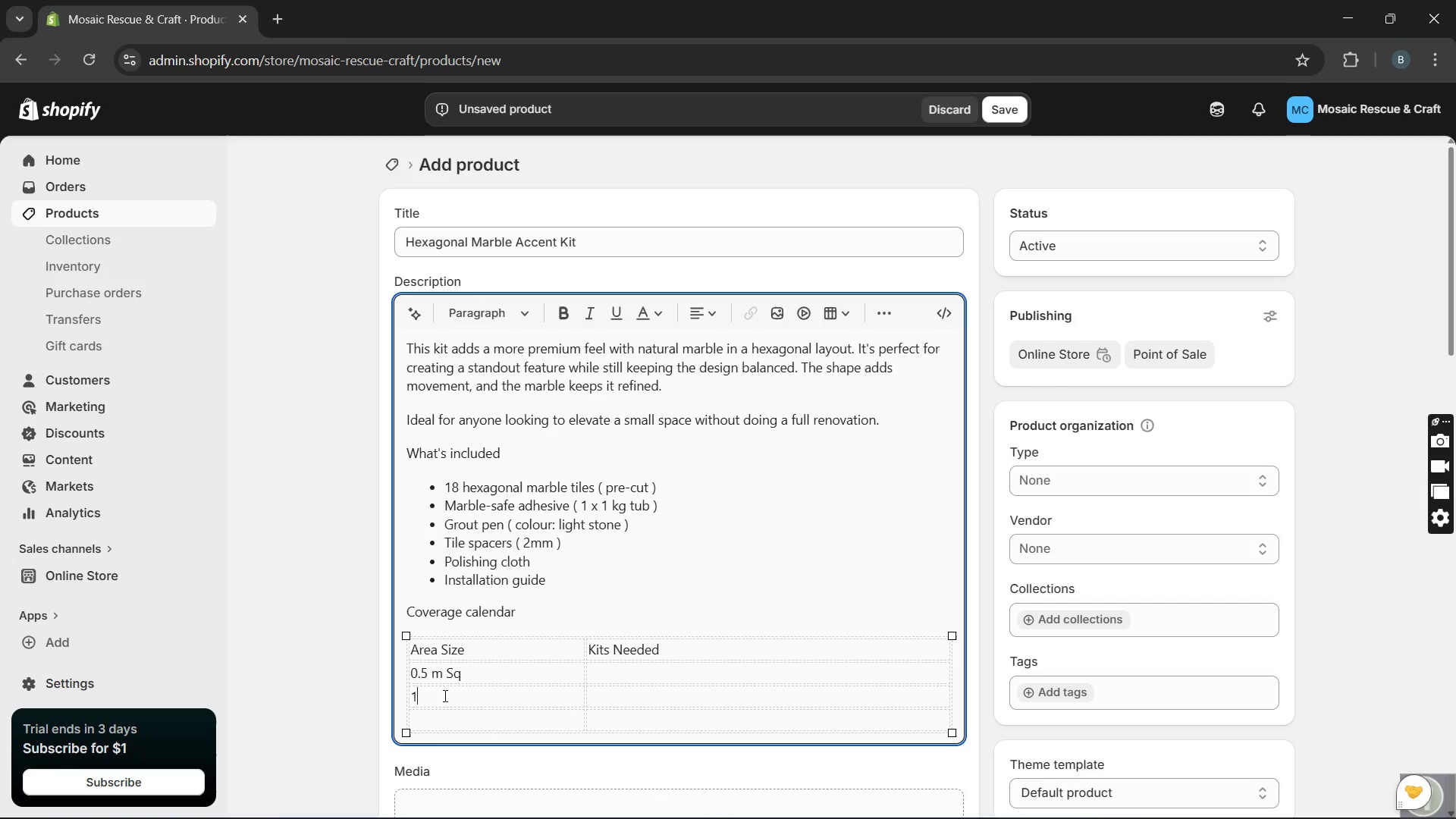 
key(Space)
 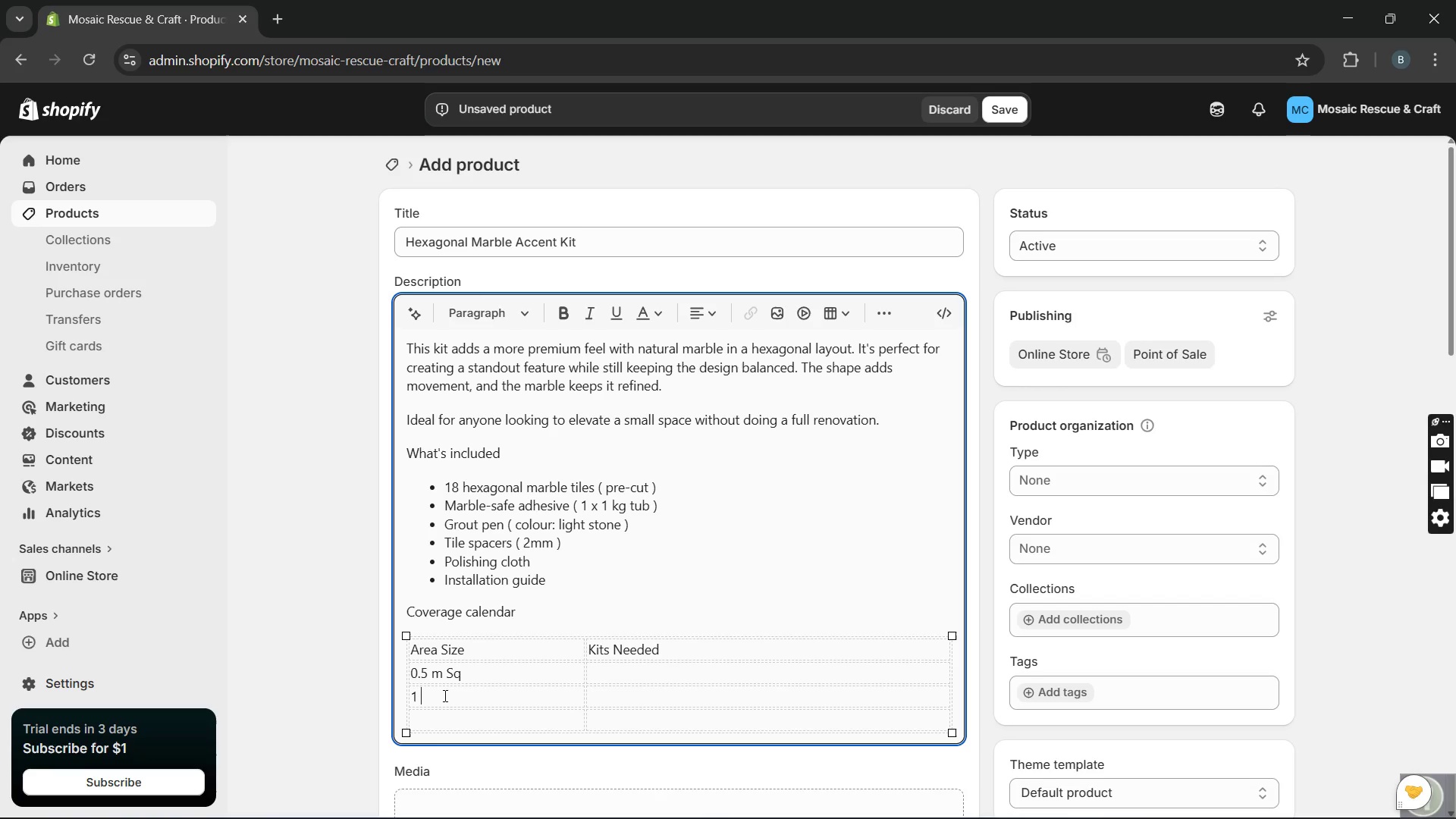 
key(M)
 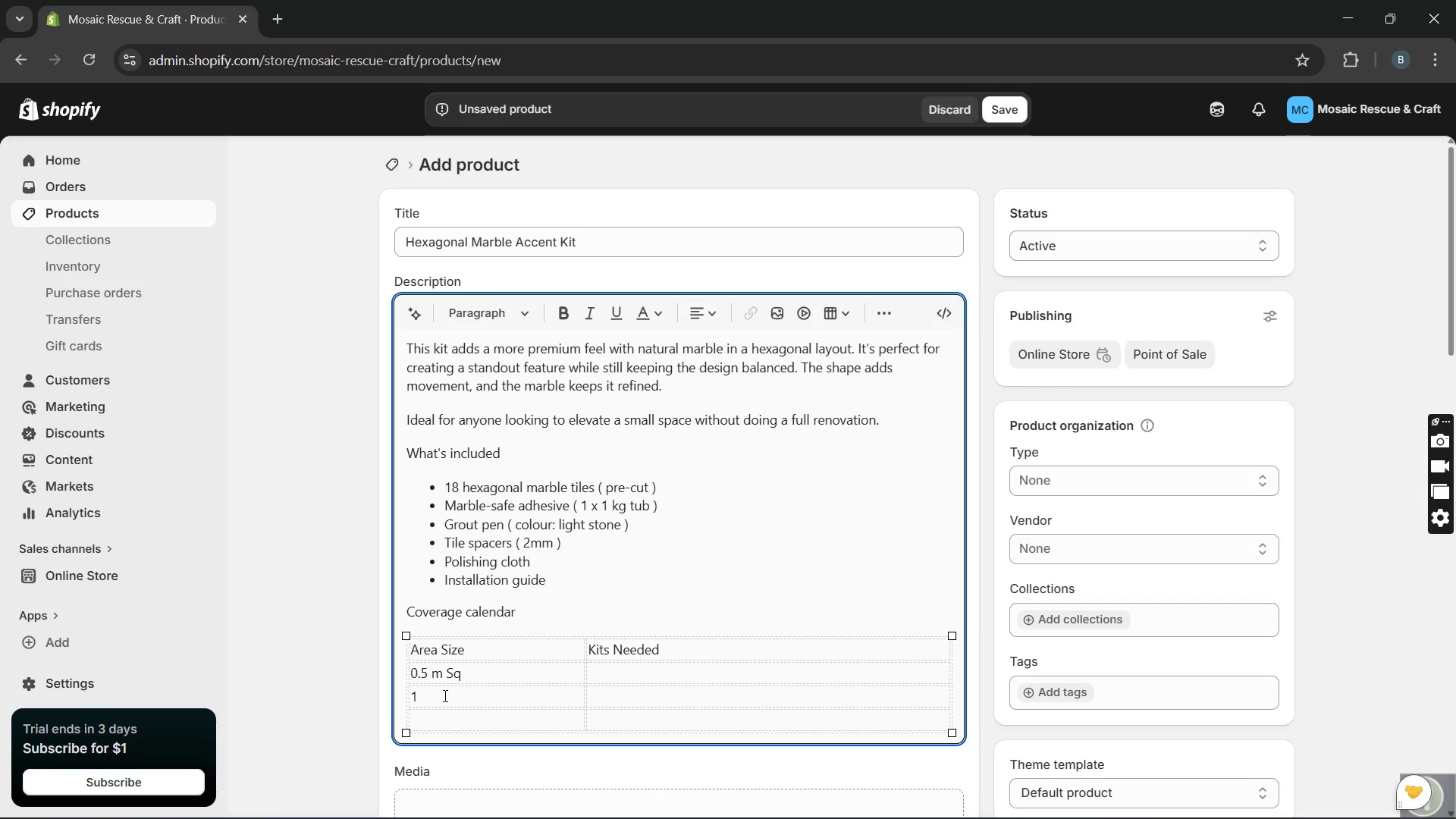 
key(Space)
 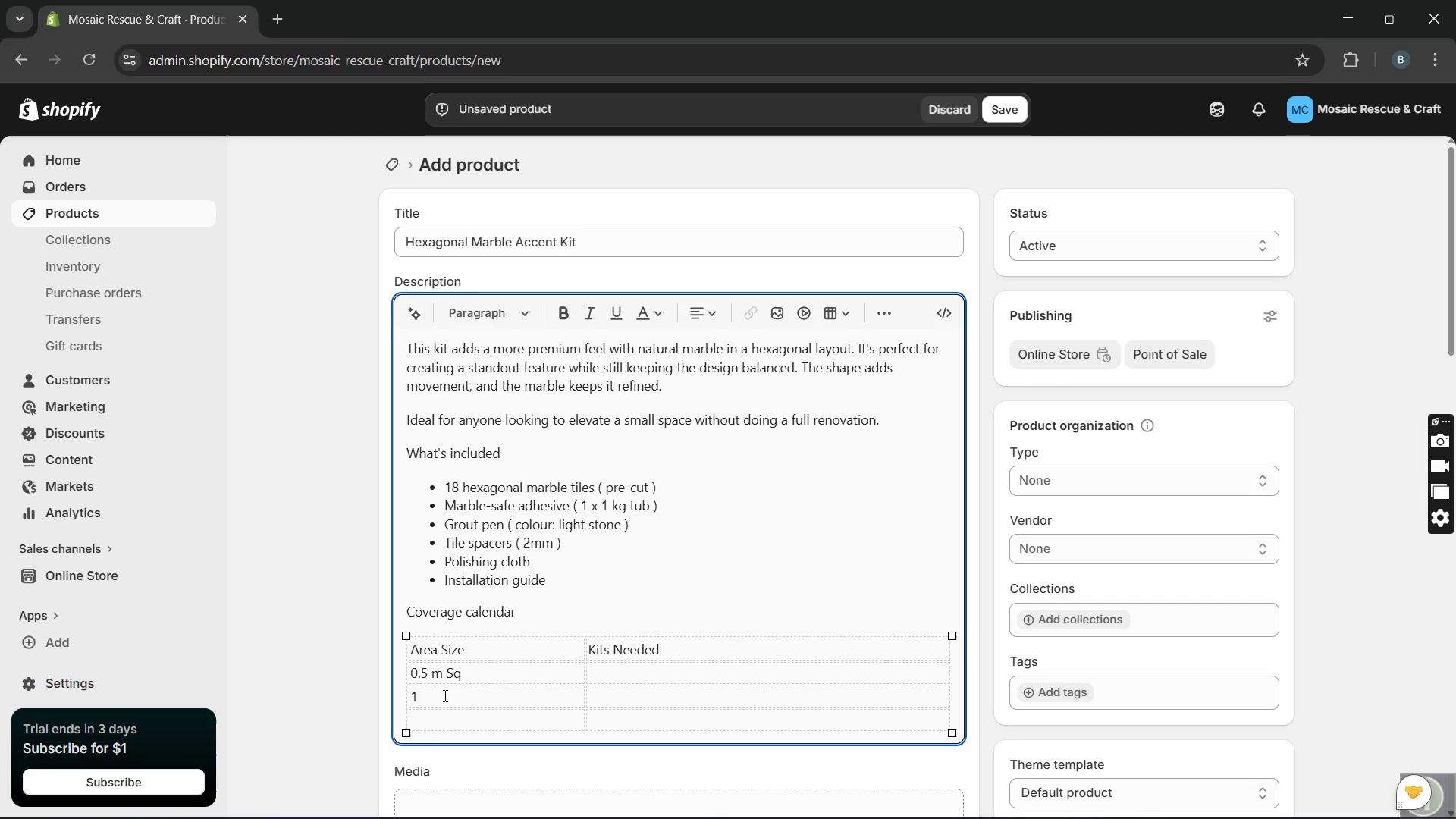 
key(CapsLock)
 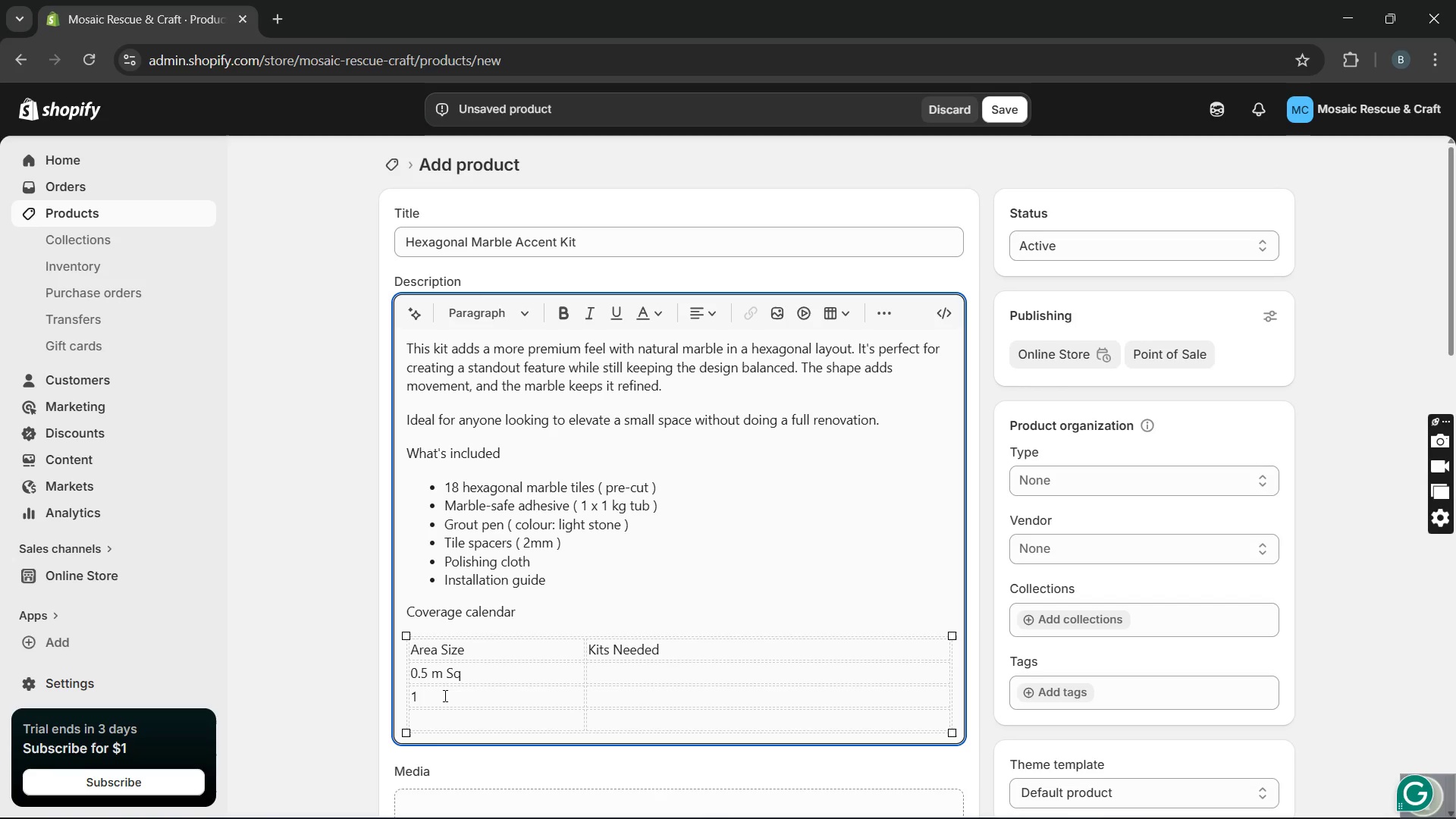 
key(S)
 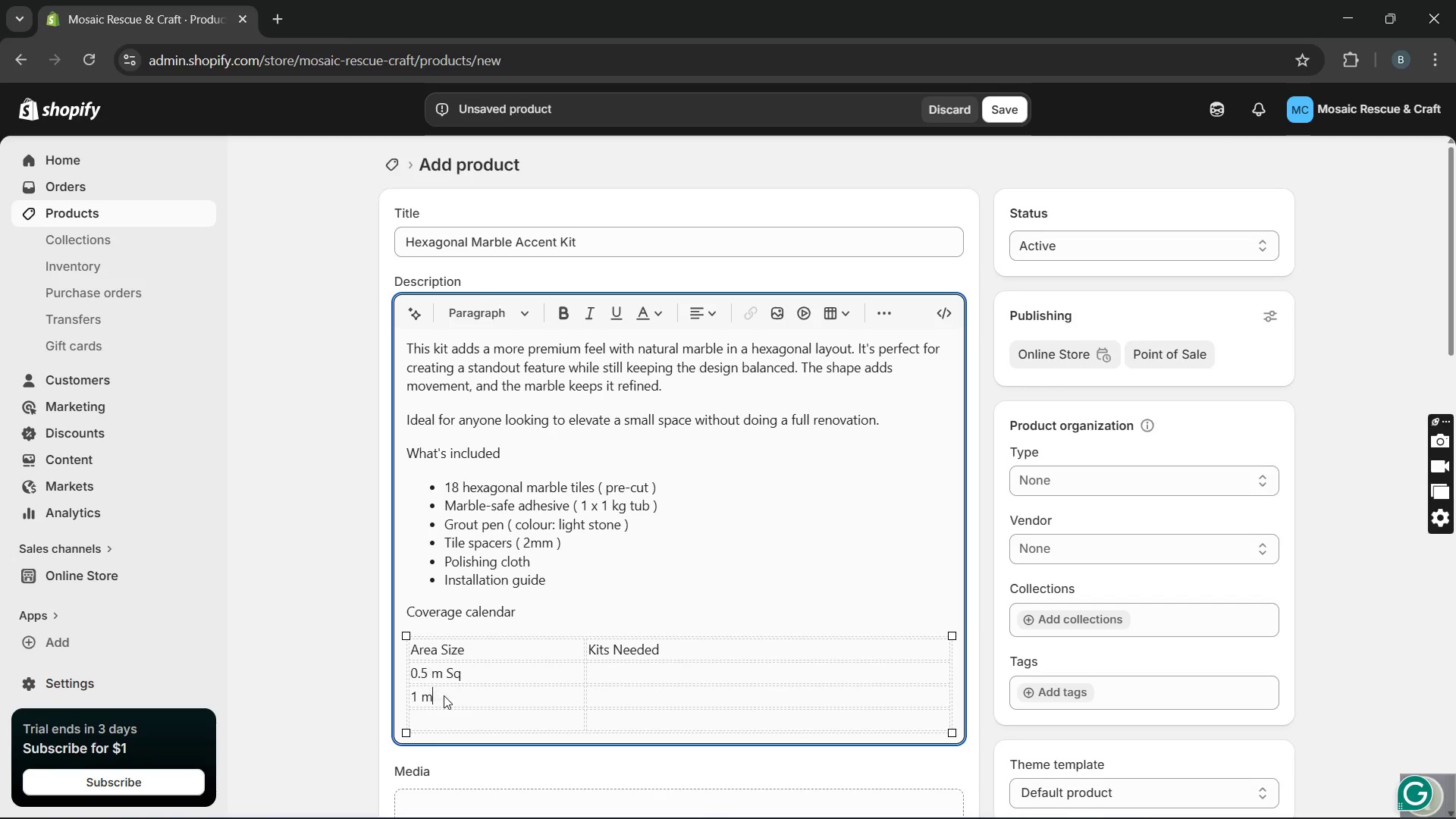 
key(CapsLock)
 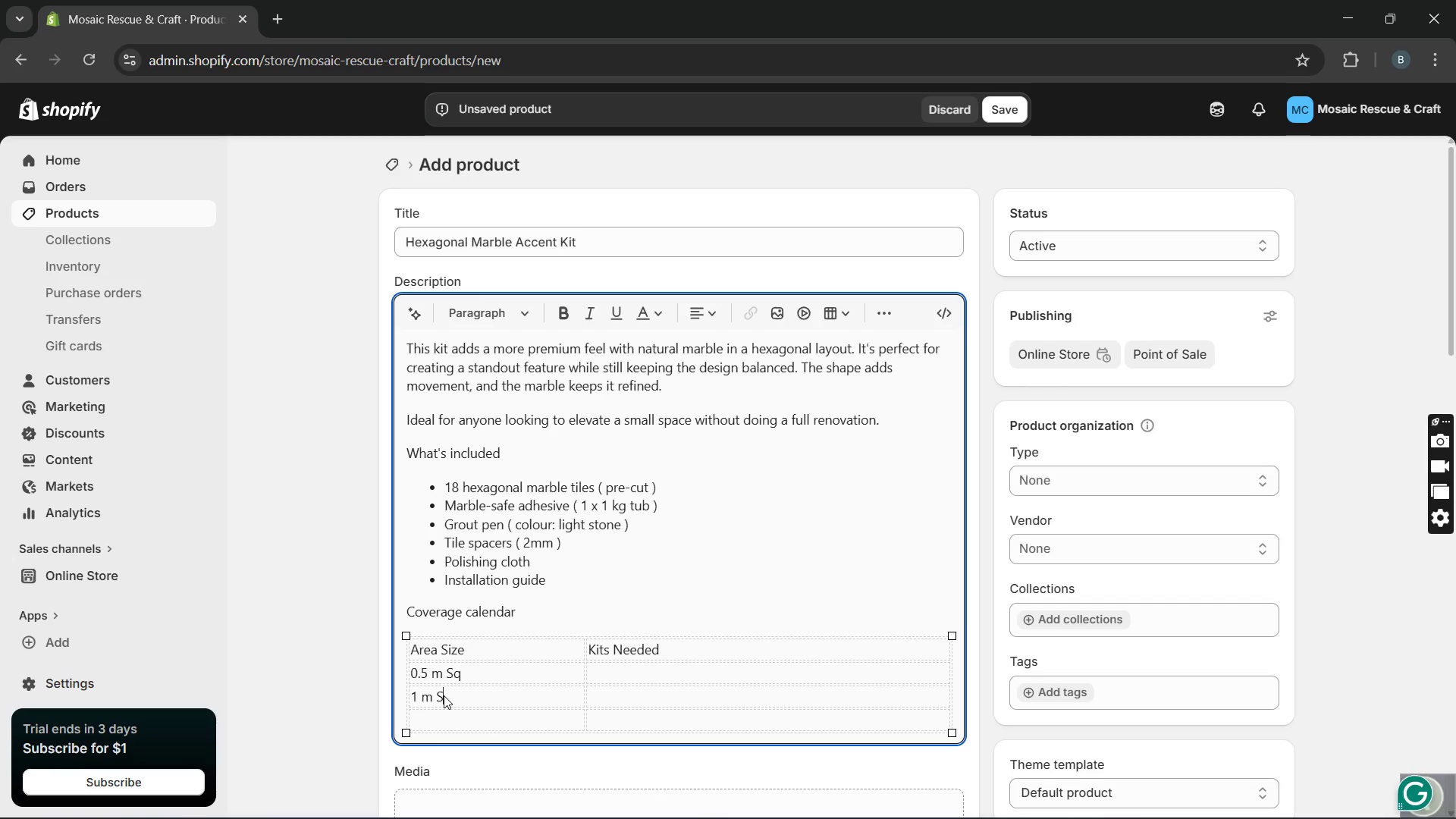 
key(Q)
 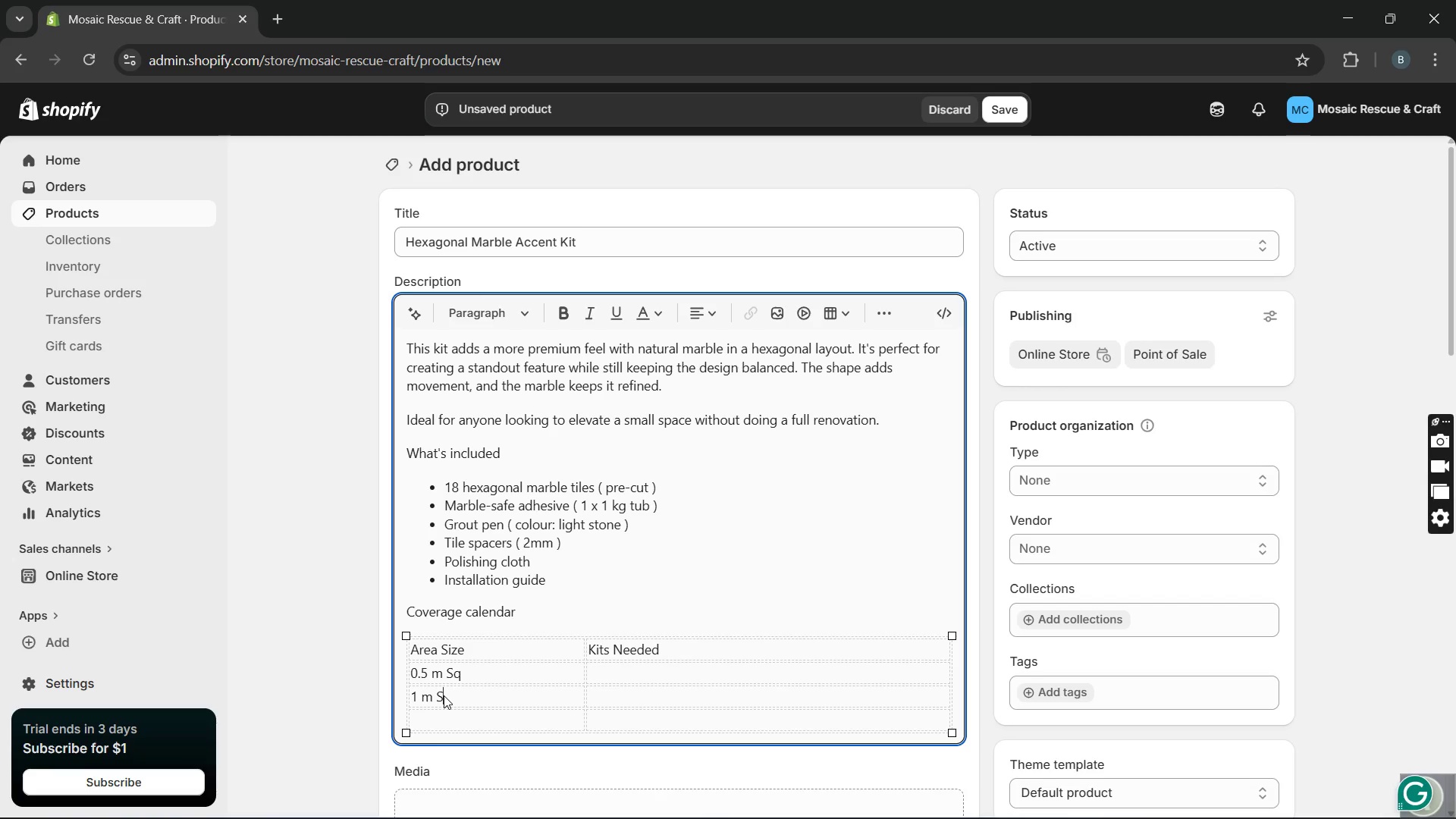 
key(ArrowDown)
 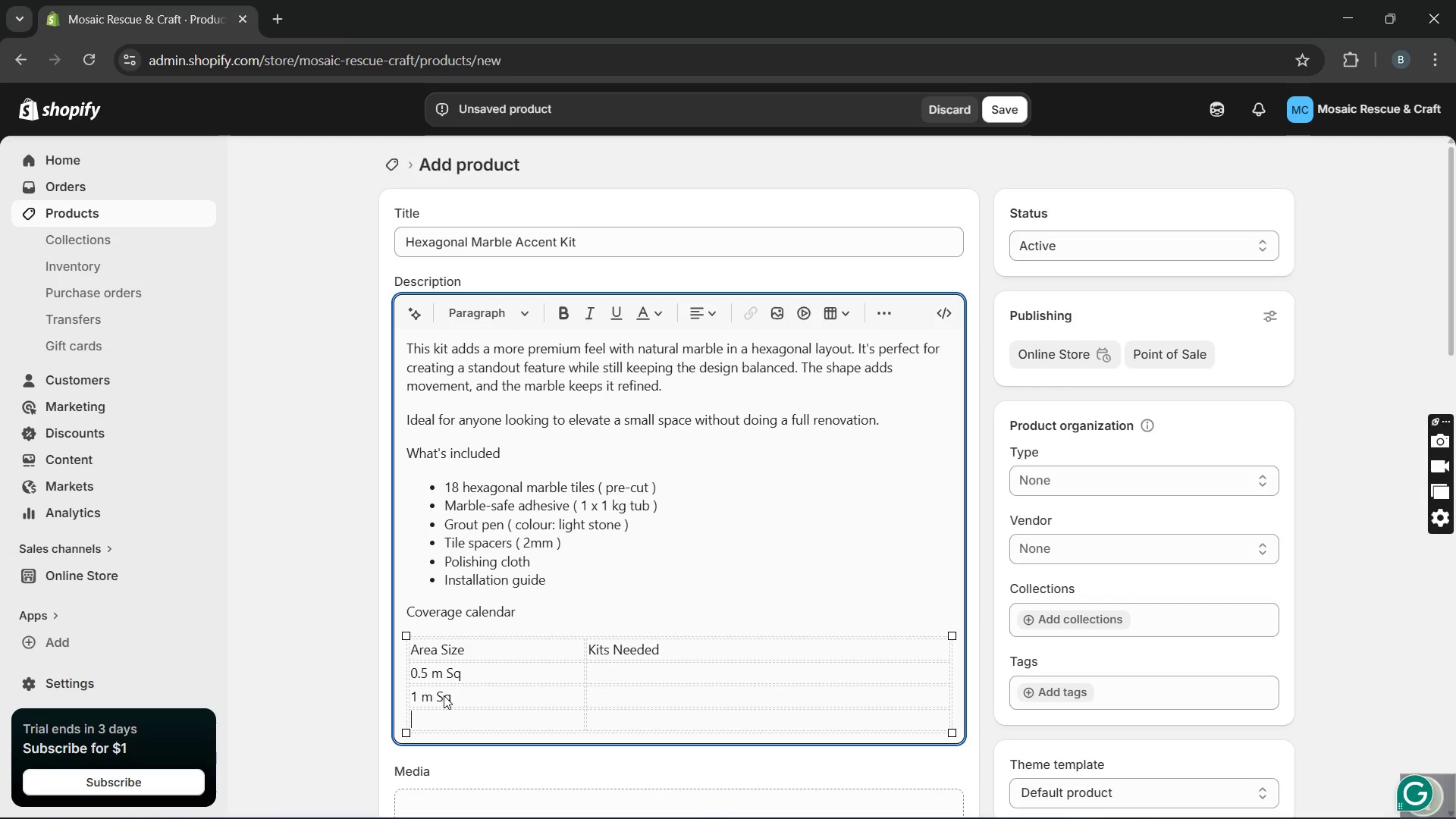 
type(2 m SQ)
 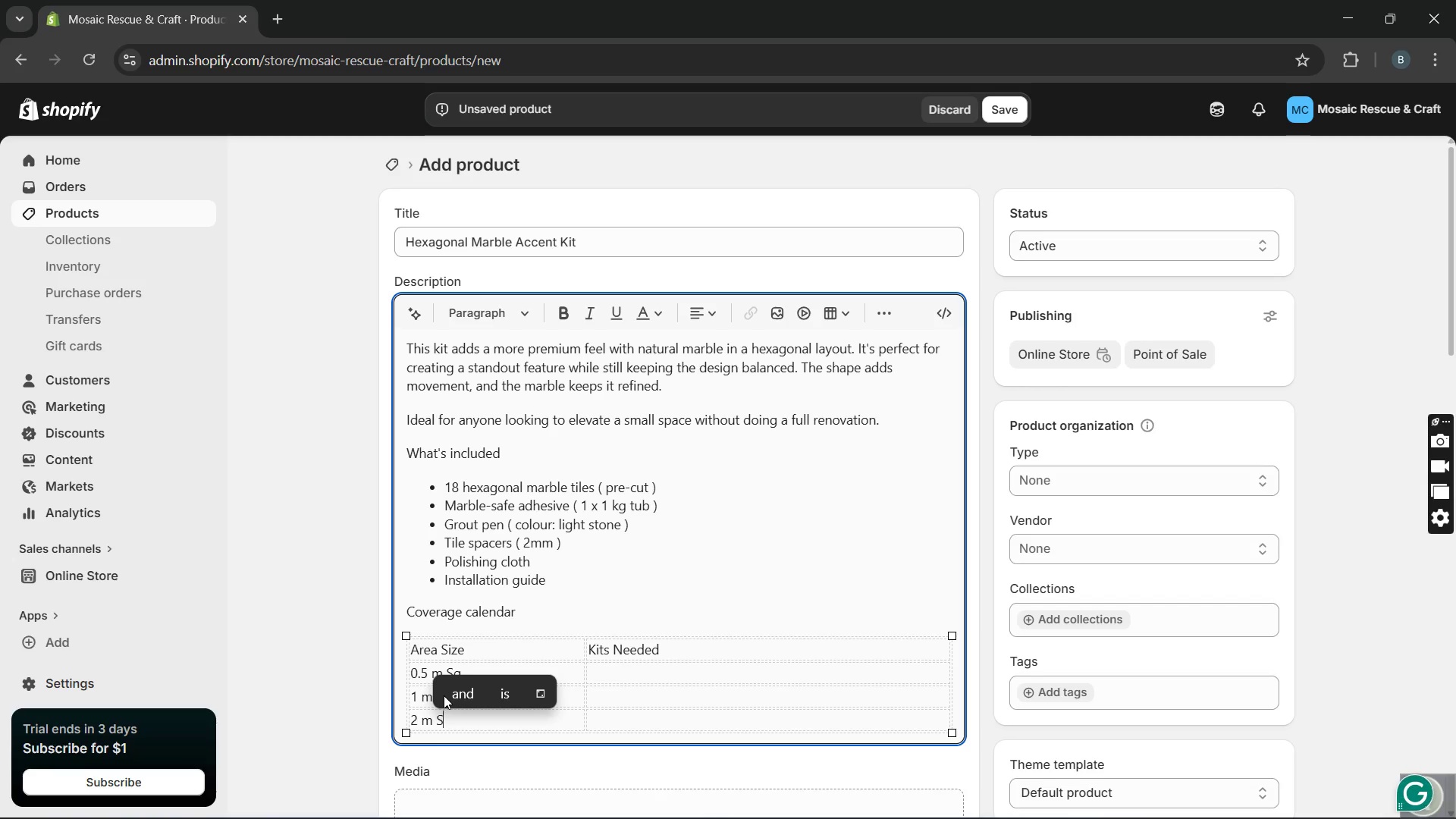 
hold_key(key=CapsLock, duration=0.33)
 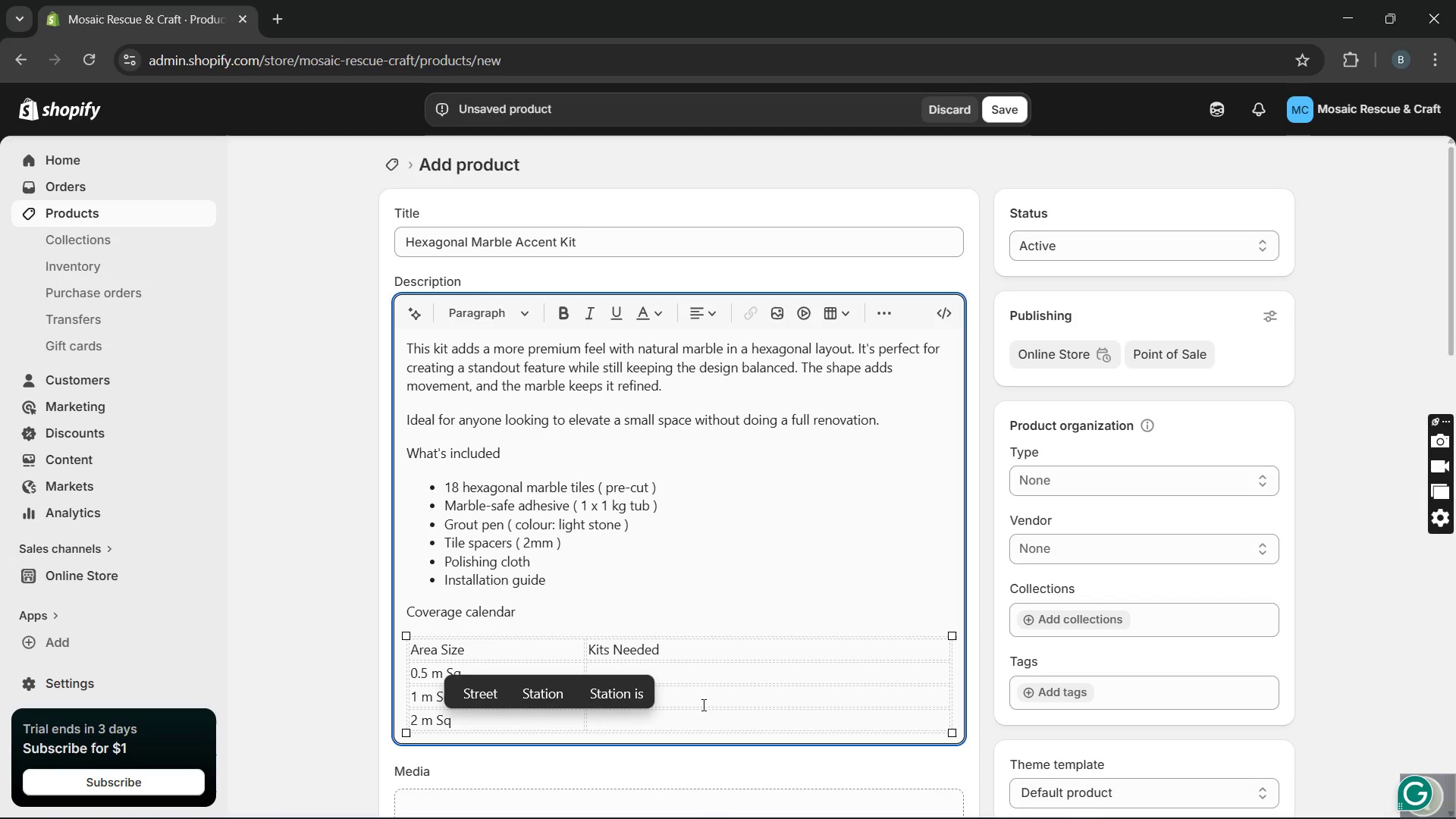 
left_click([713, 681])
 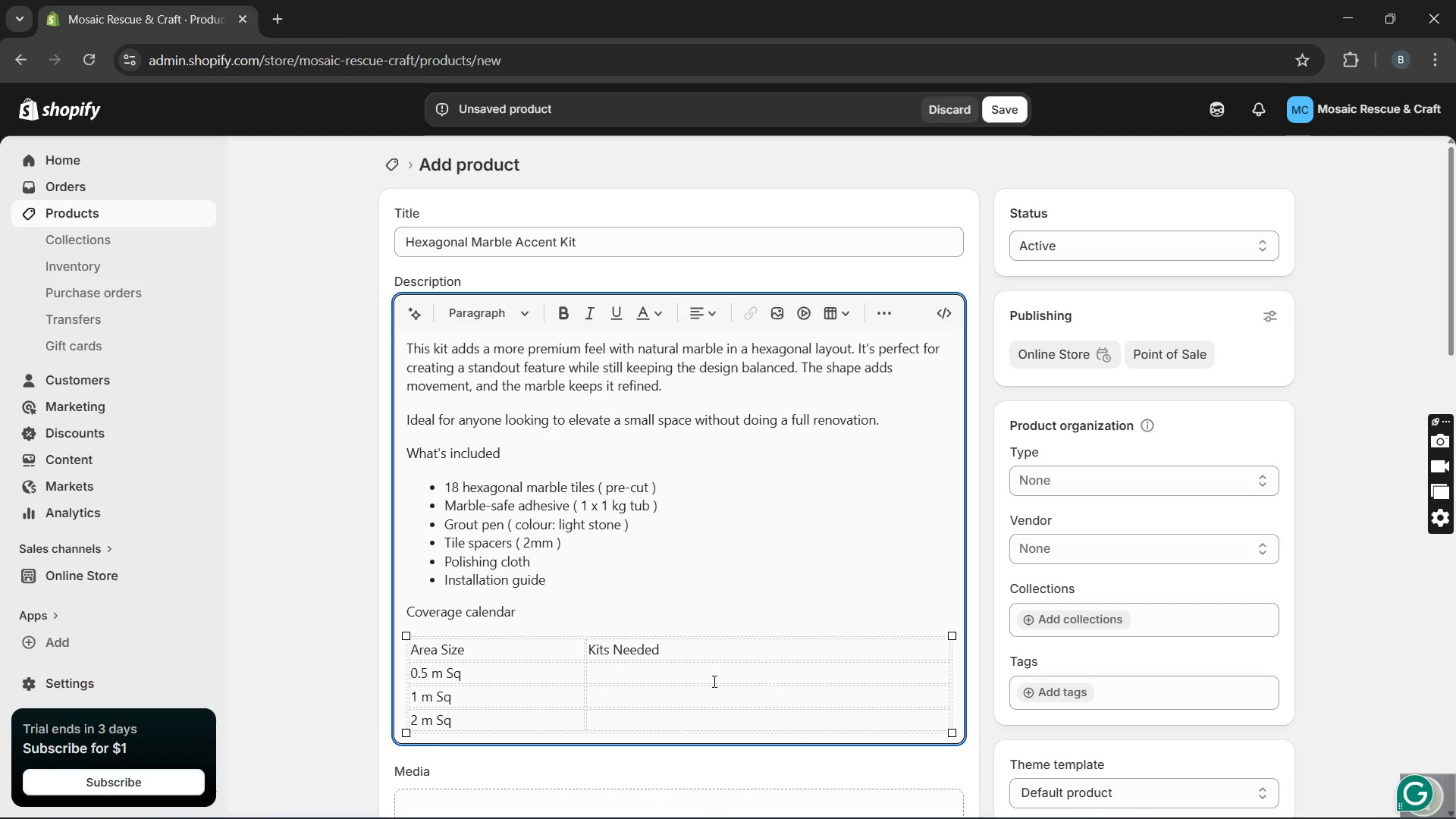 
type(1 kit)
 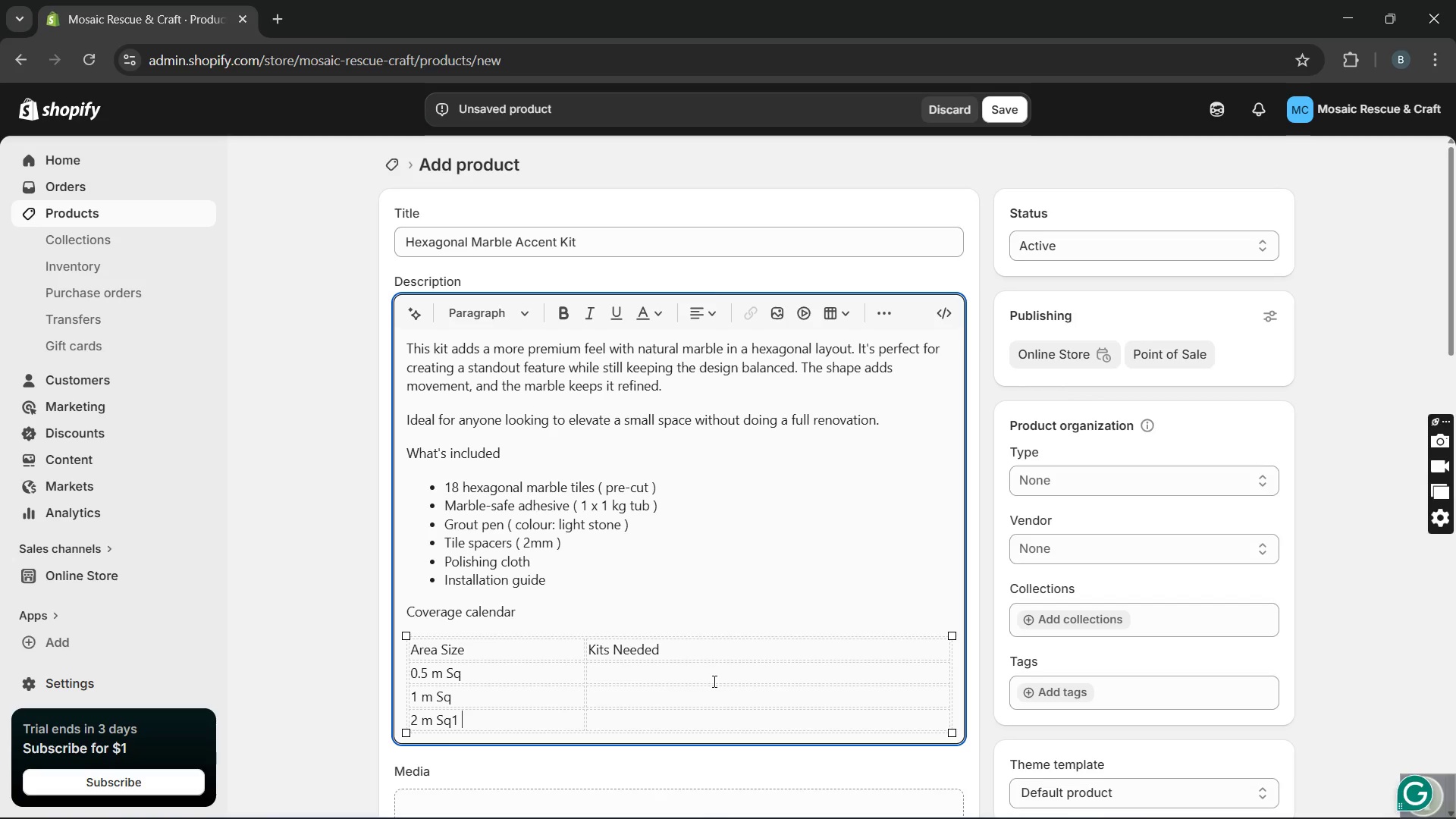 
key(ArrowDown)
 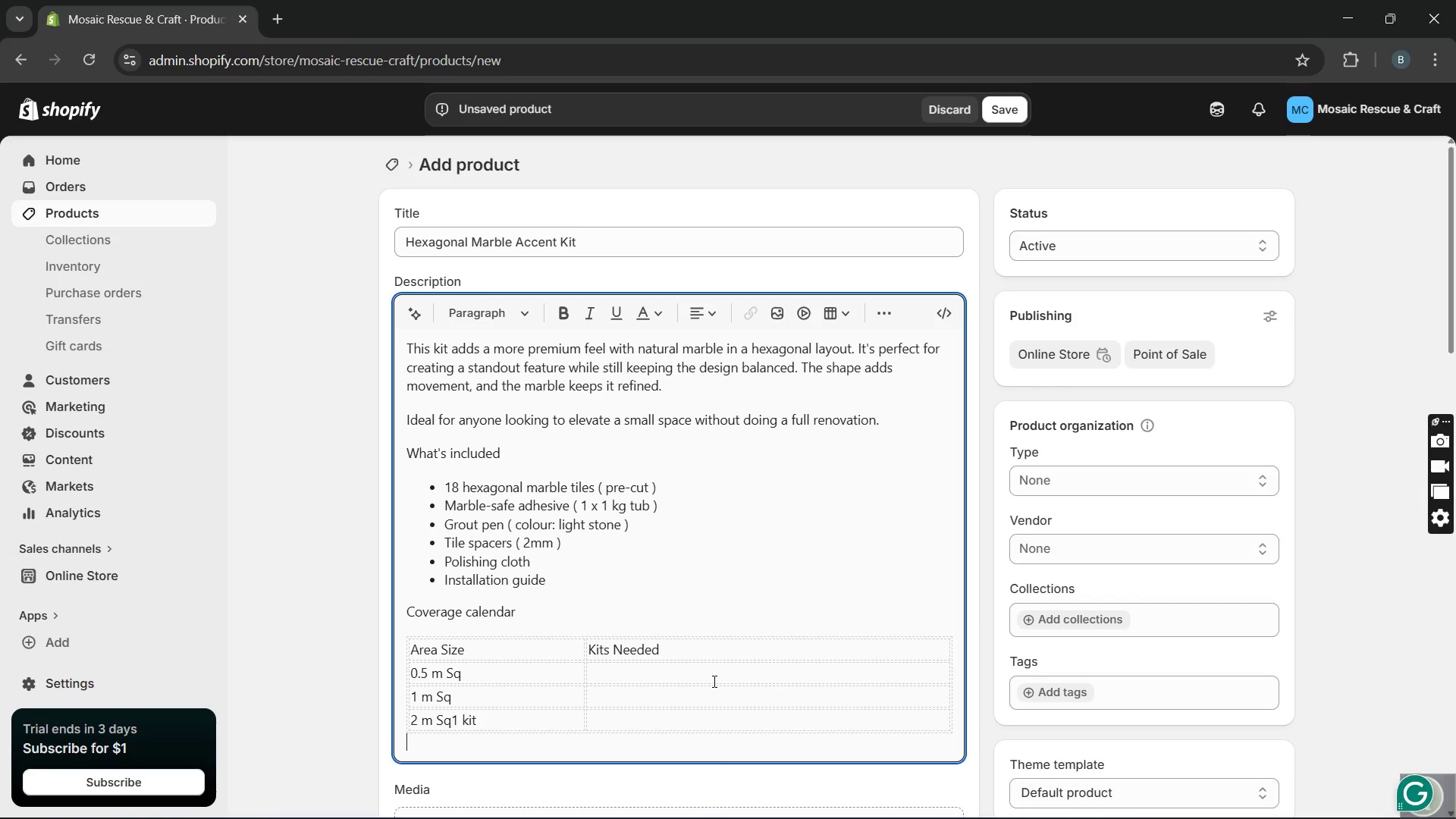 
left_click_drag(start_coordinate=[527, 722], to_coordinate=[455, 722])
 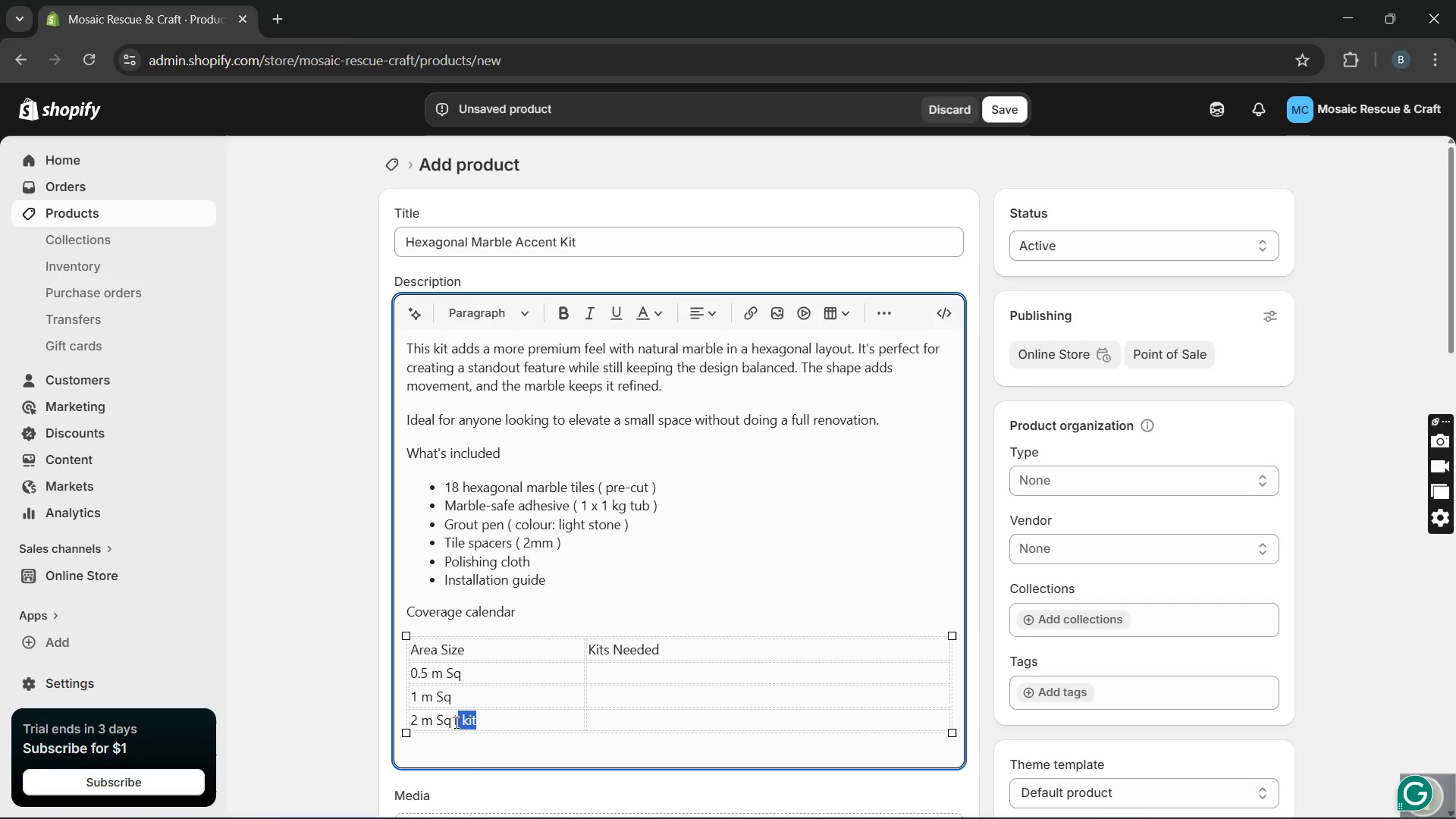 
key(Backspace)
 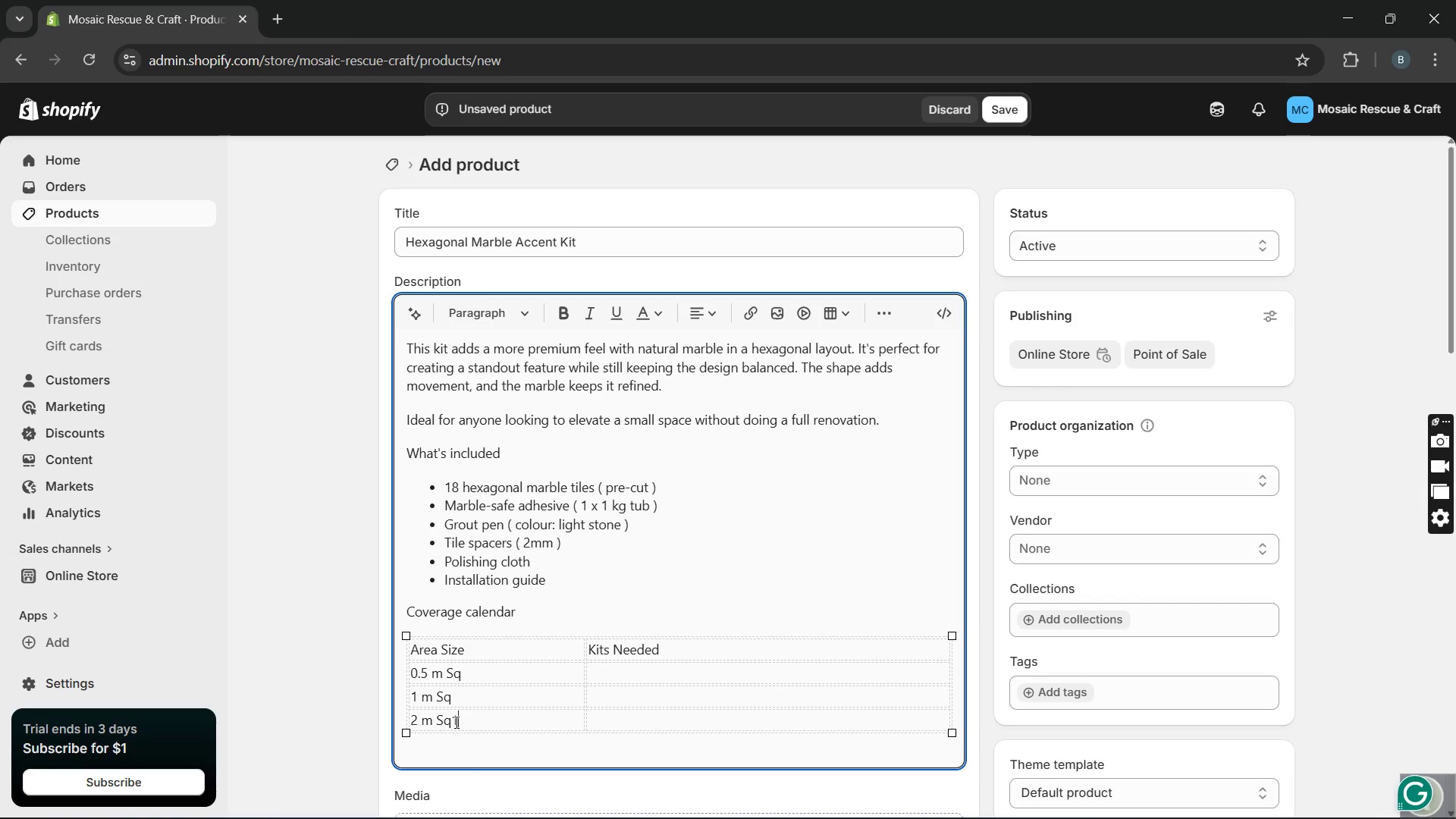 
key(Backspace)
 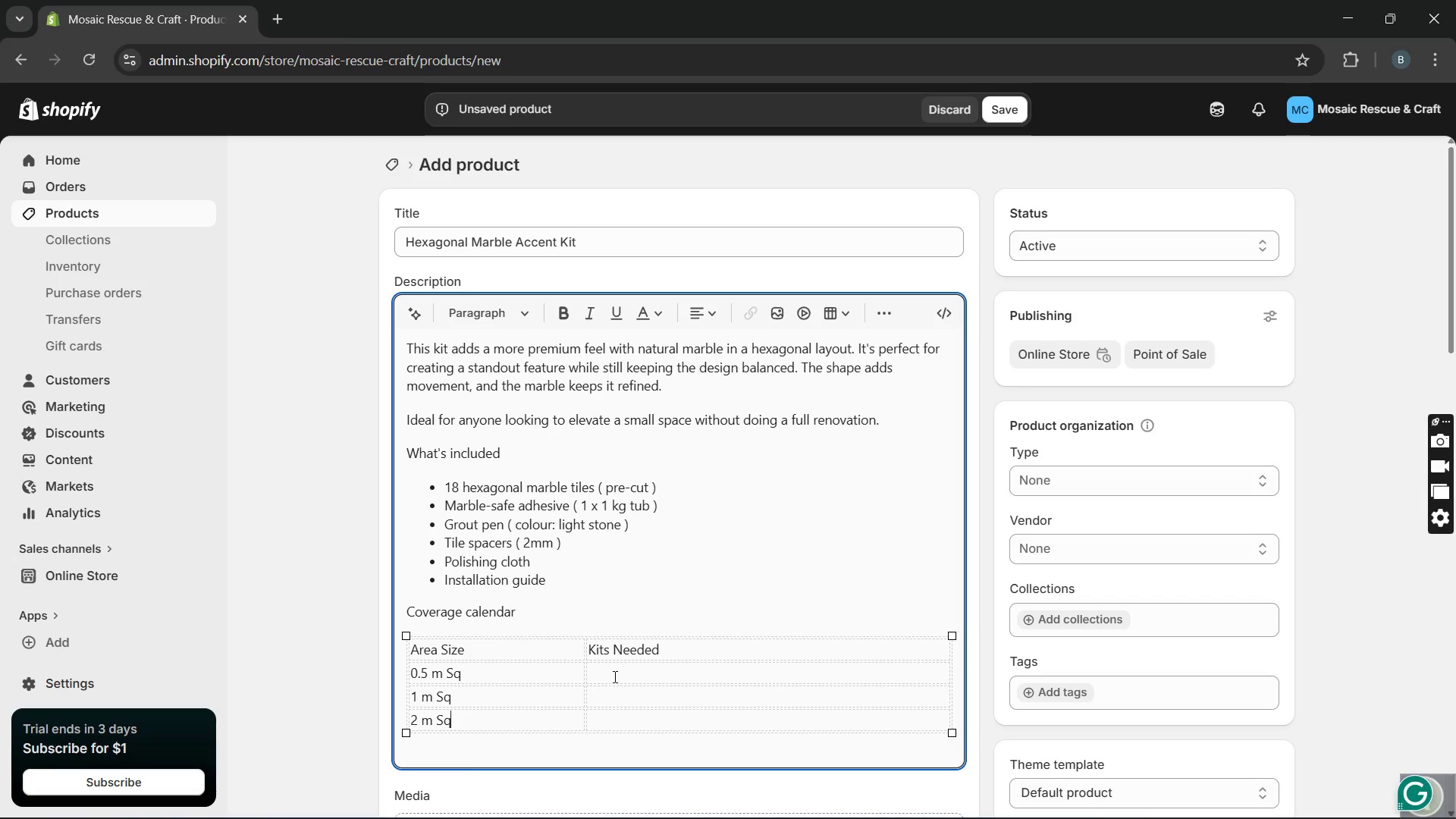 
left_click([615, 674])
 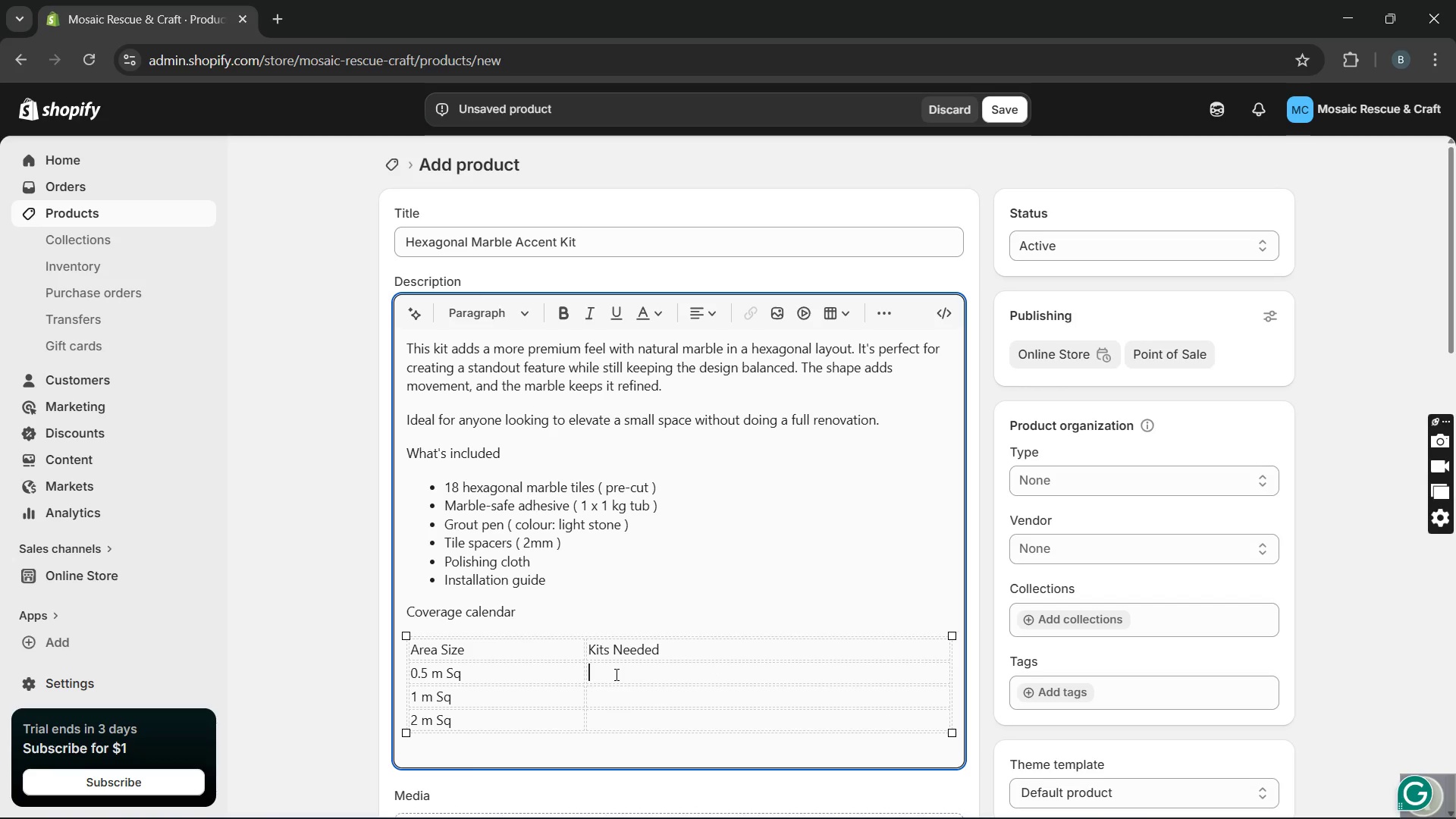 
type(1 kit)
 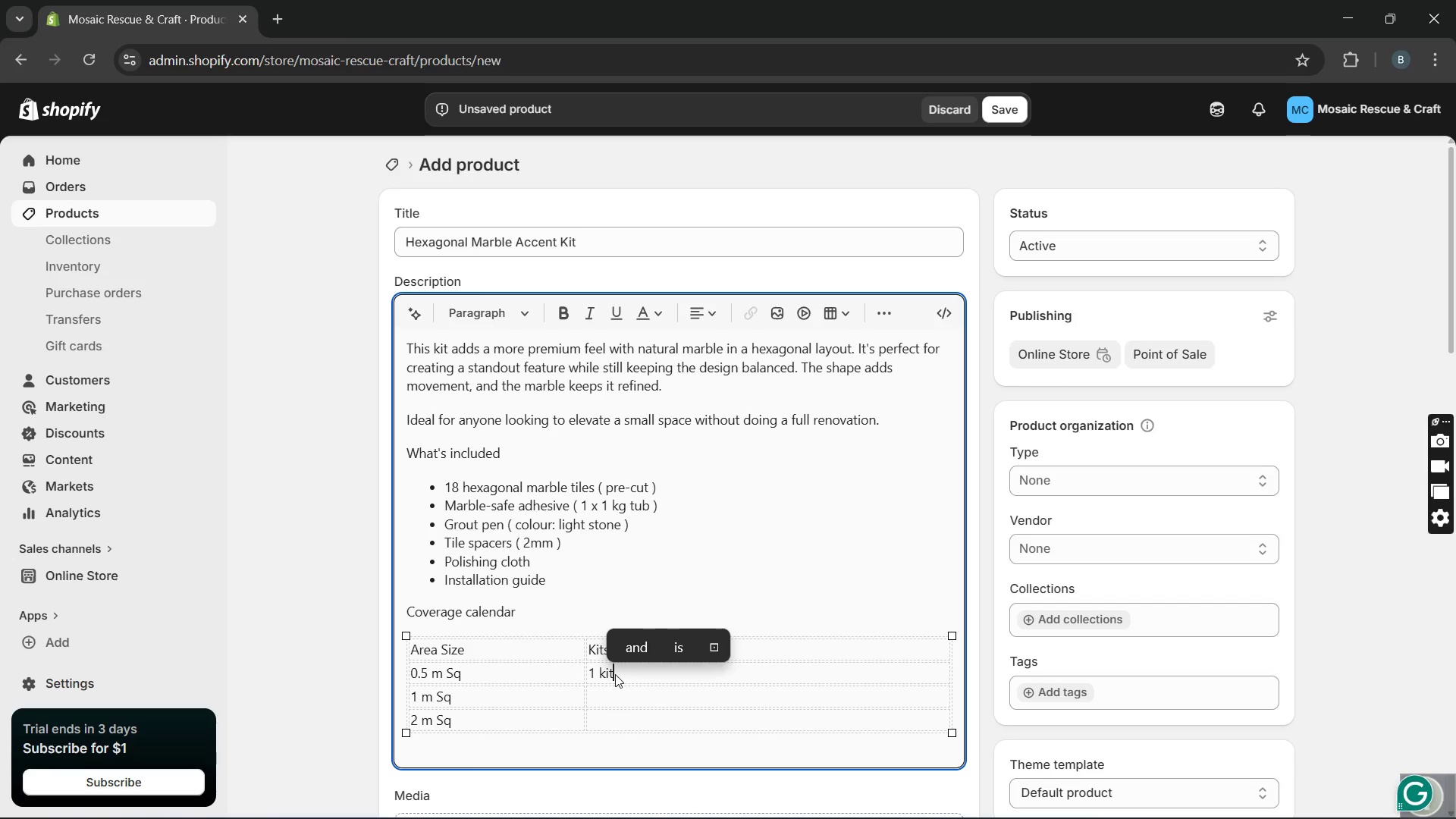 
key(ArrowDown)
 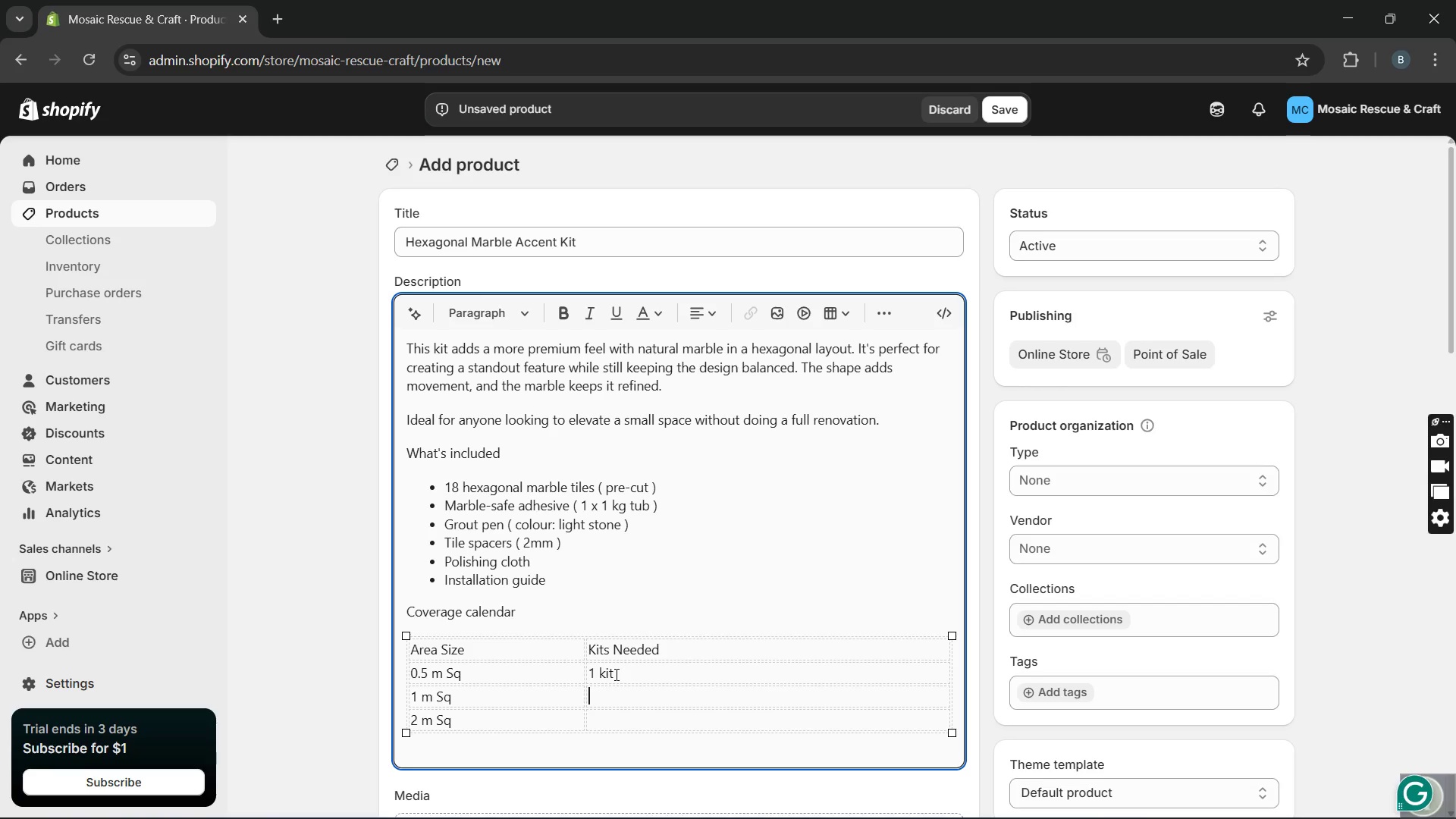 
type(2 kit)
 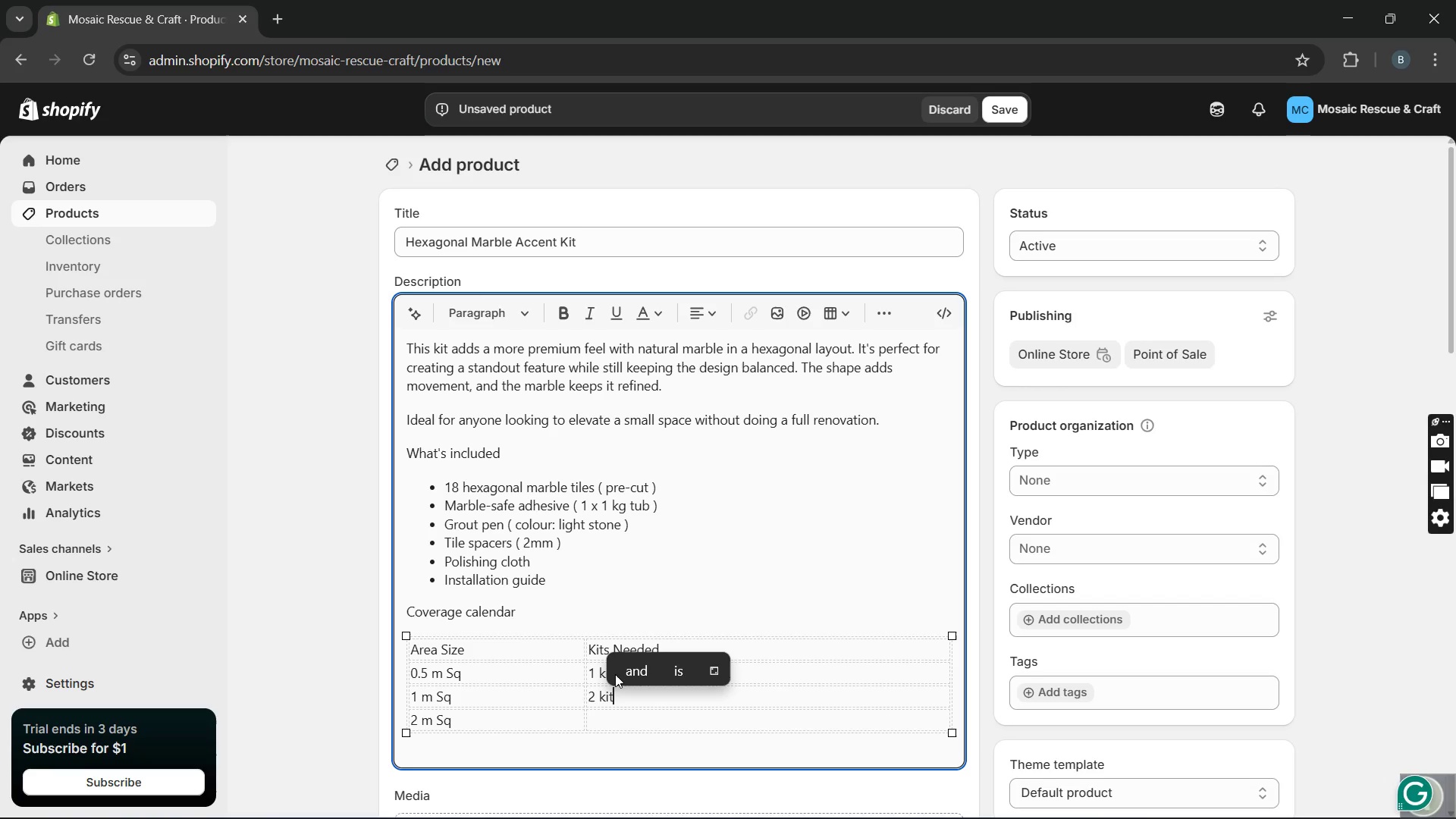 
key(ArrowDown)
 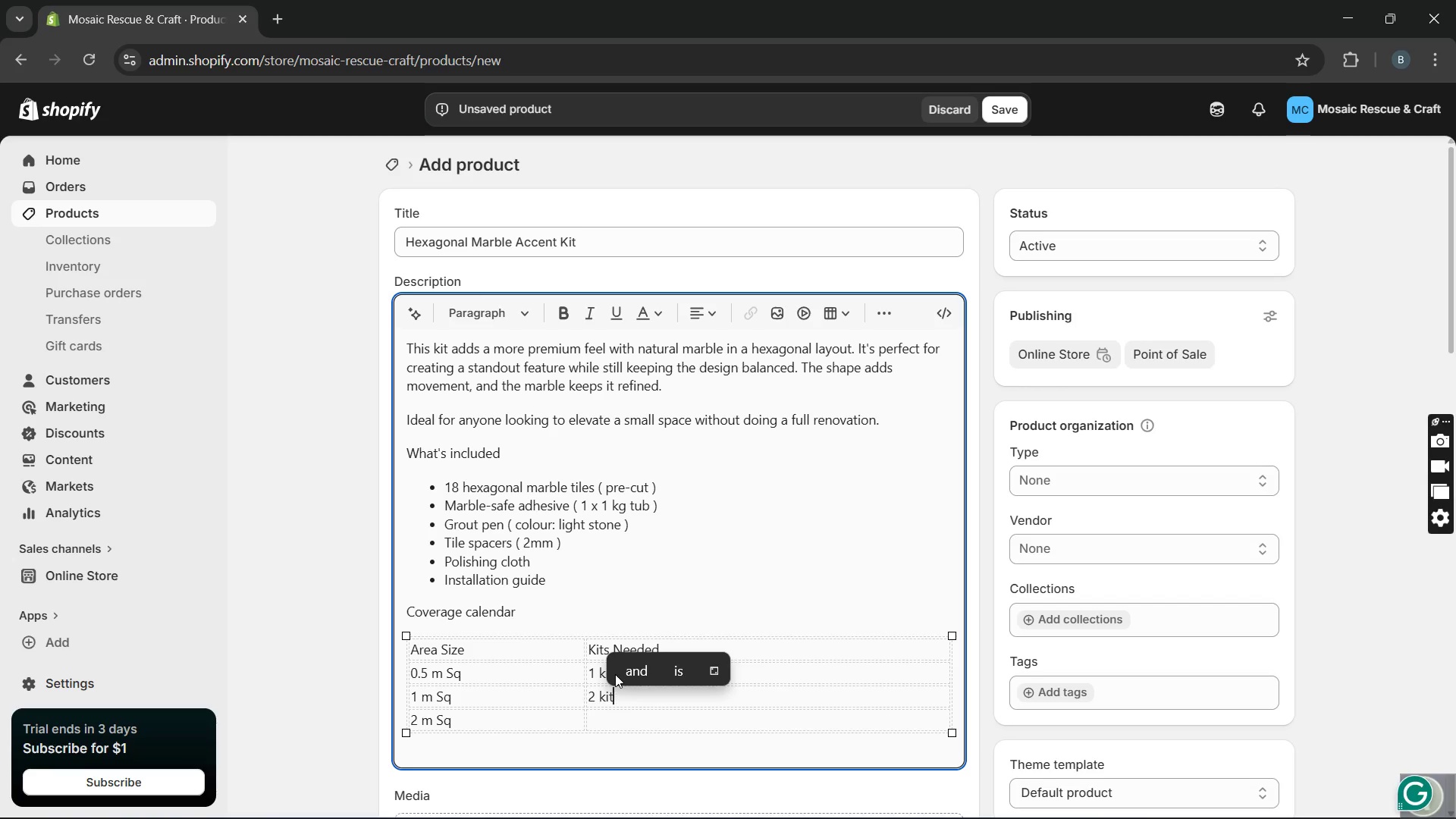 
type(3-4 kits)
 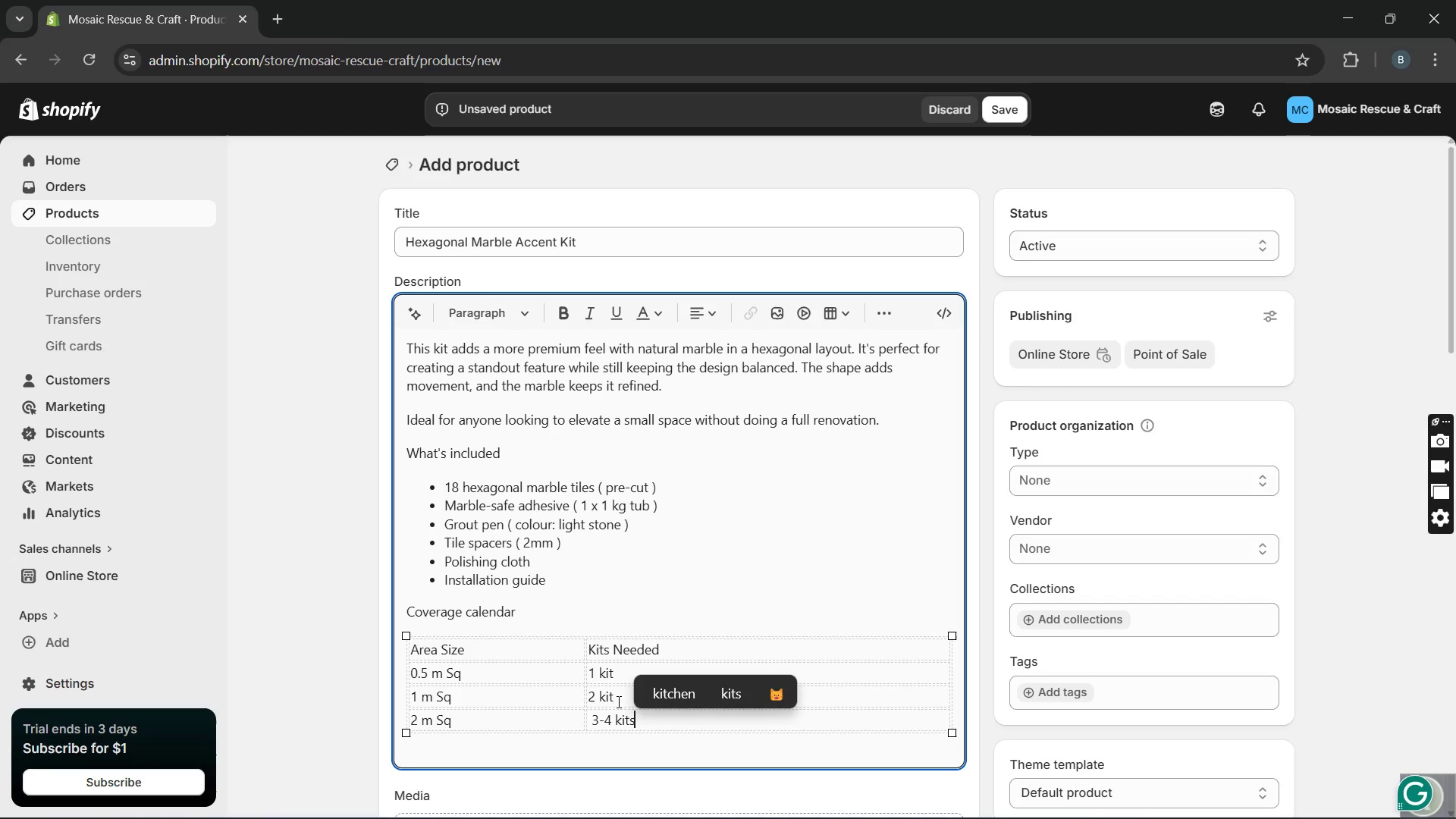 
left_click([617, 699])
 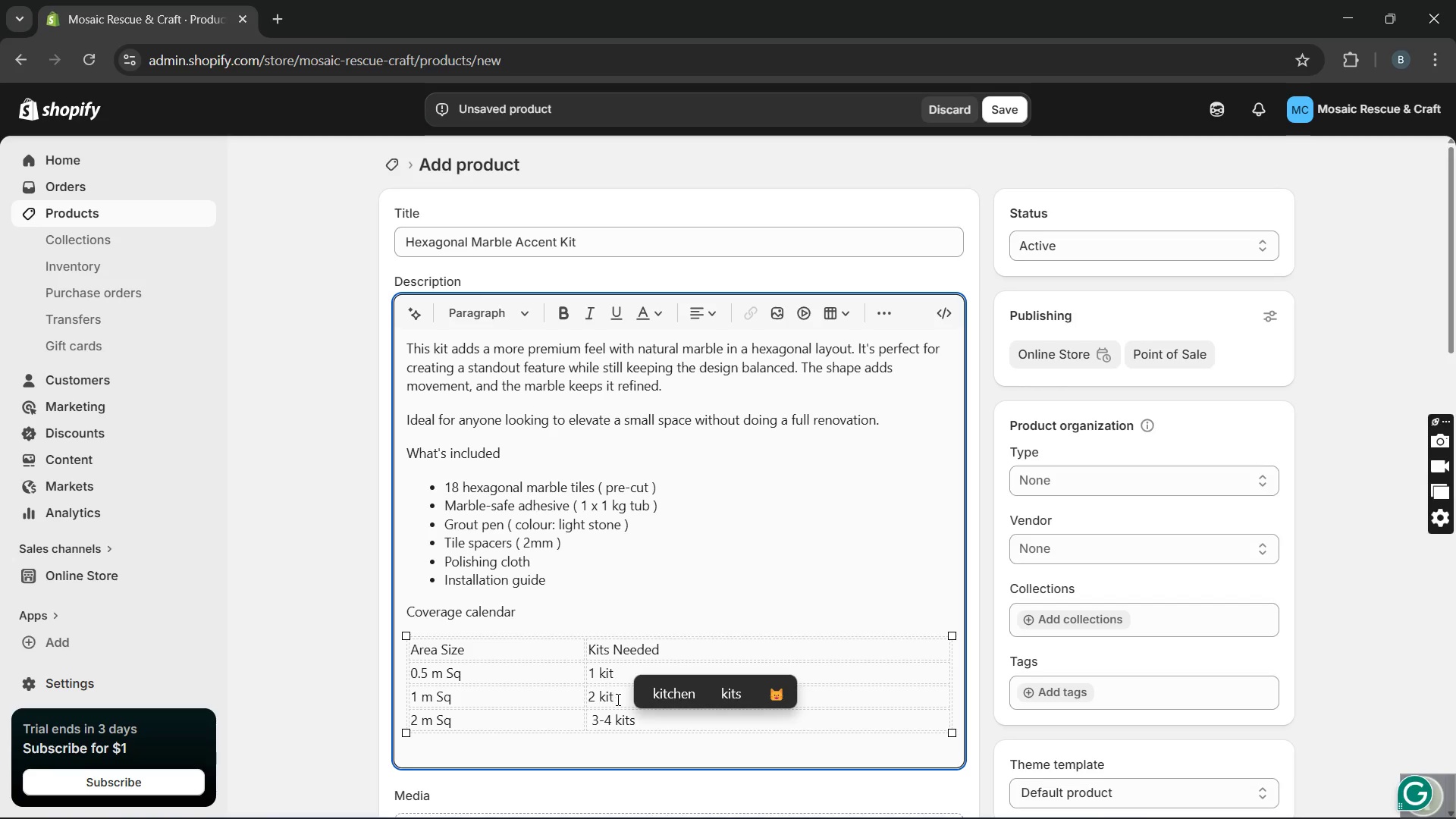 
key(S)
 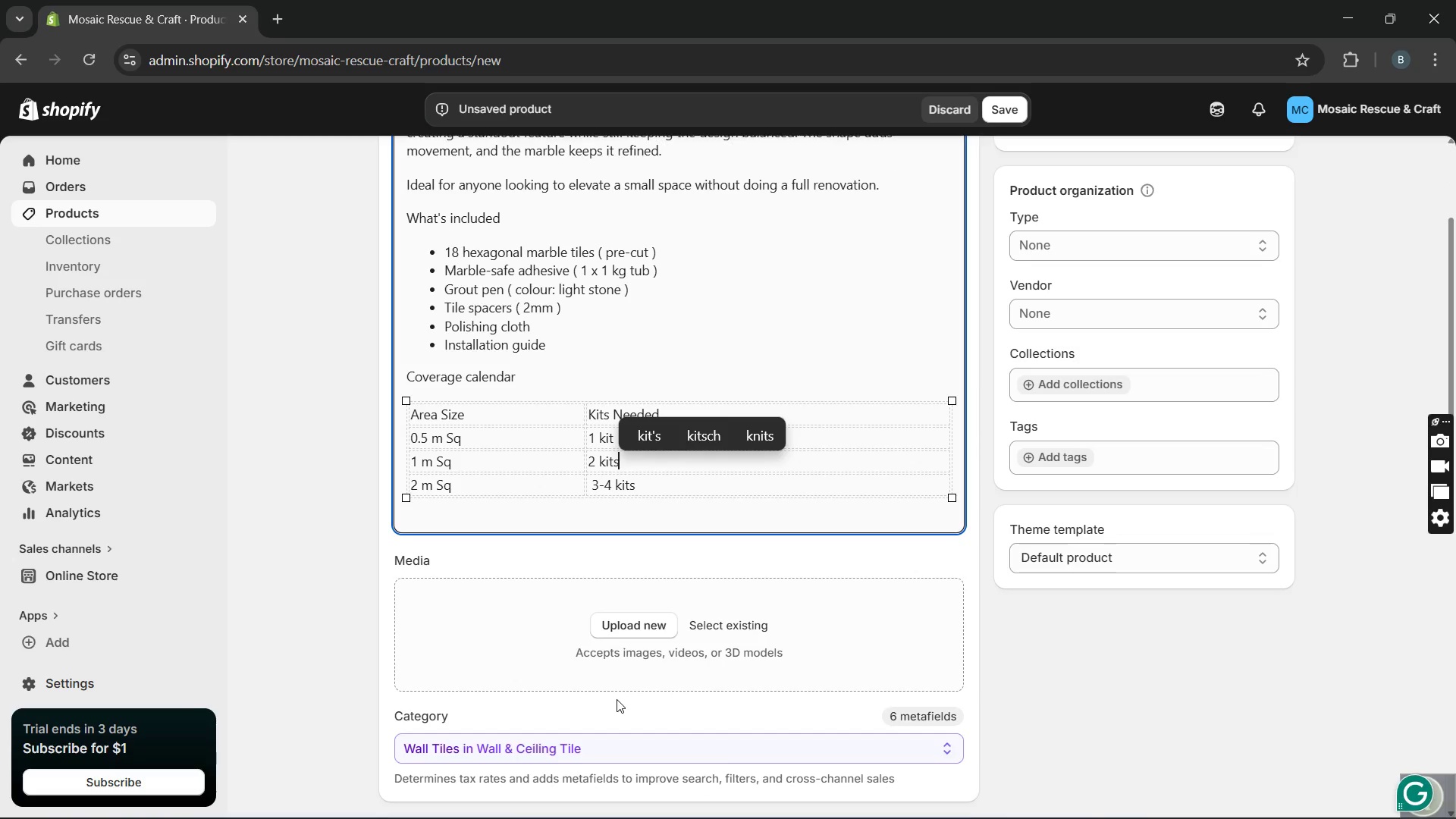 
left_click([622, 617])
 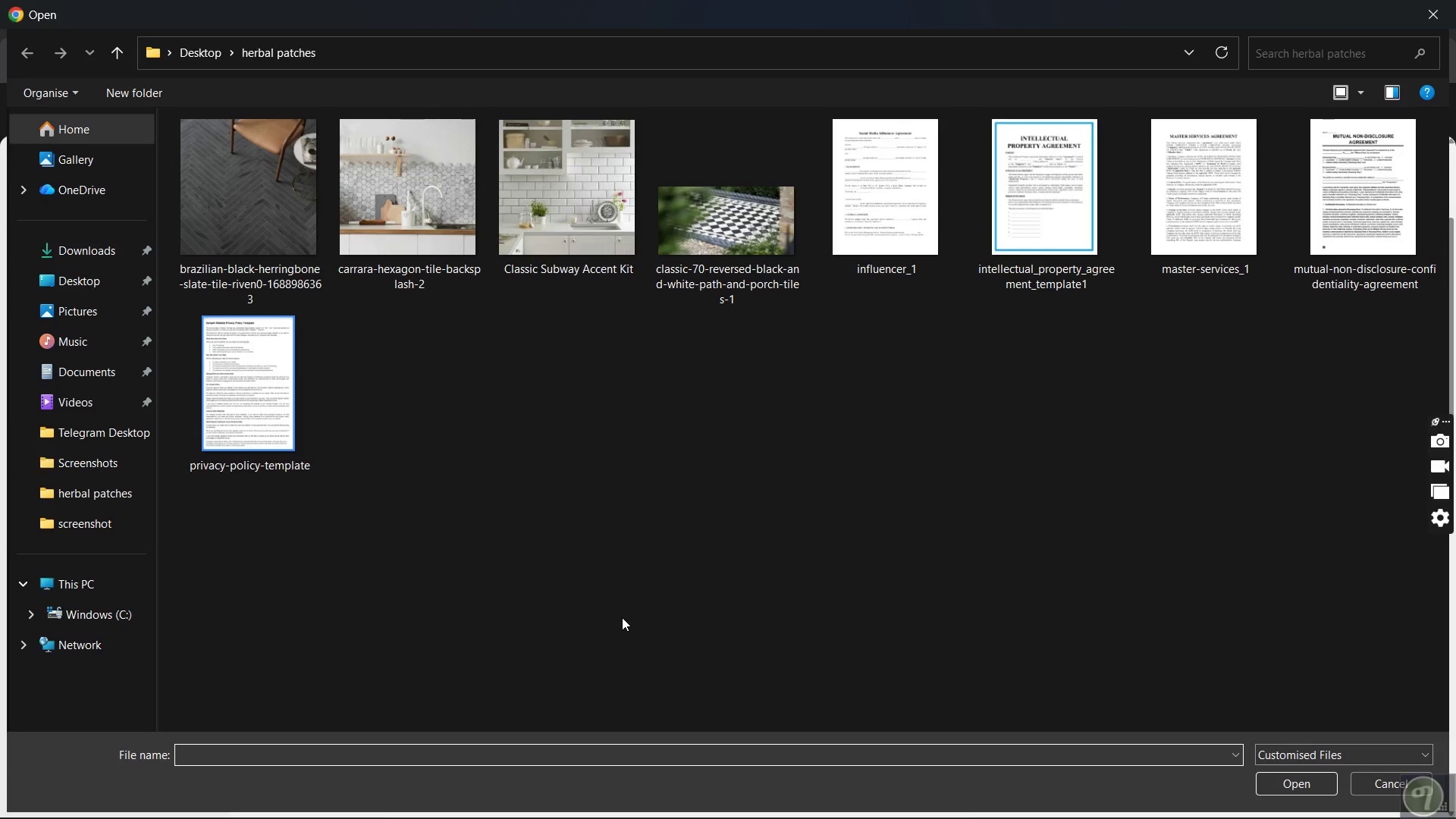 
wait(5.11)
 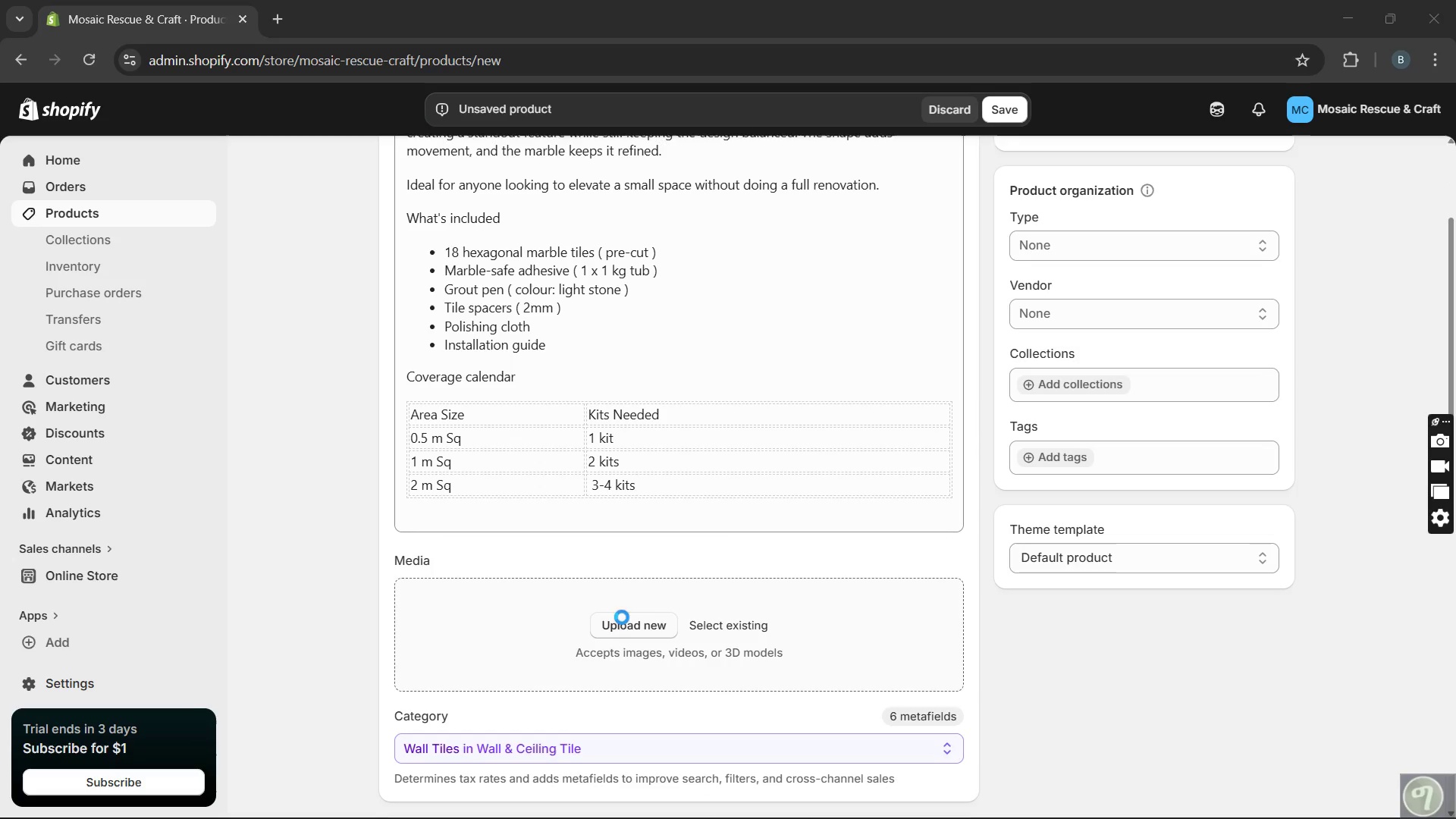 
left_click([452, 206])
 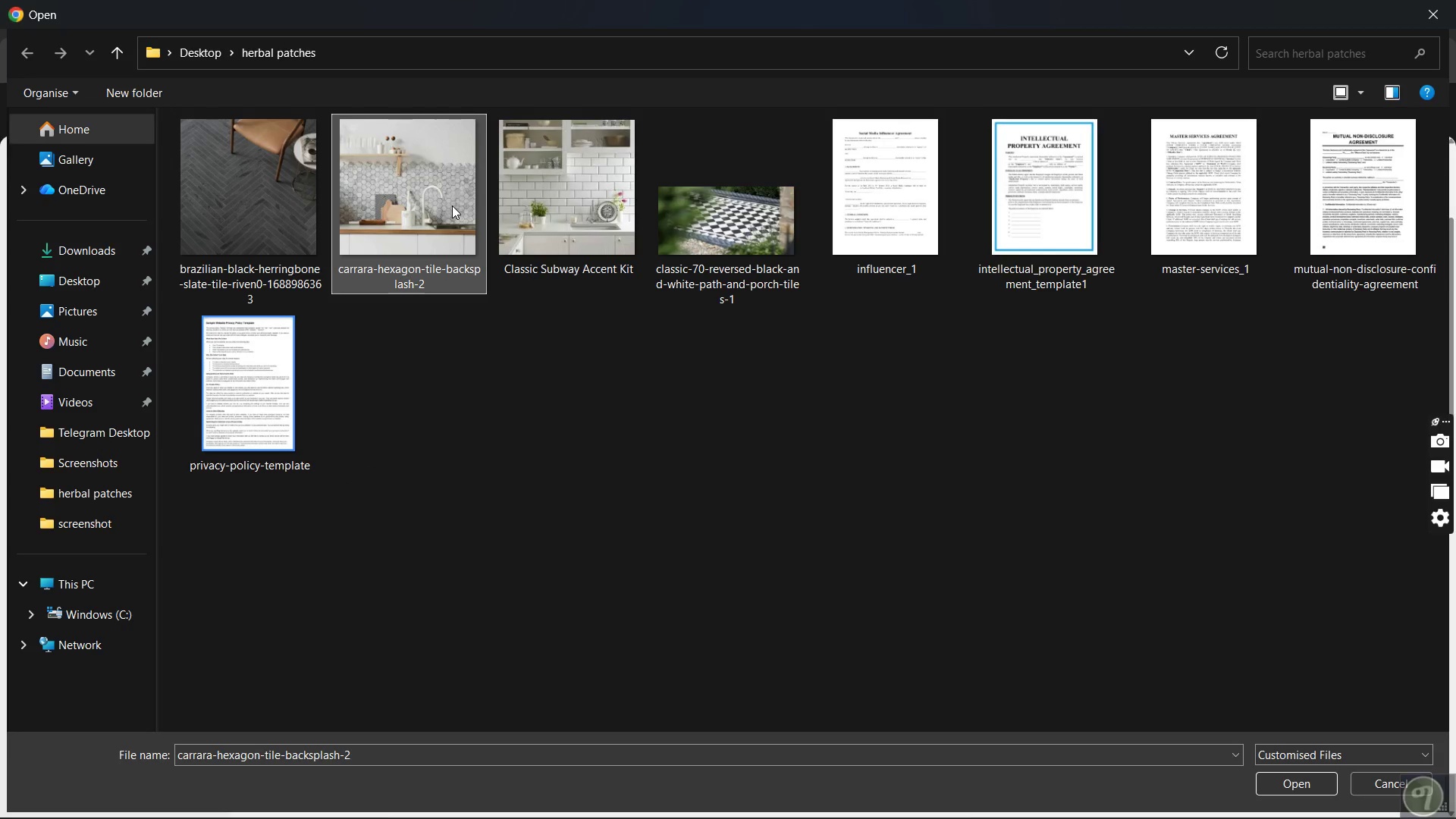 
double_click([452, 206])
 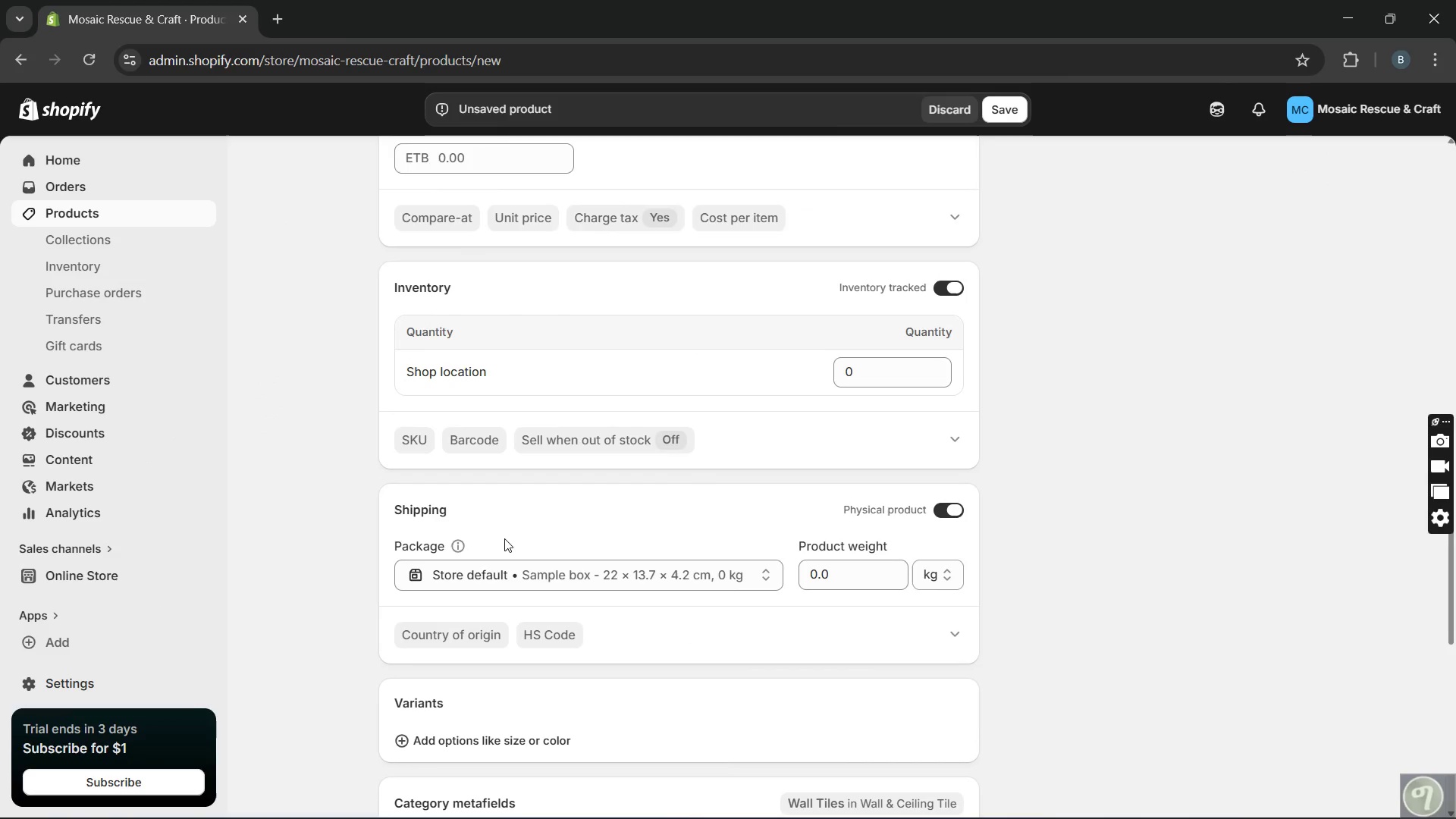 
wait(6.23)
 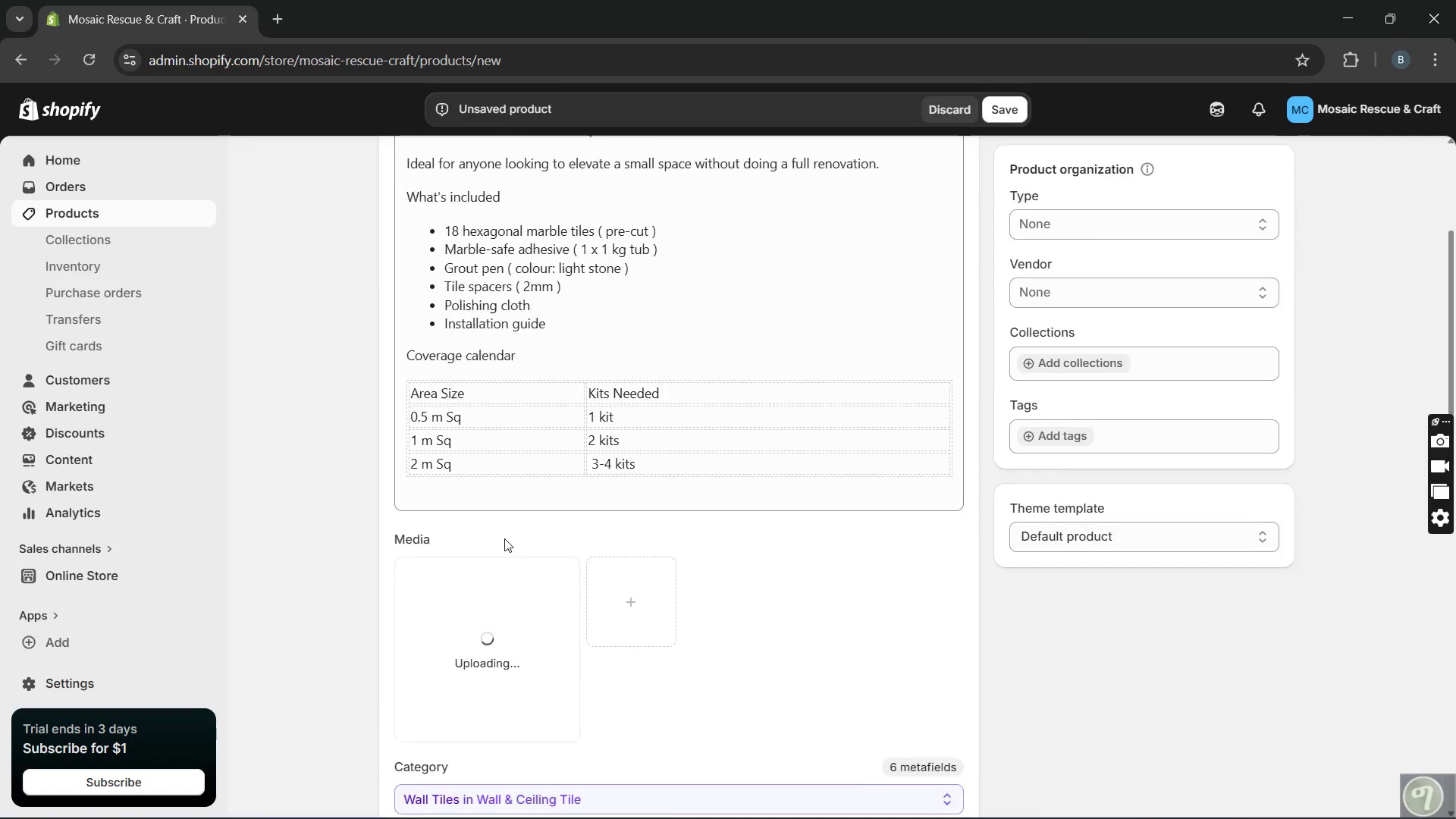 
left_click([502, 591])
 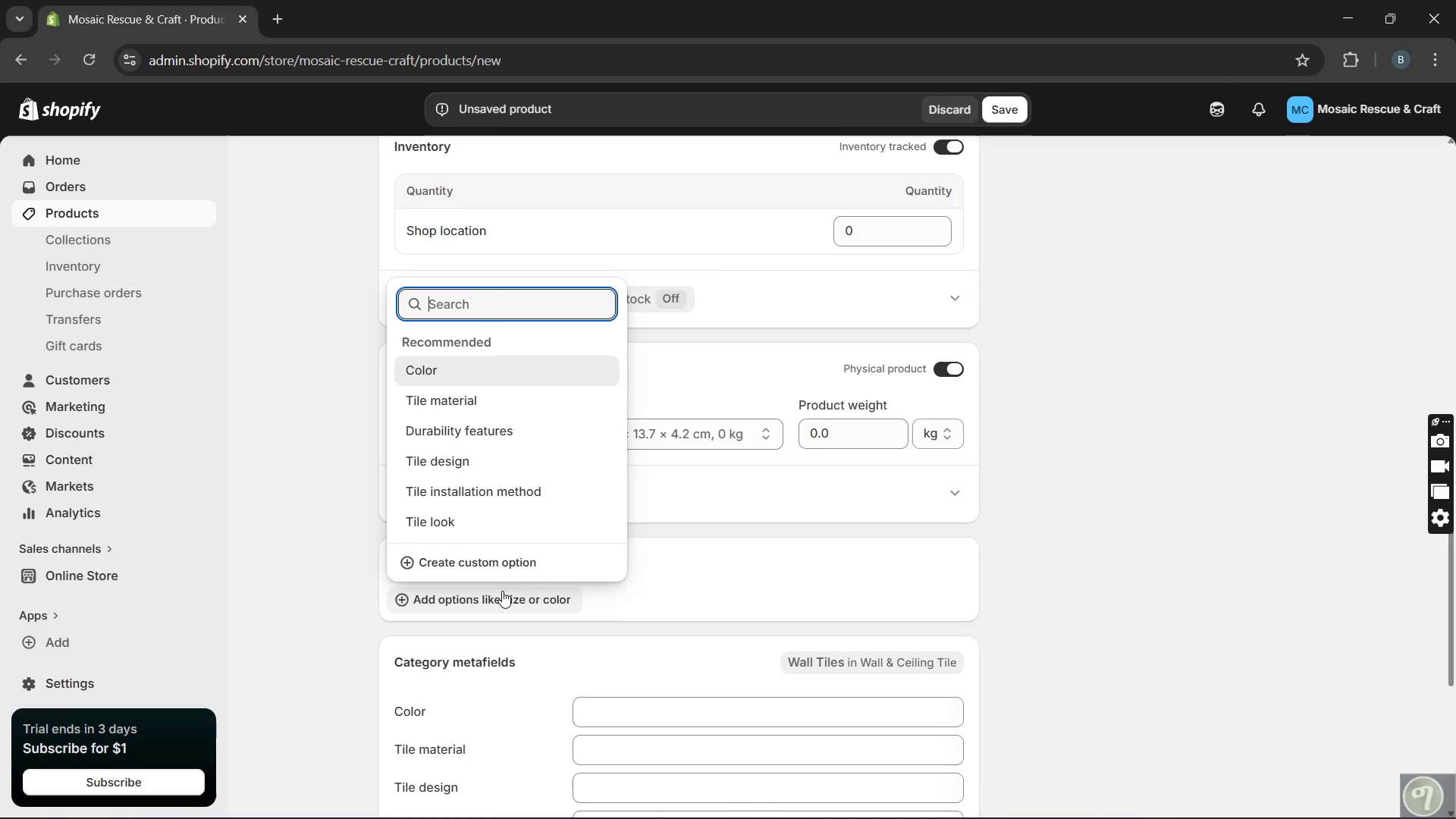 
type(Finish)
 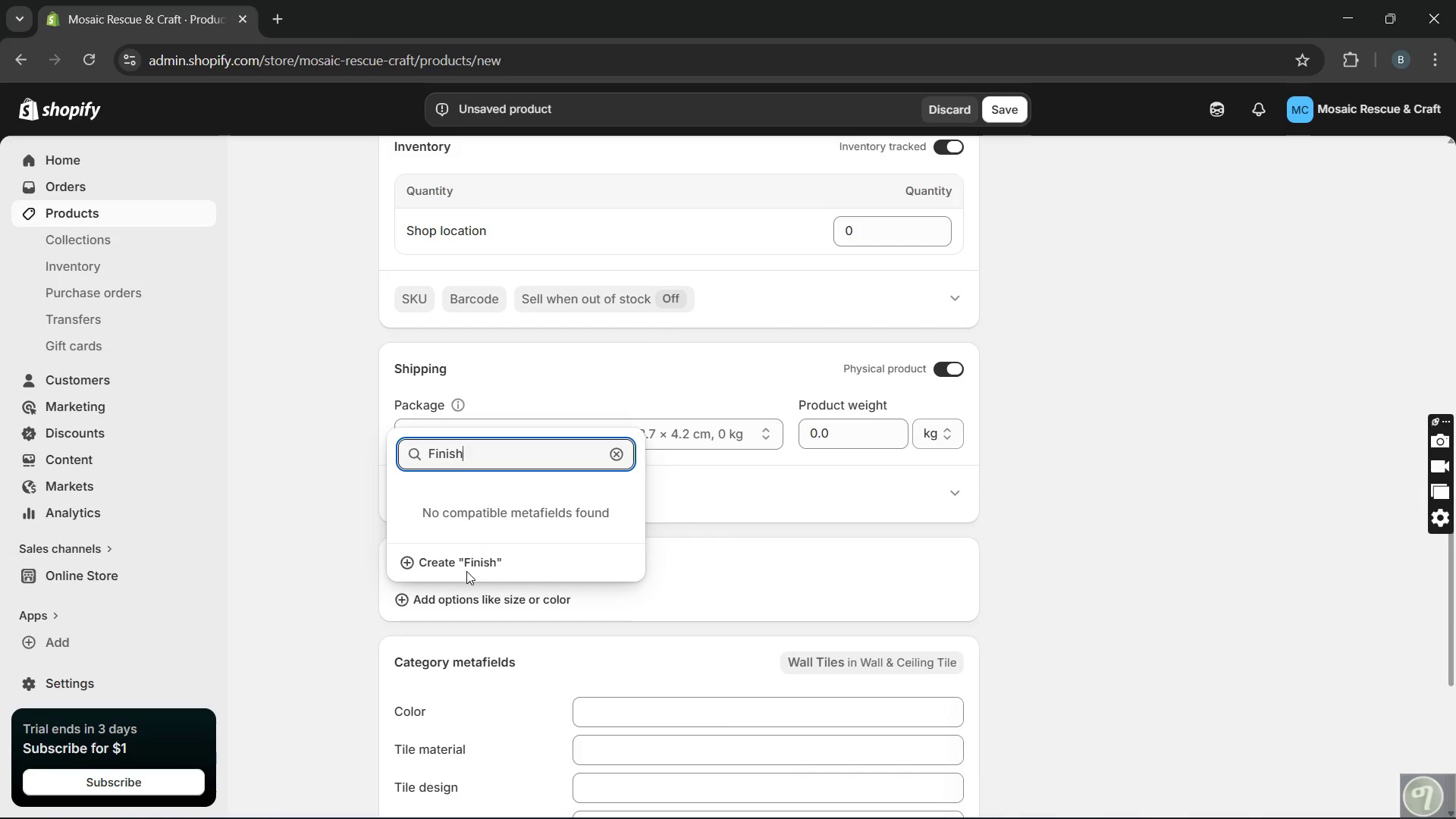 
left_click([460, 564])
 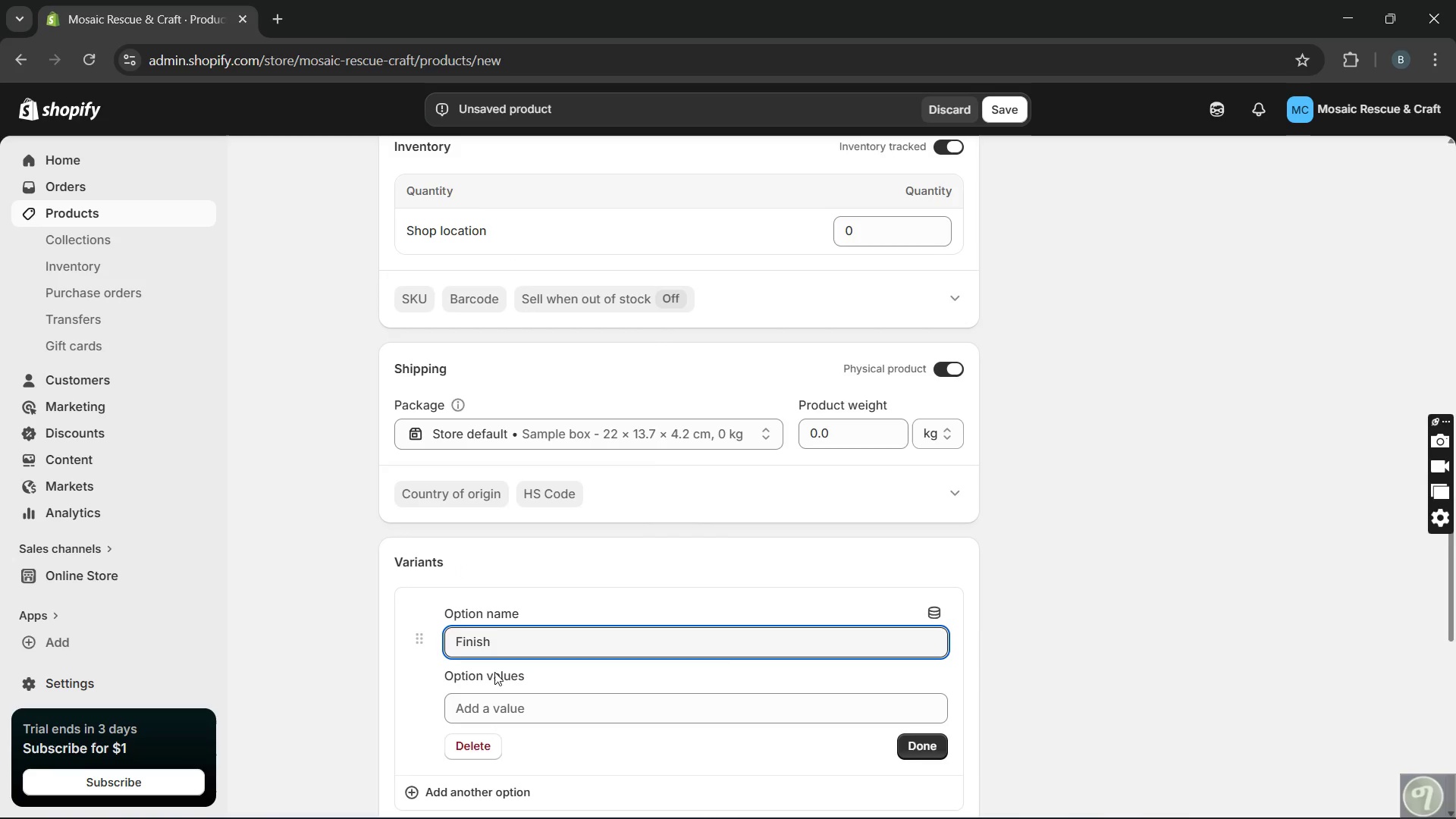 
left_click([494, 707])
 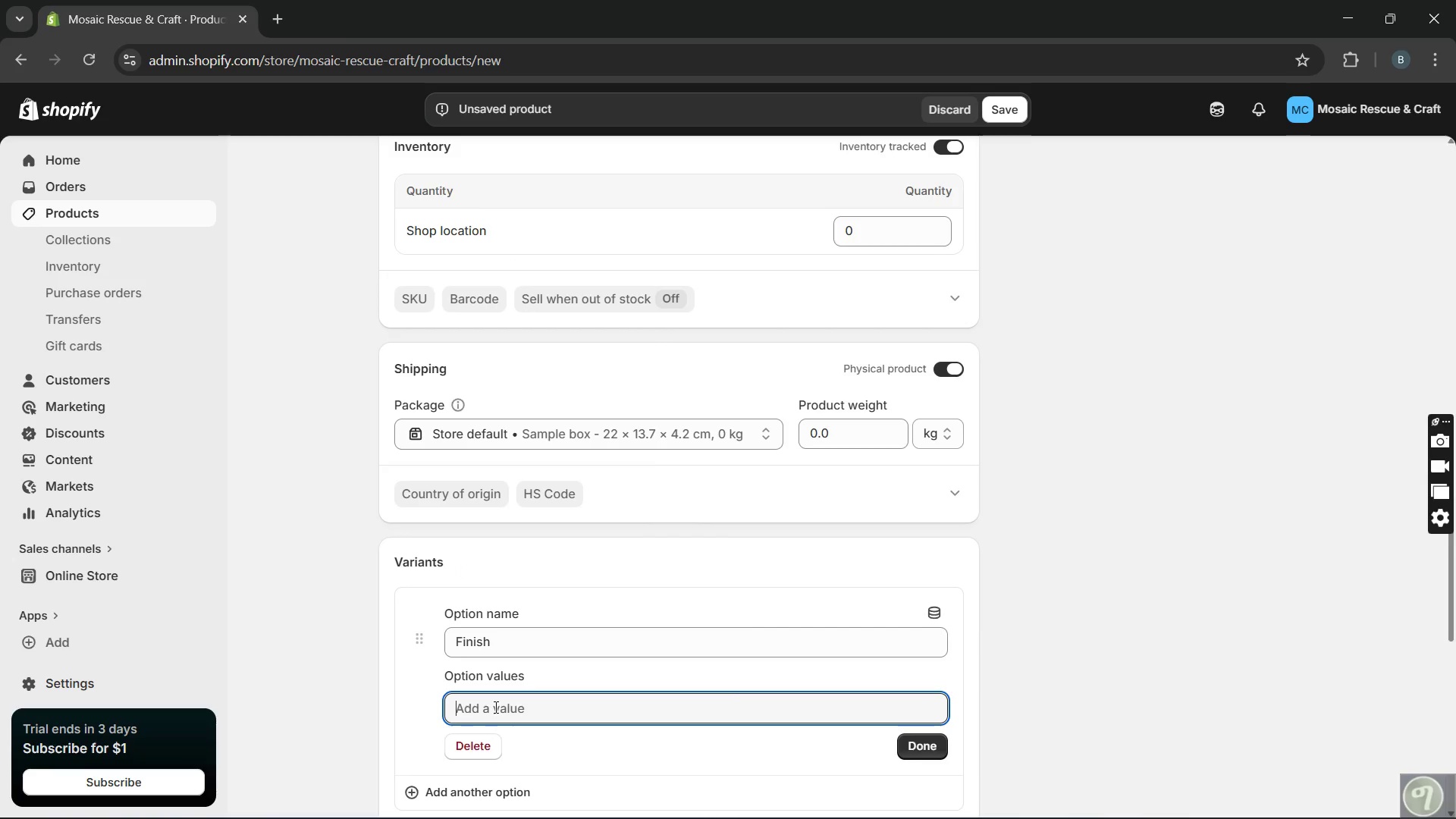 
wait(9.66)
 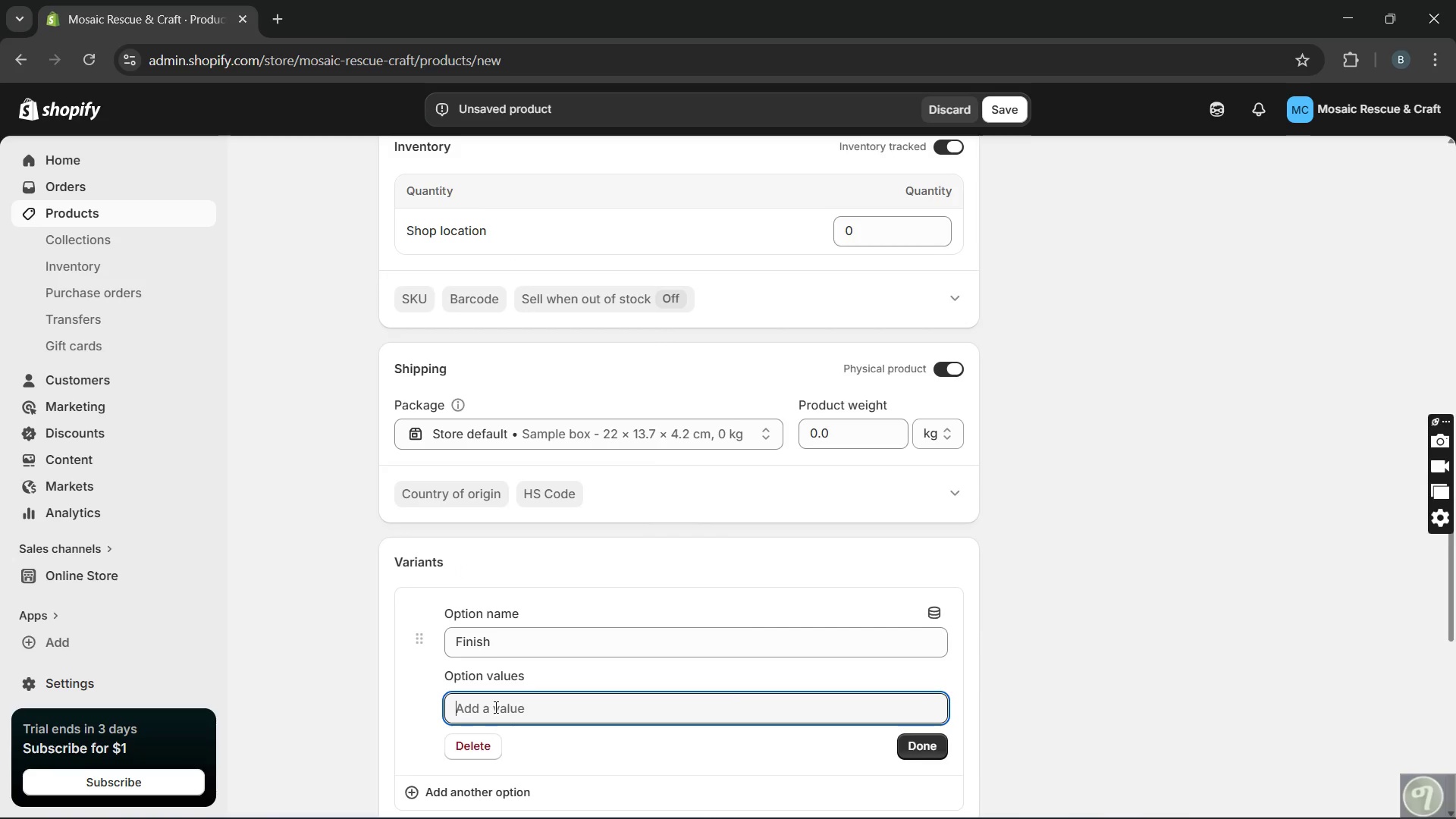 
type(Matte)
 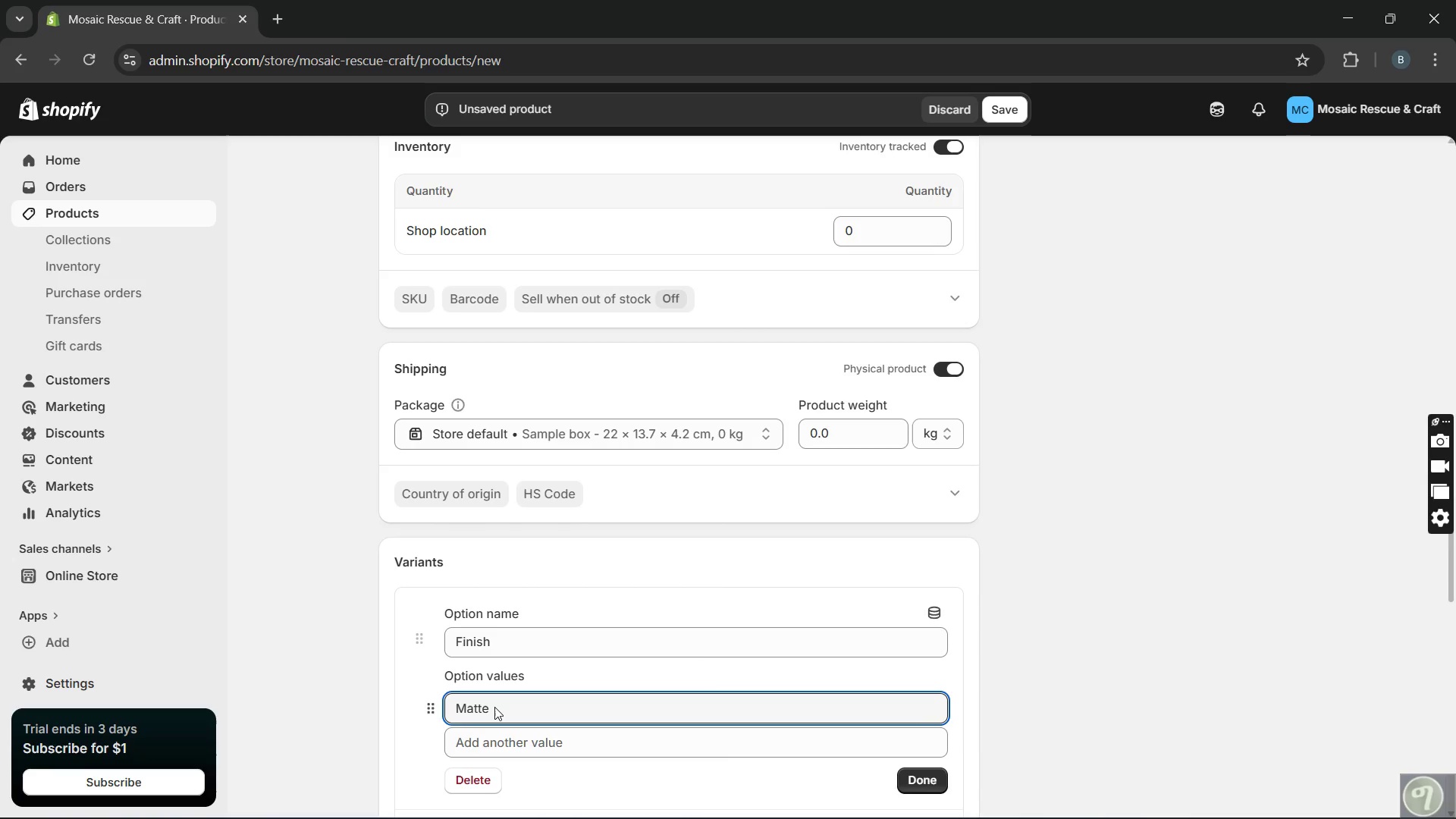 
key(Enter)
 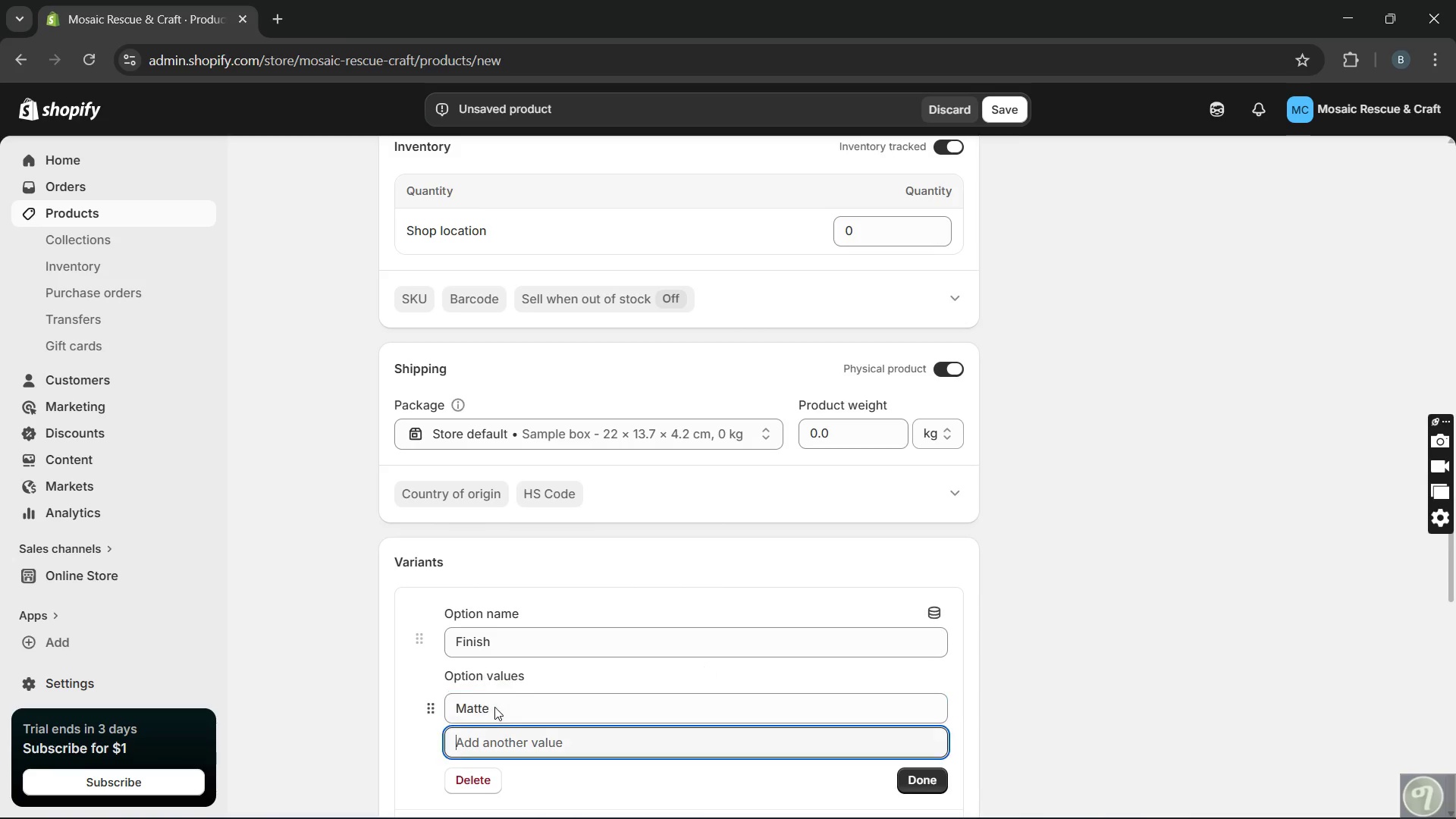 
type(Gloss)
 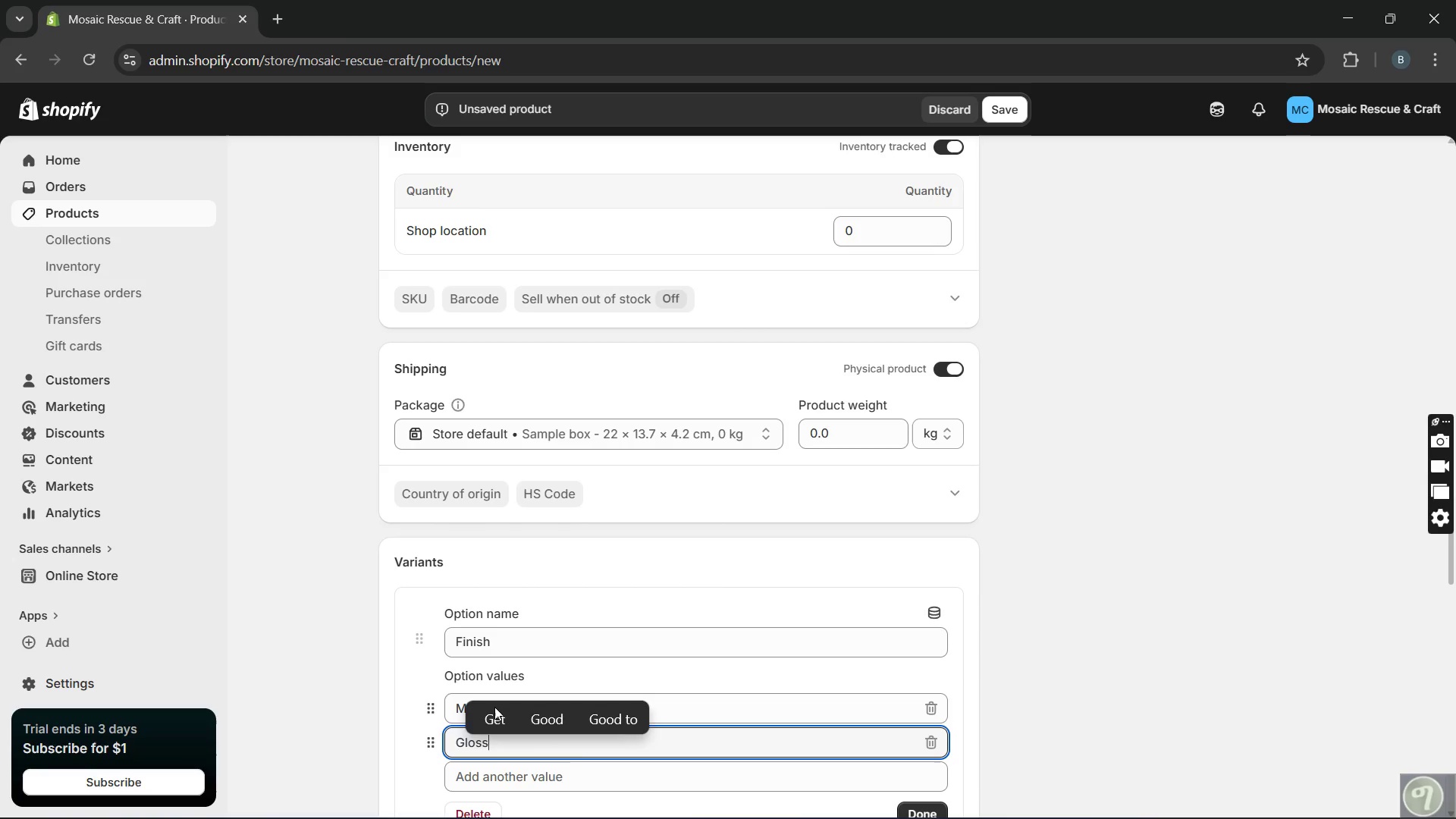 
key(Enter)
 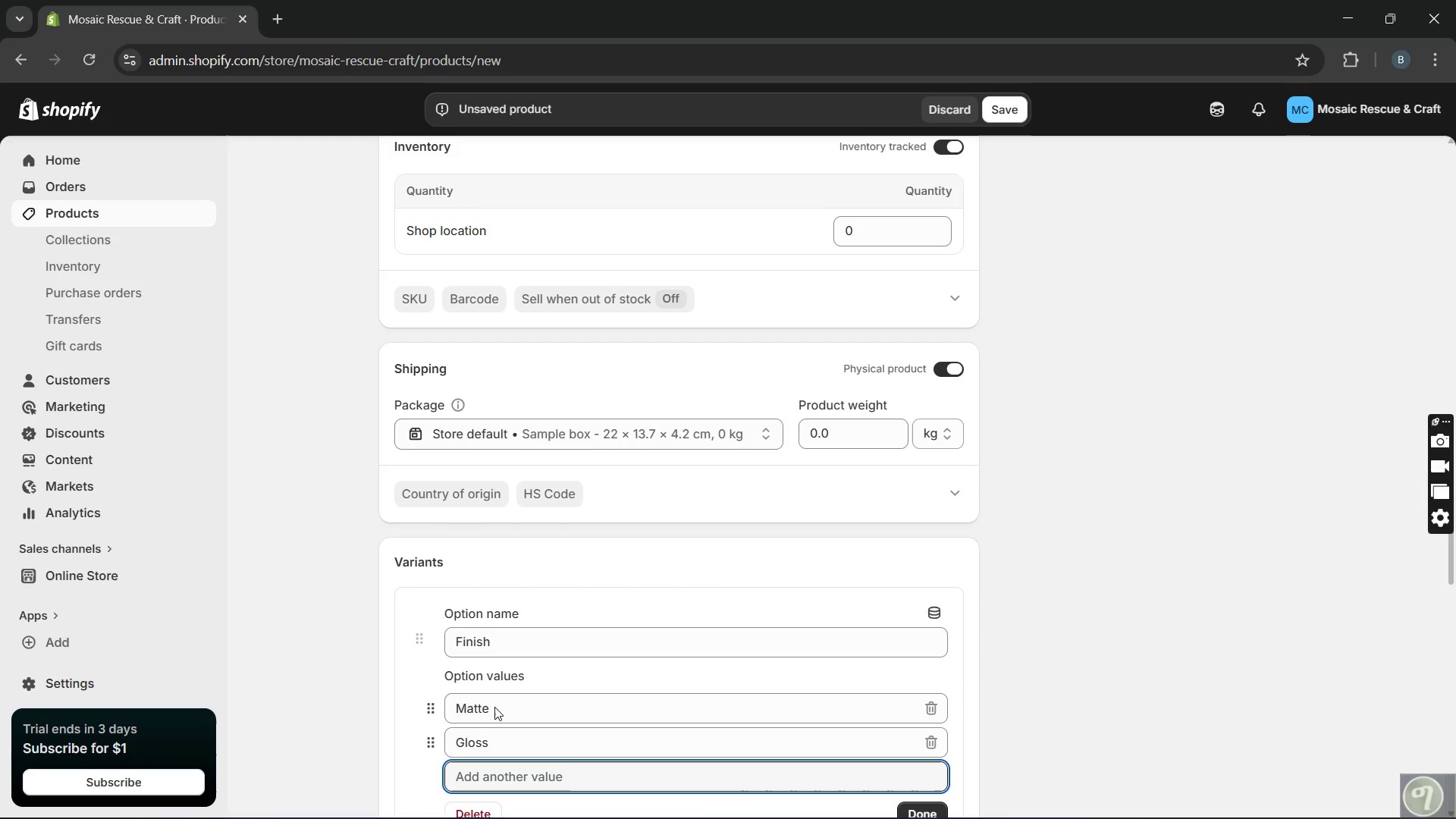 
type(Hand-glazed)
 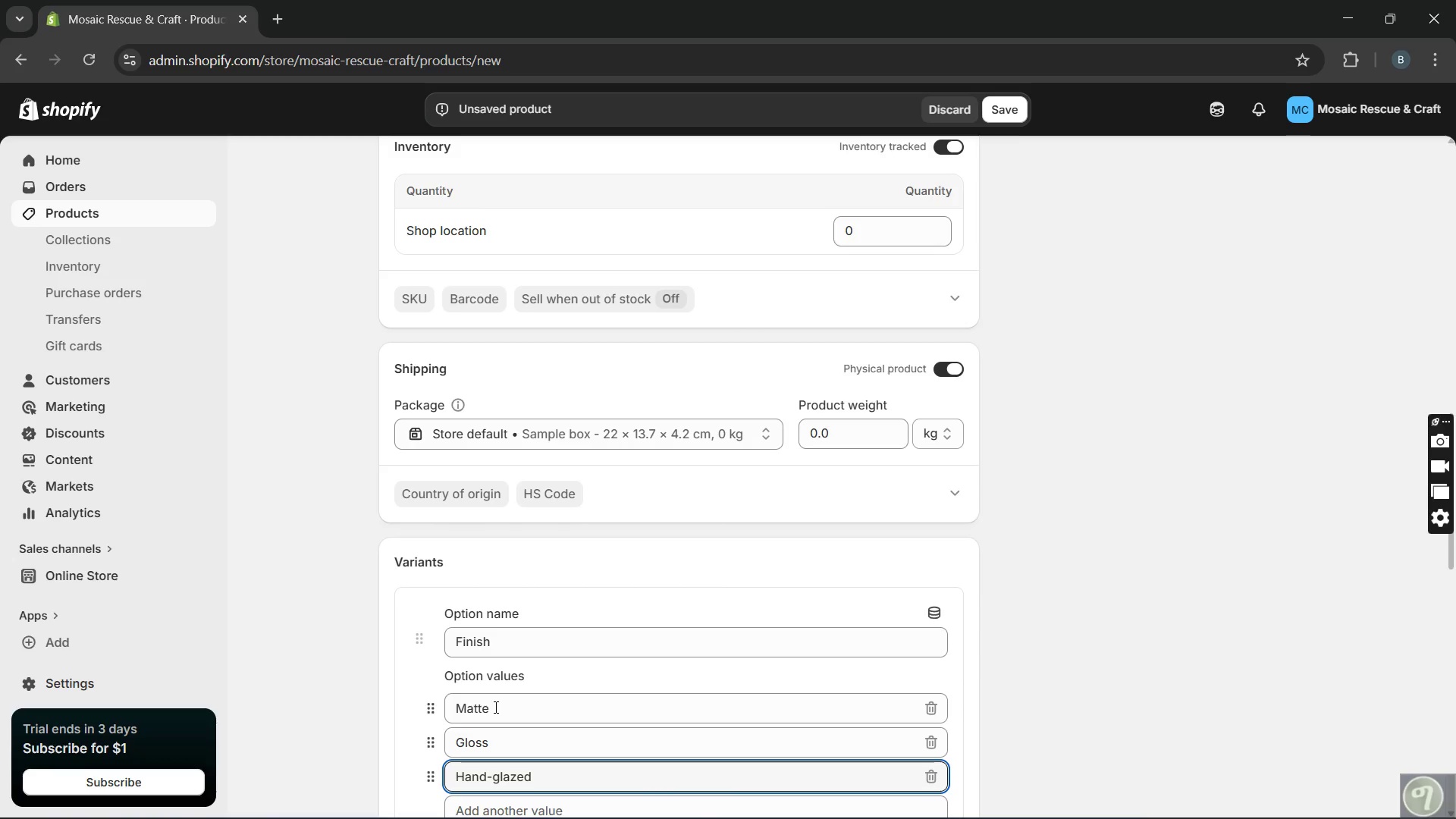 
mouse_move([650, 720])
 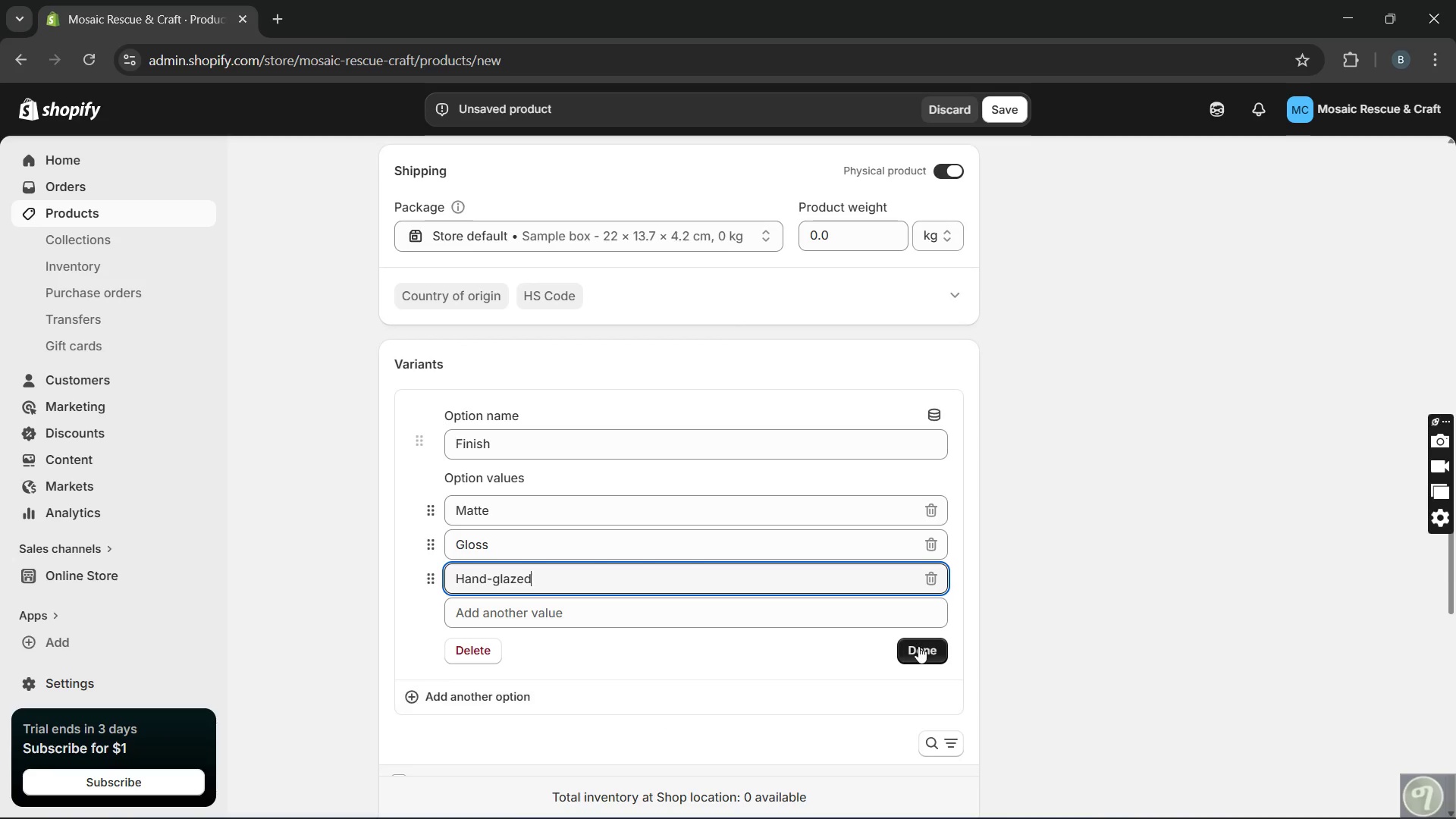 
left_click([918, 646])
 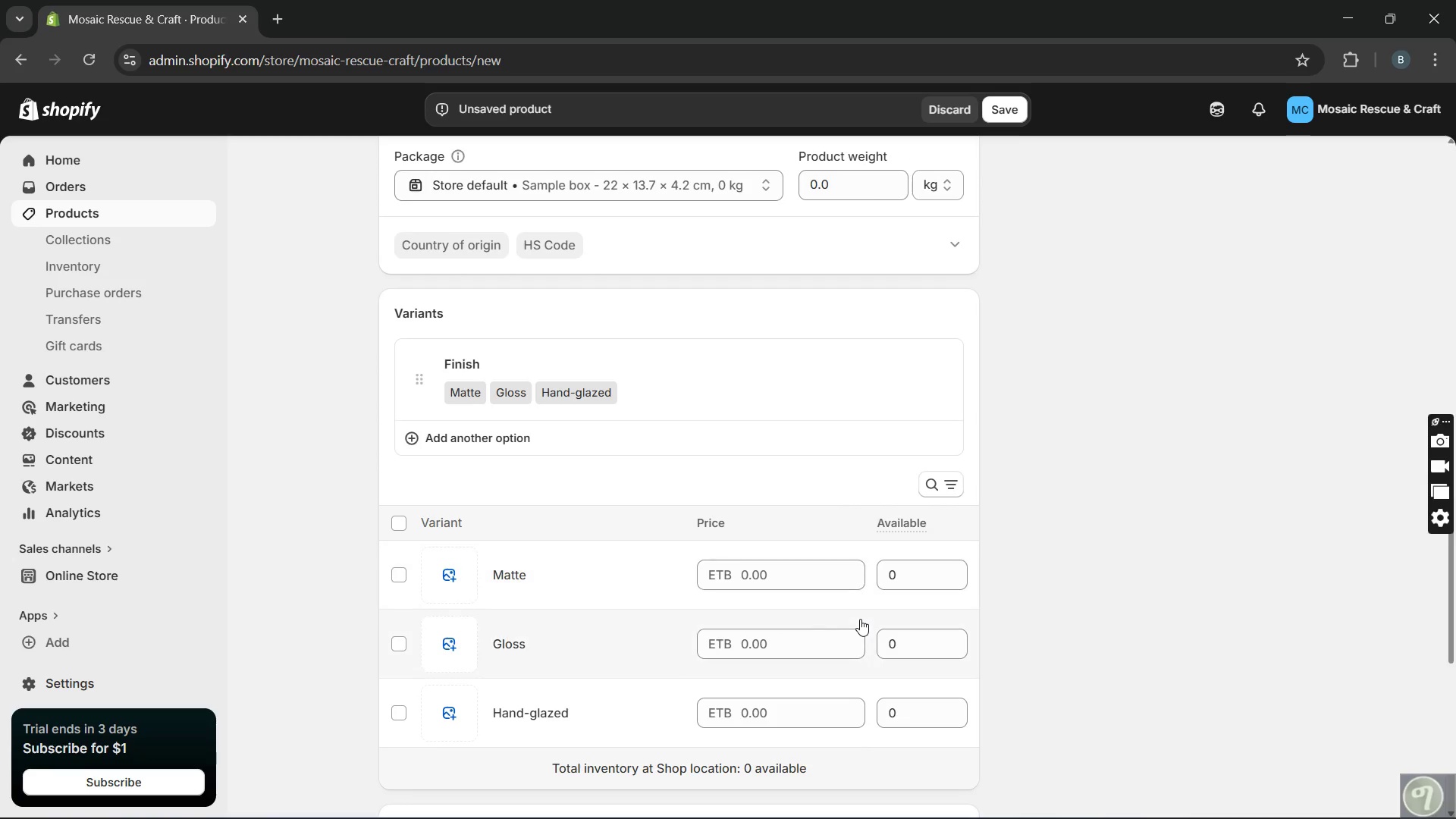 
left_click([785, 577])
 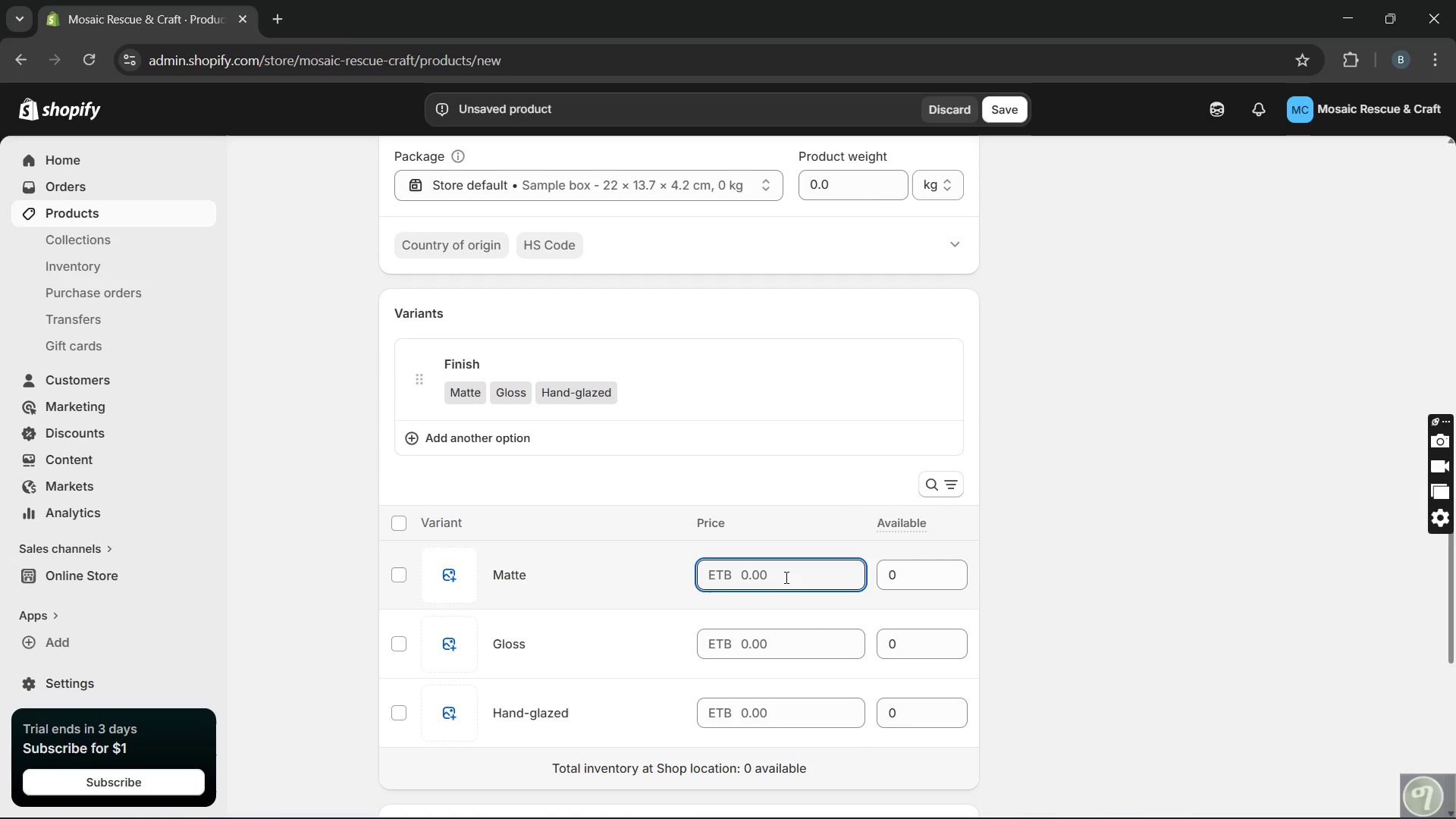 
type(60)
 